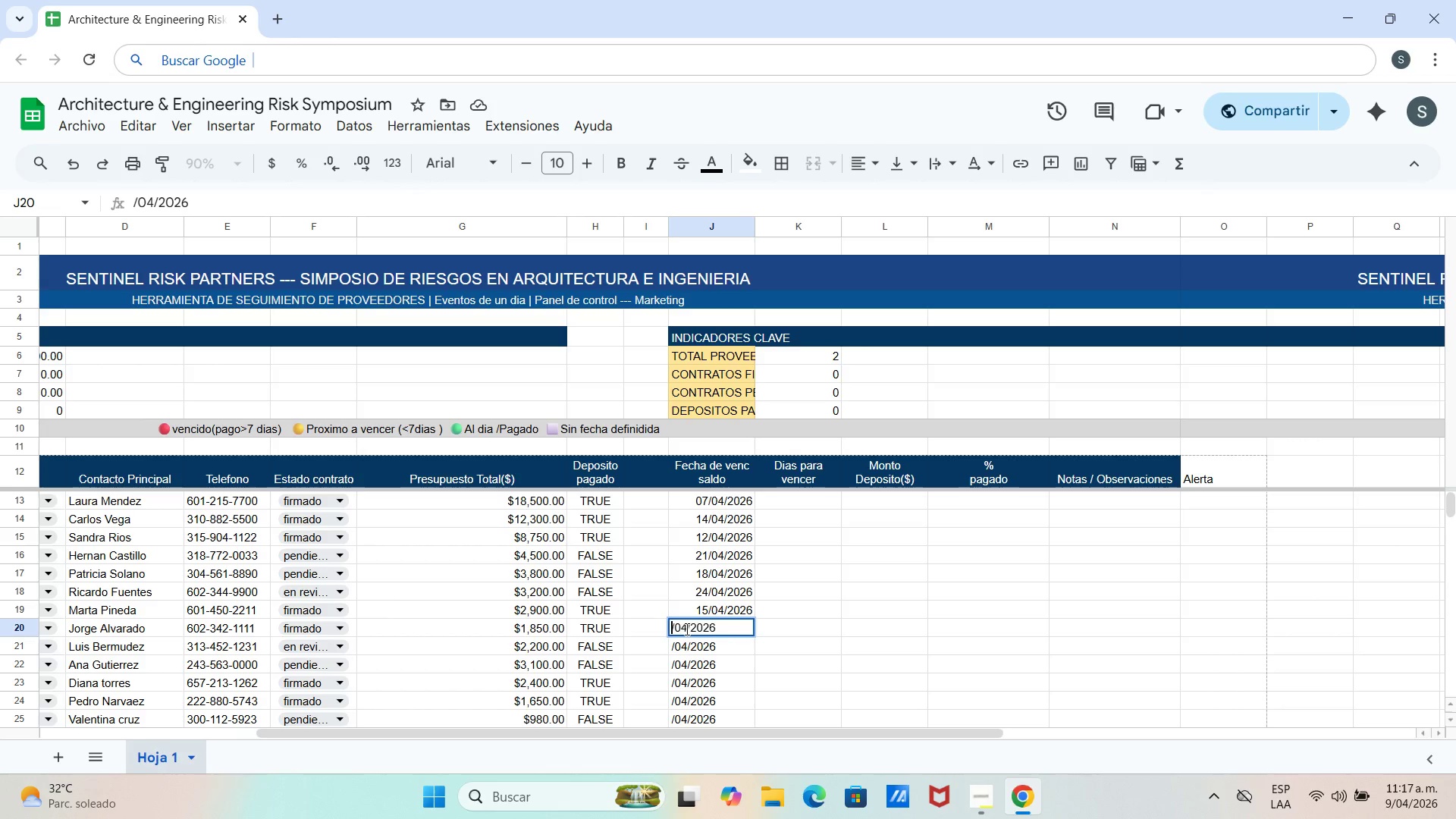 
type(13)
 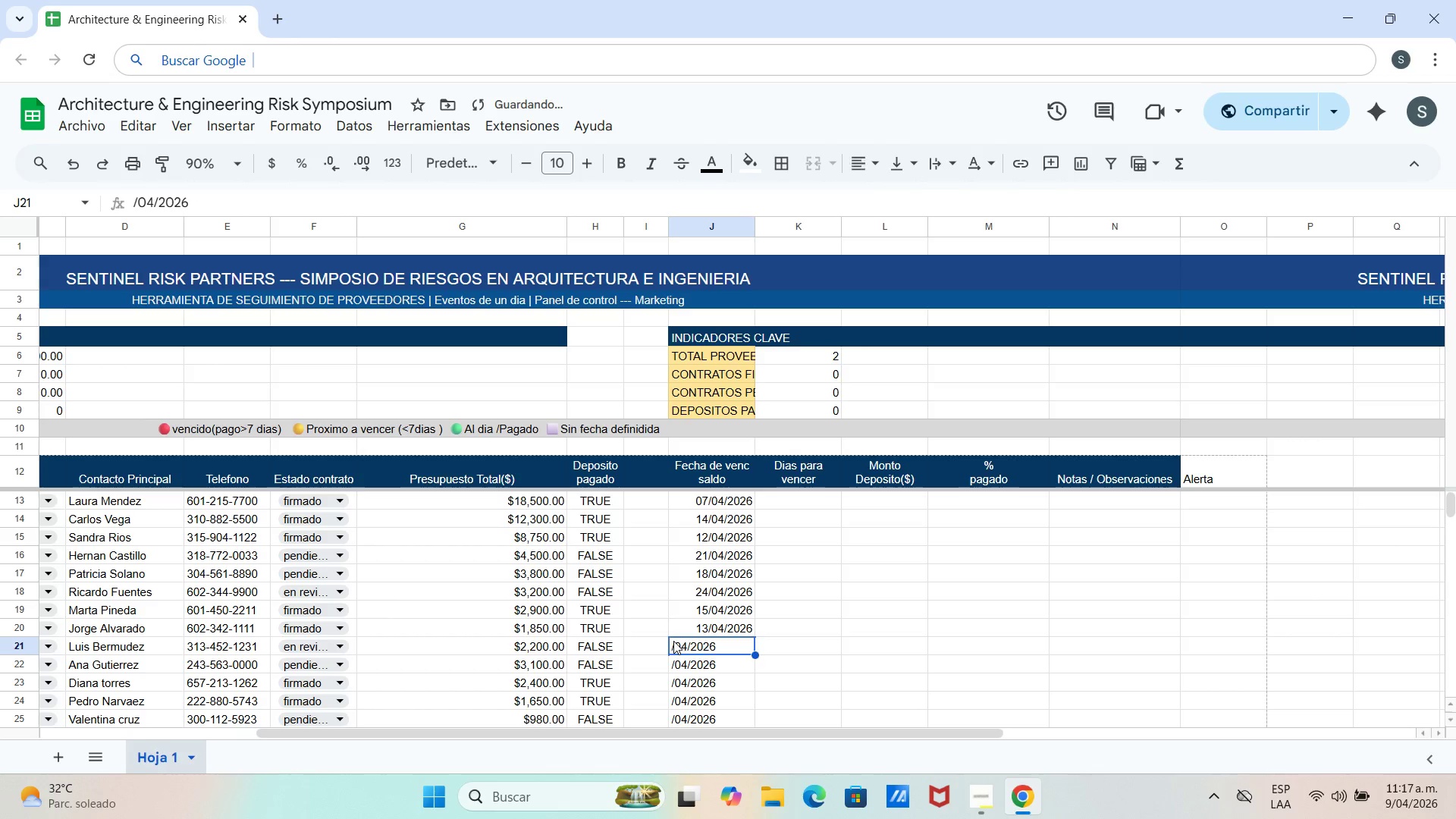 
double_click([673, 642])
 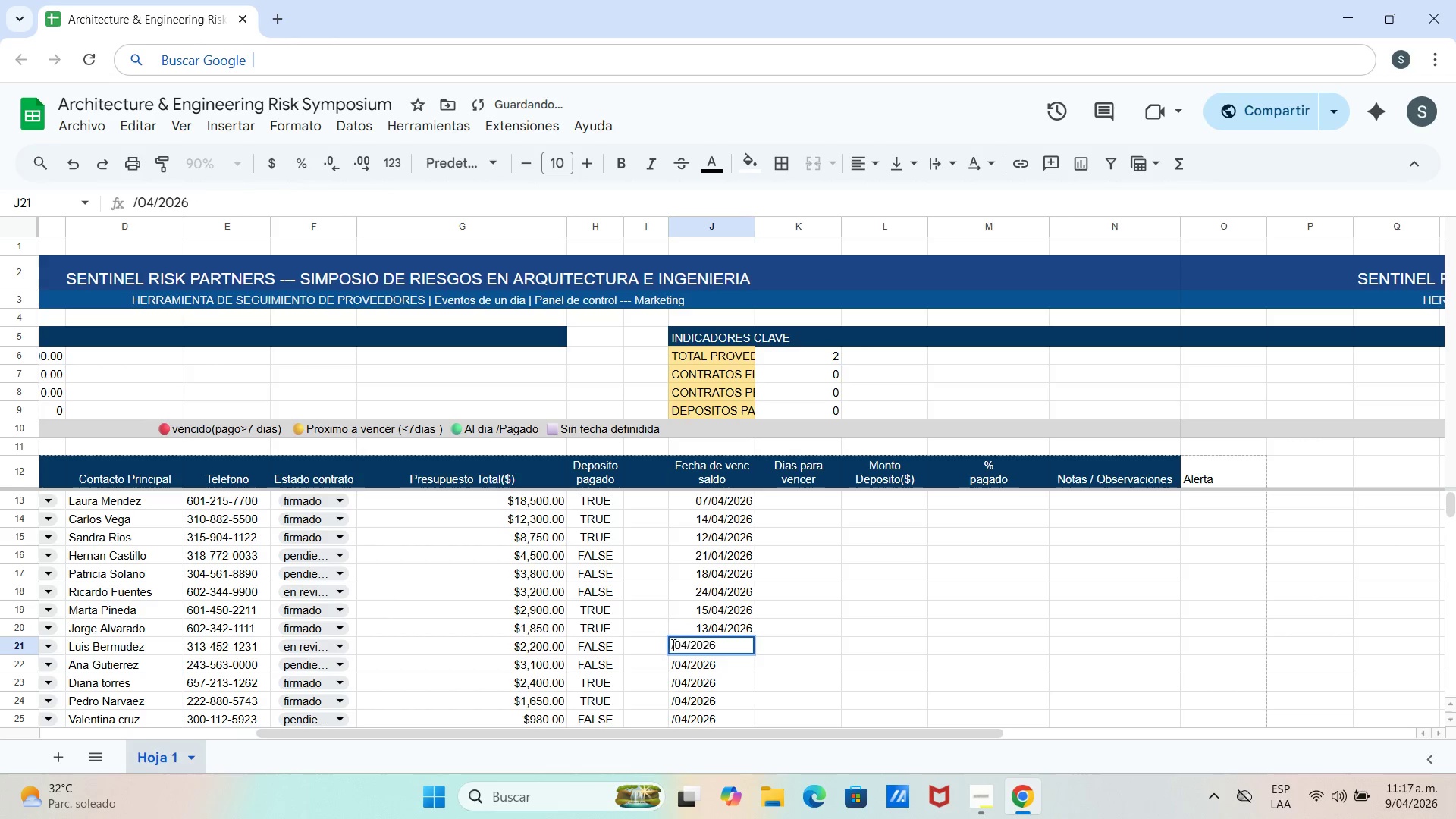 
left_click([671, 643])
 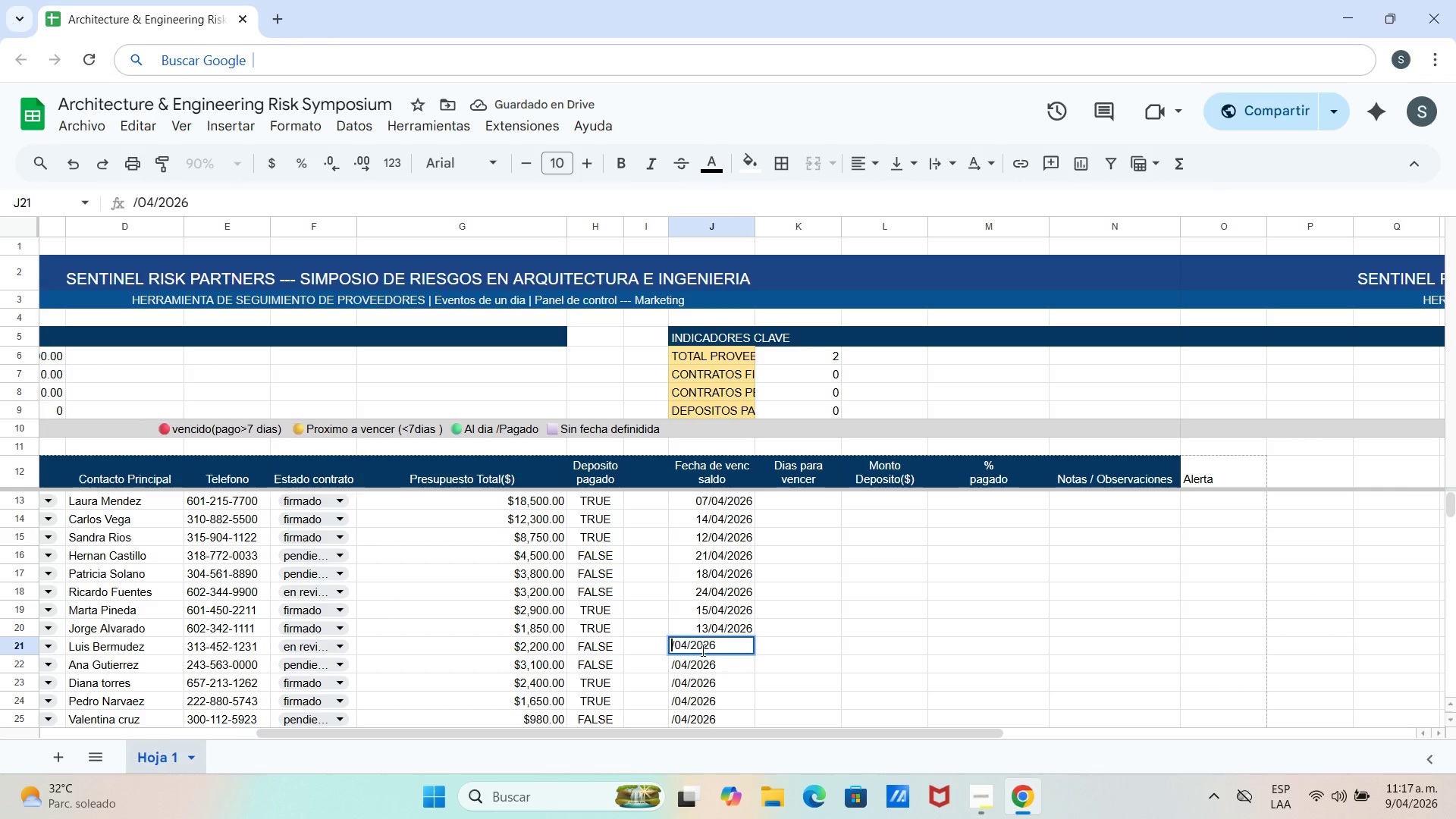 
type(29)
 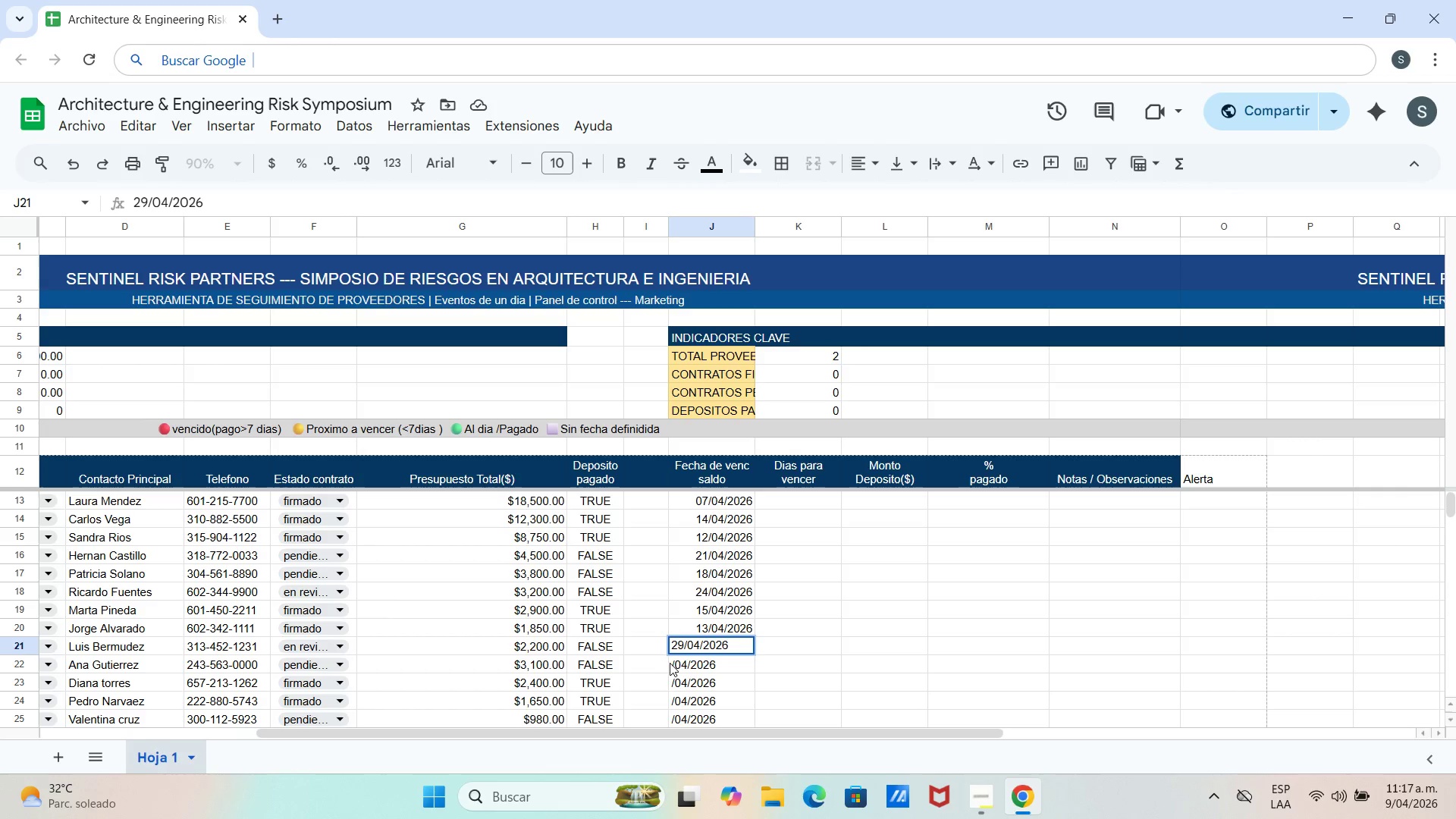 
double_click([675, 664])
 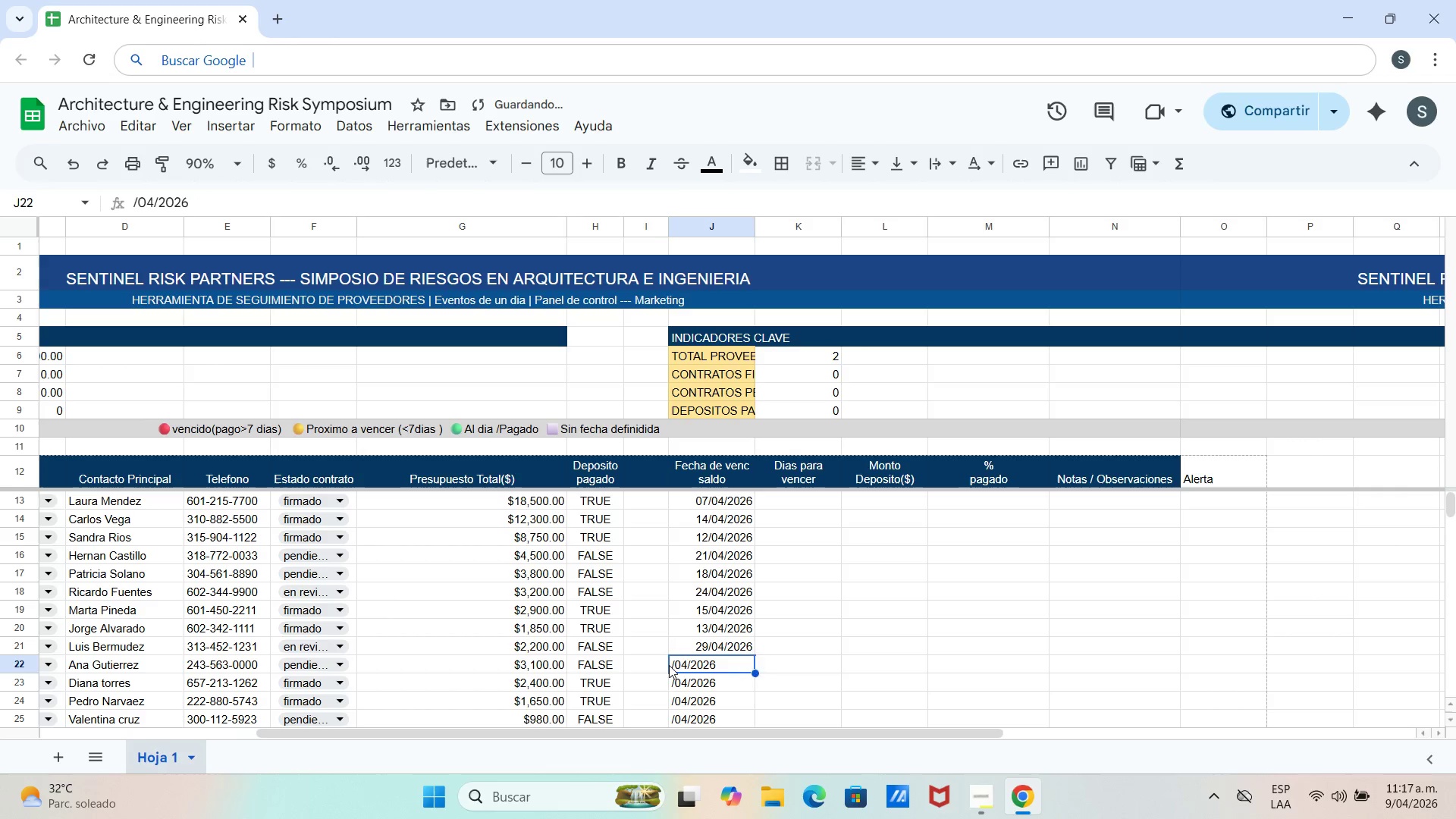 
left_click([668, 664])
 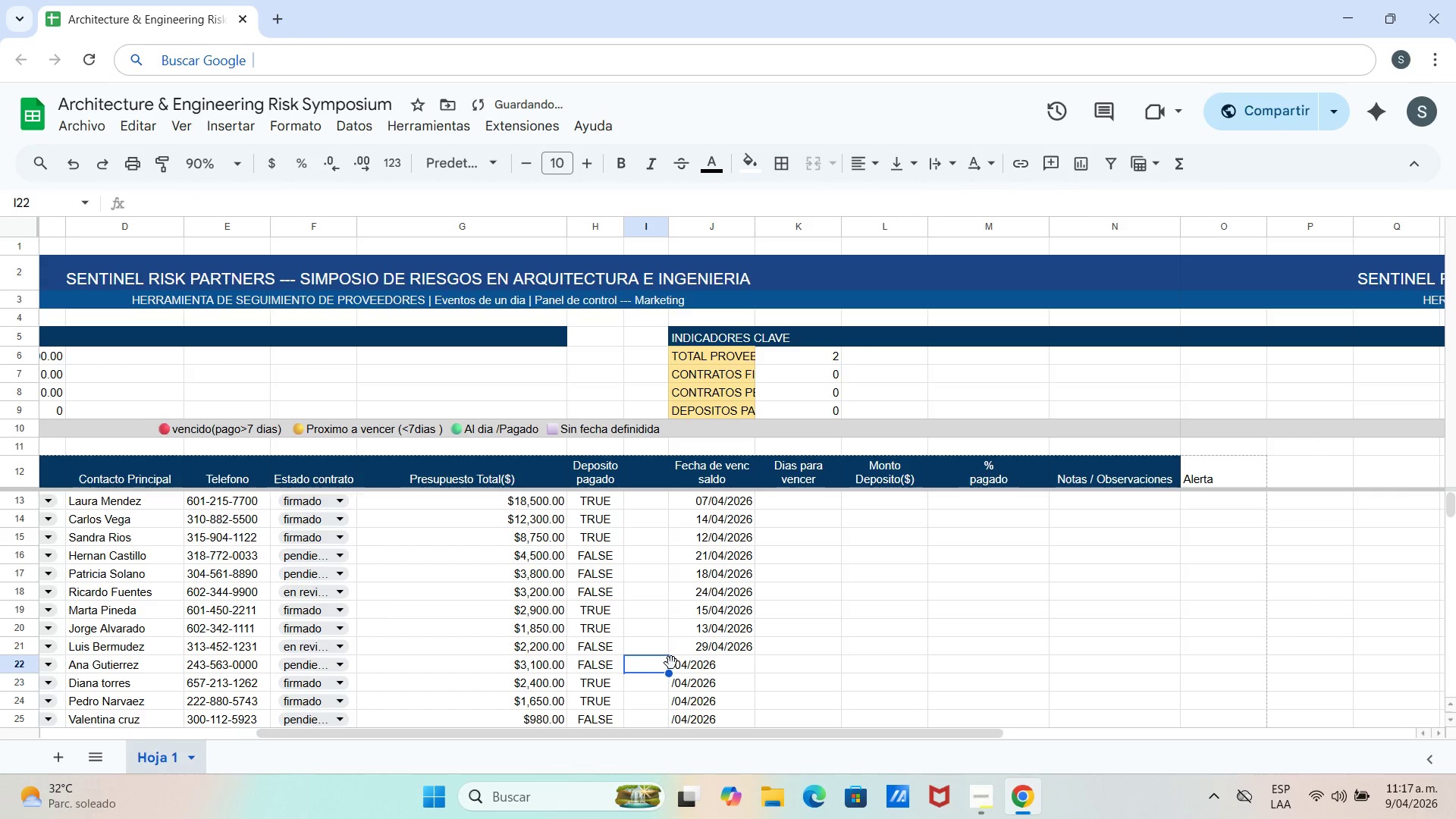 
left_click([672, 663])
 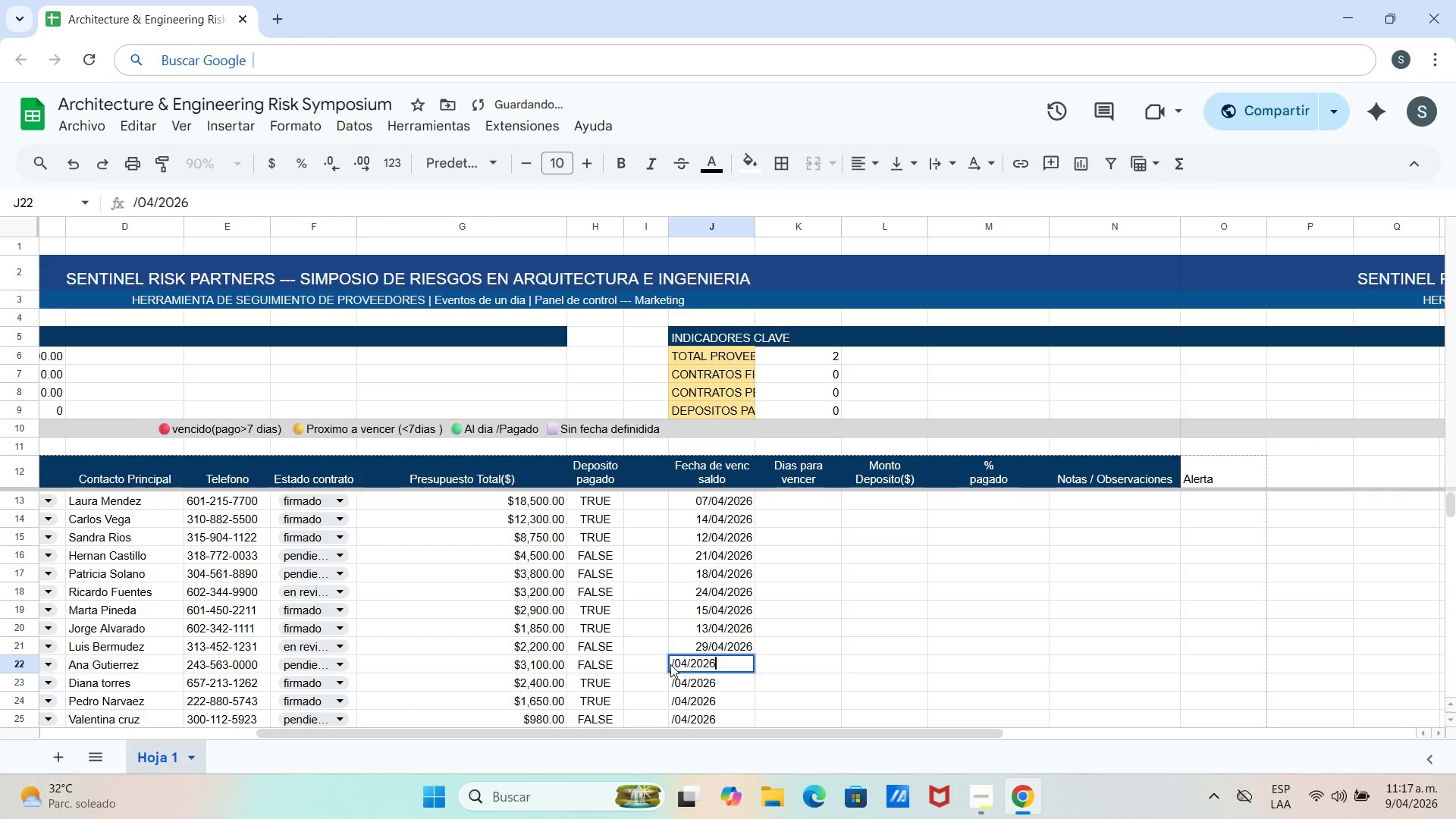 
left_click([670, 664])
 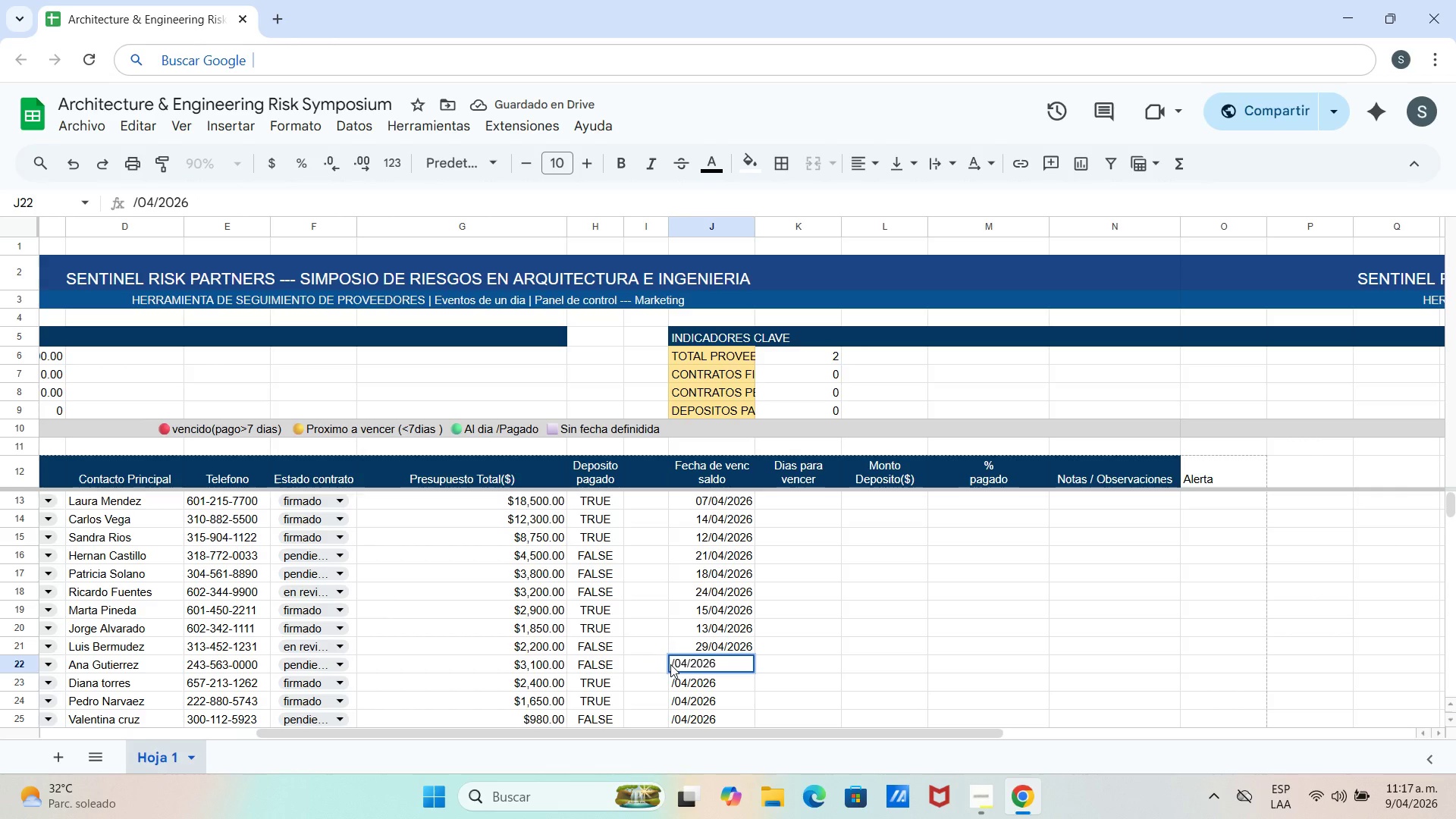 
left_click([671, 664])
 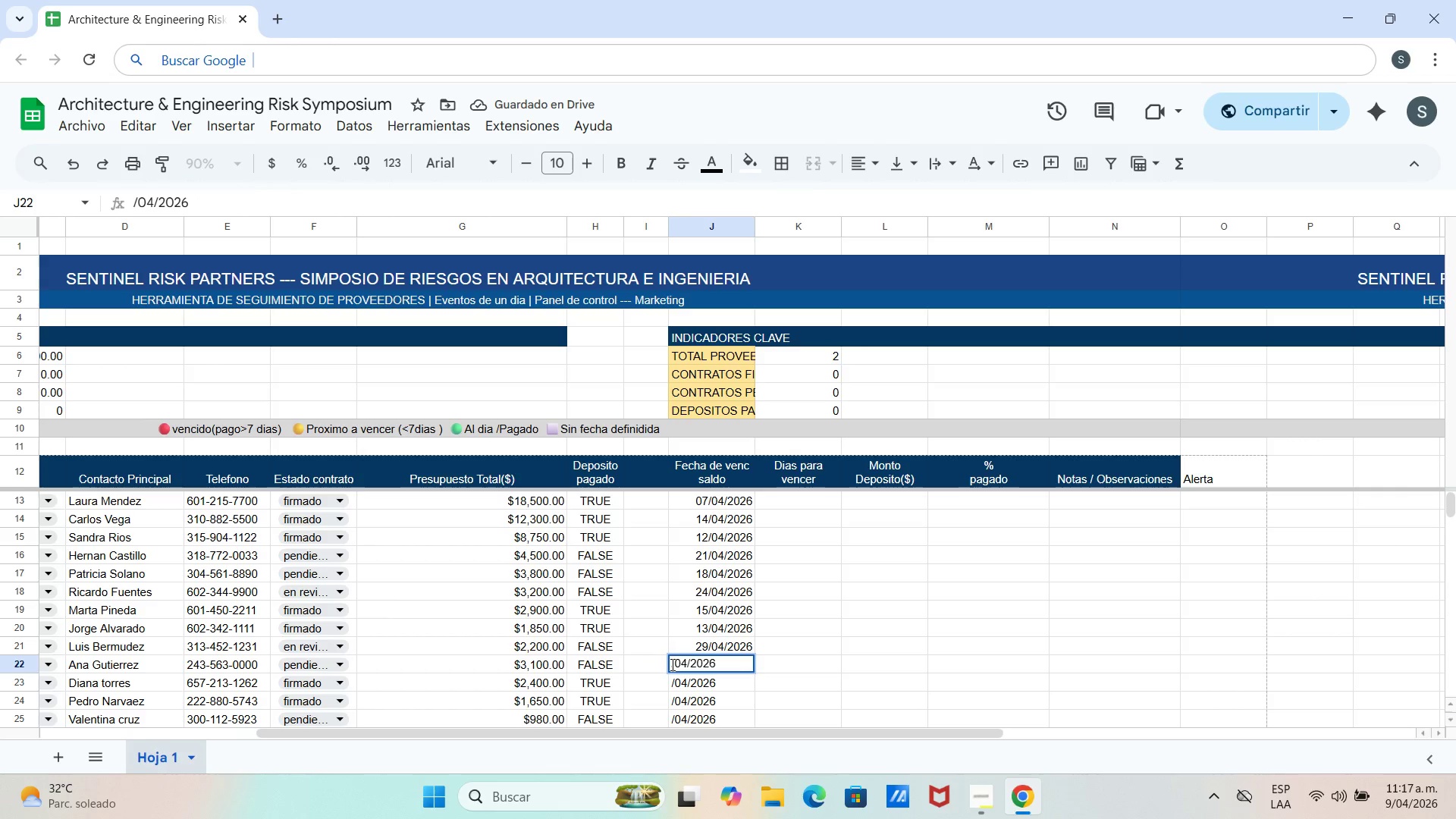 
left_click([671, 664])
 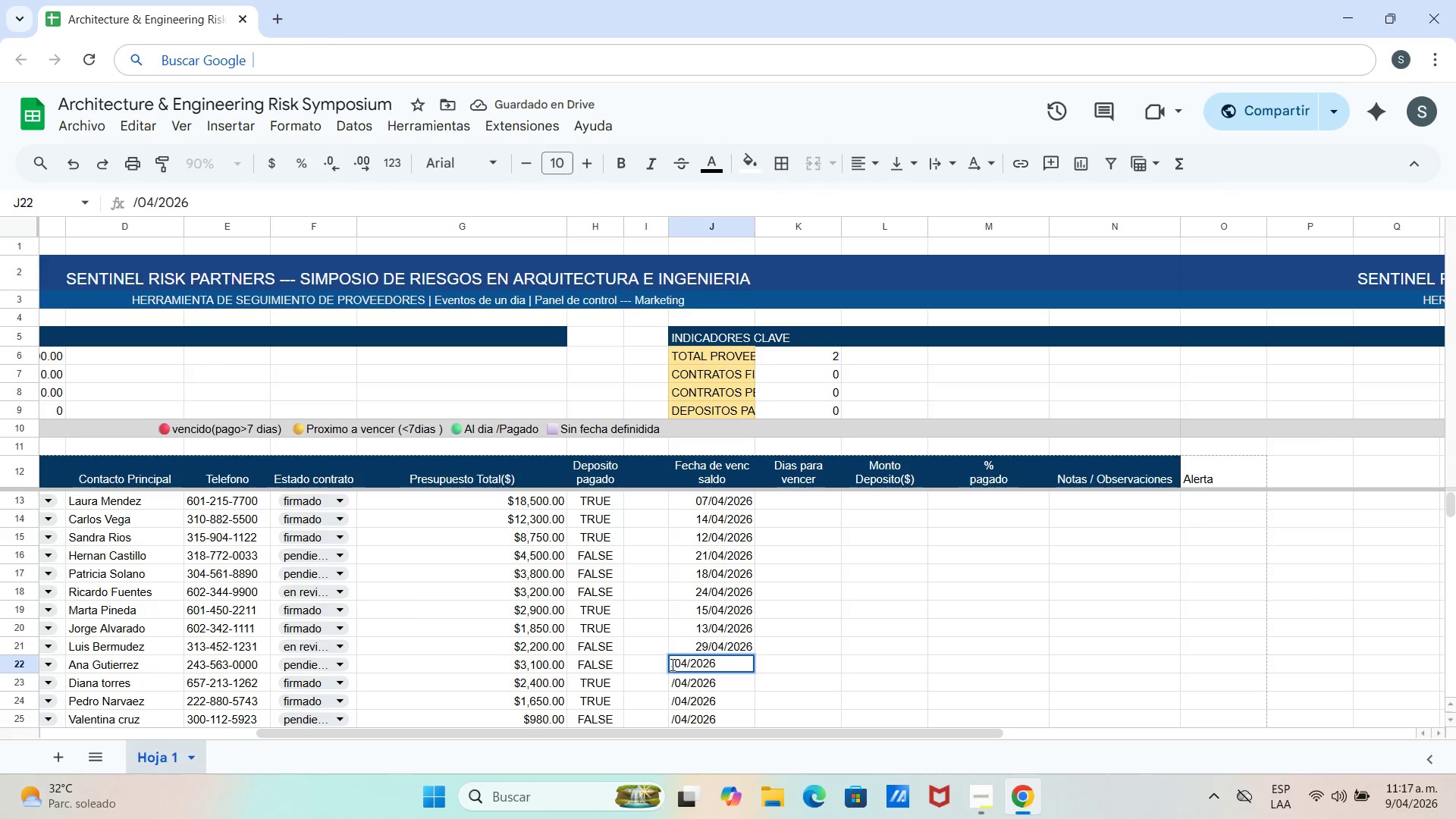 
type(17)
 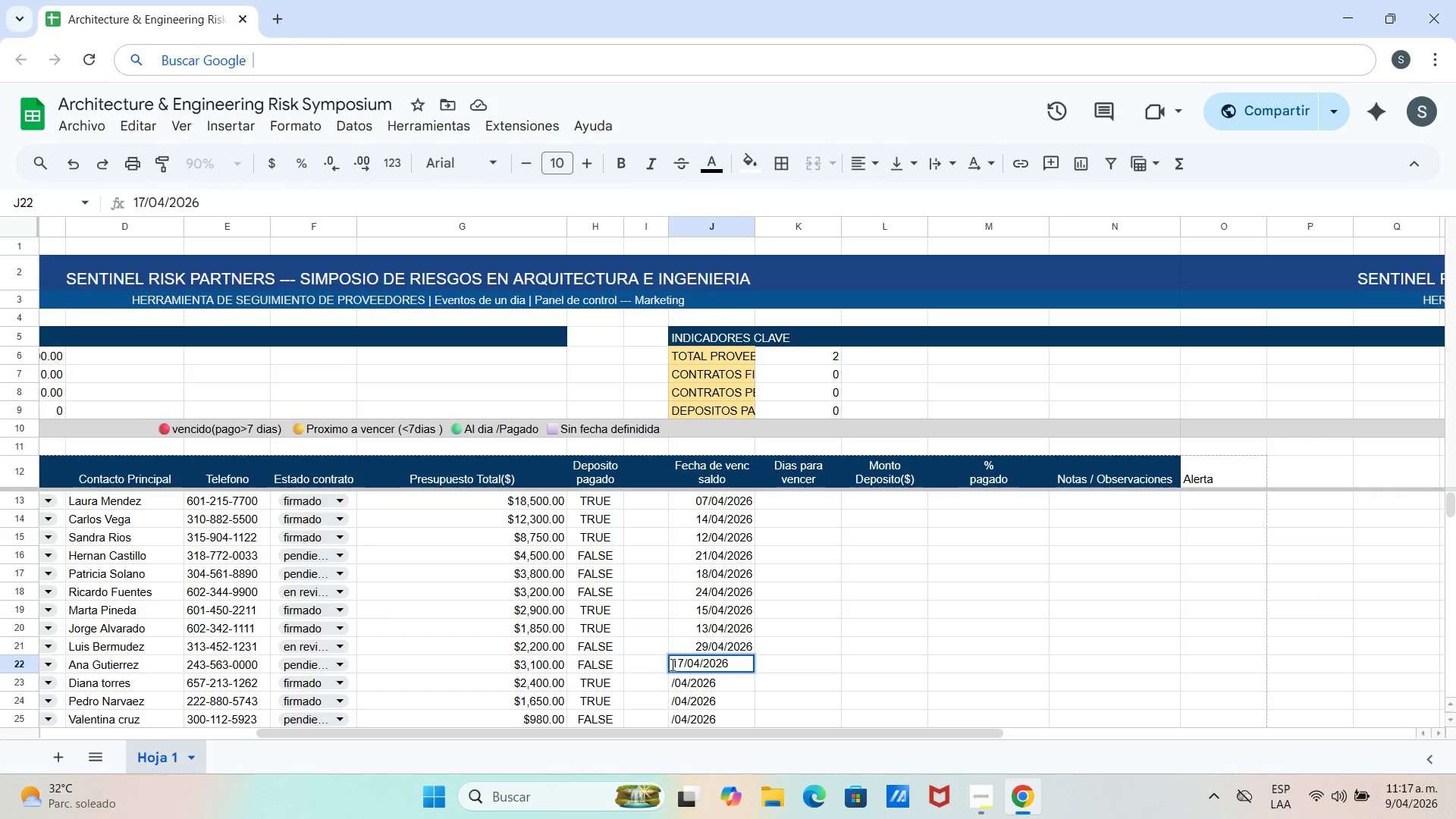 
key(Enter)
 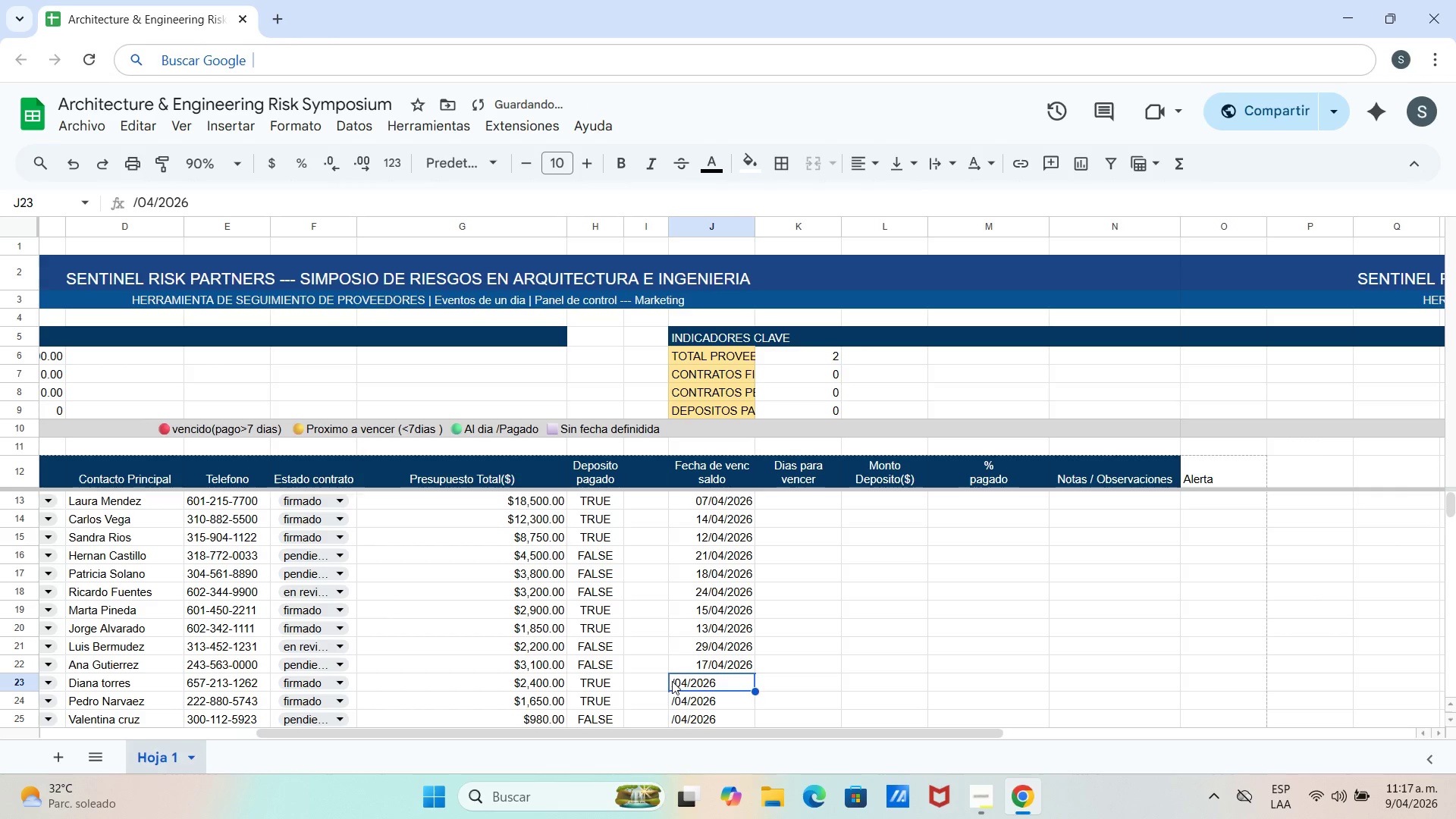 
left_click([672, 681])
 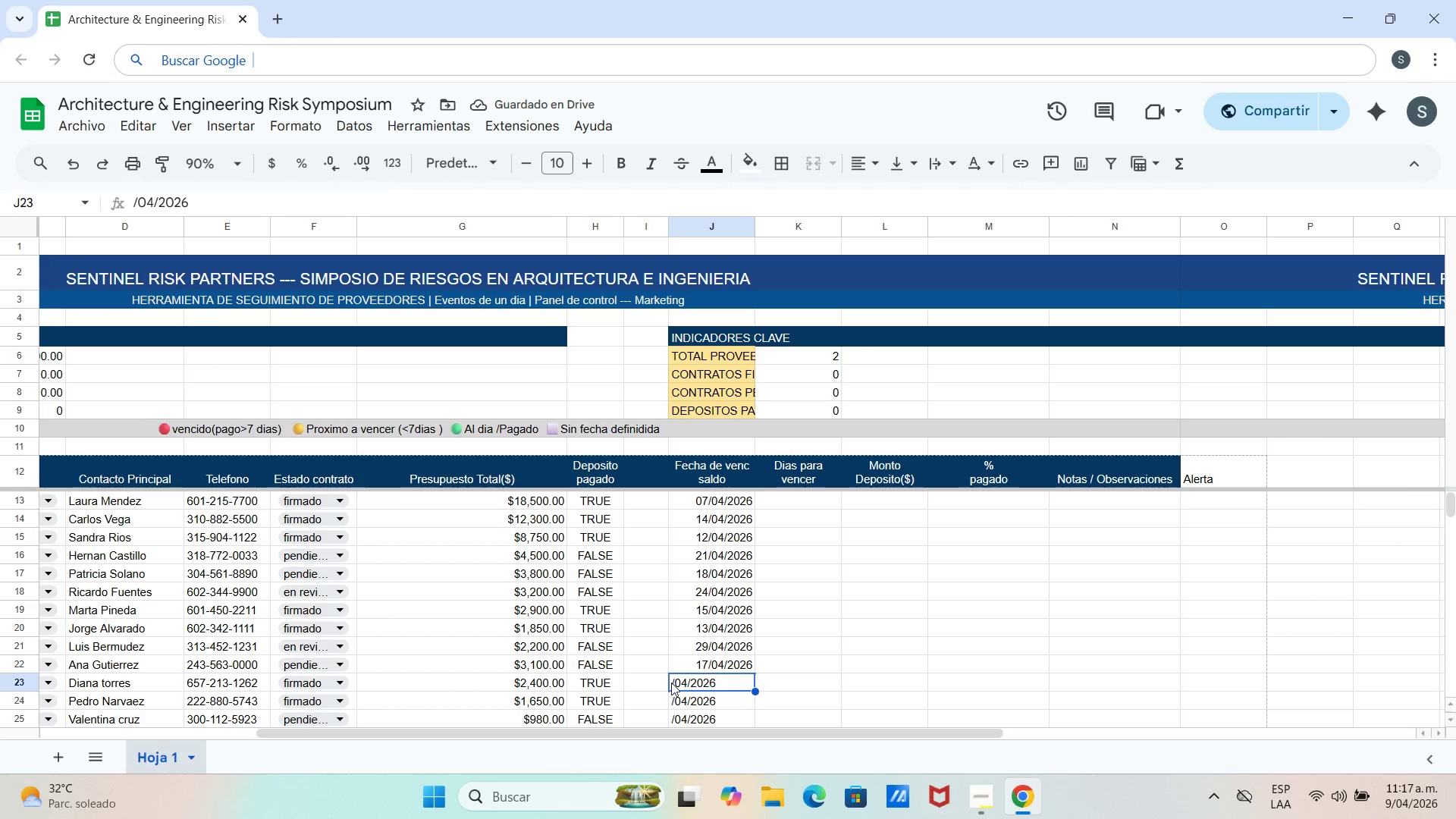 
double_click([671, 682])
 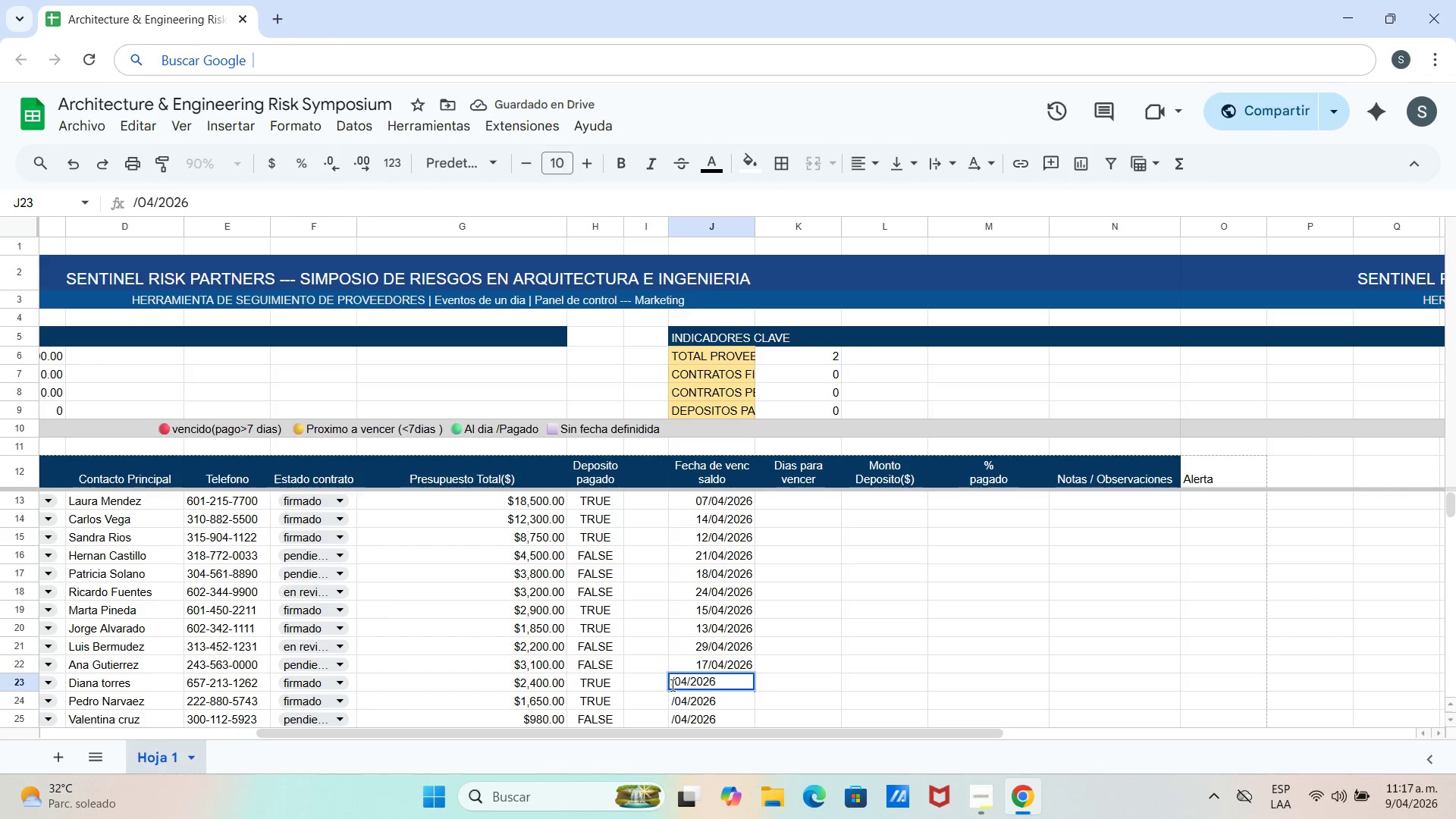 
left_click([670, 684])
 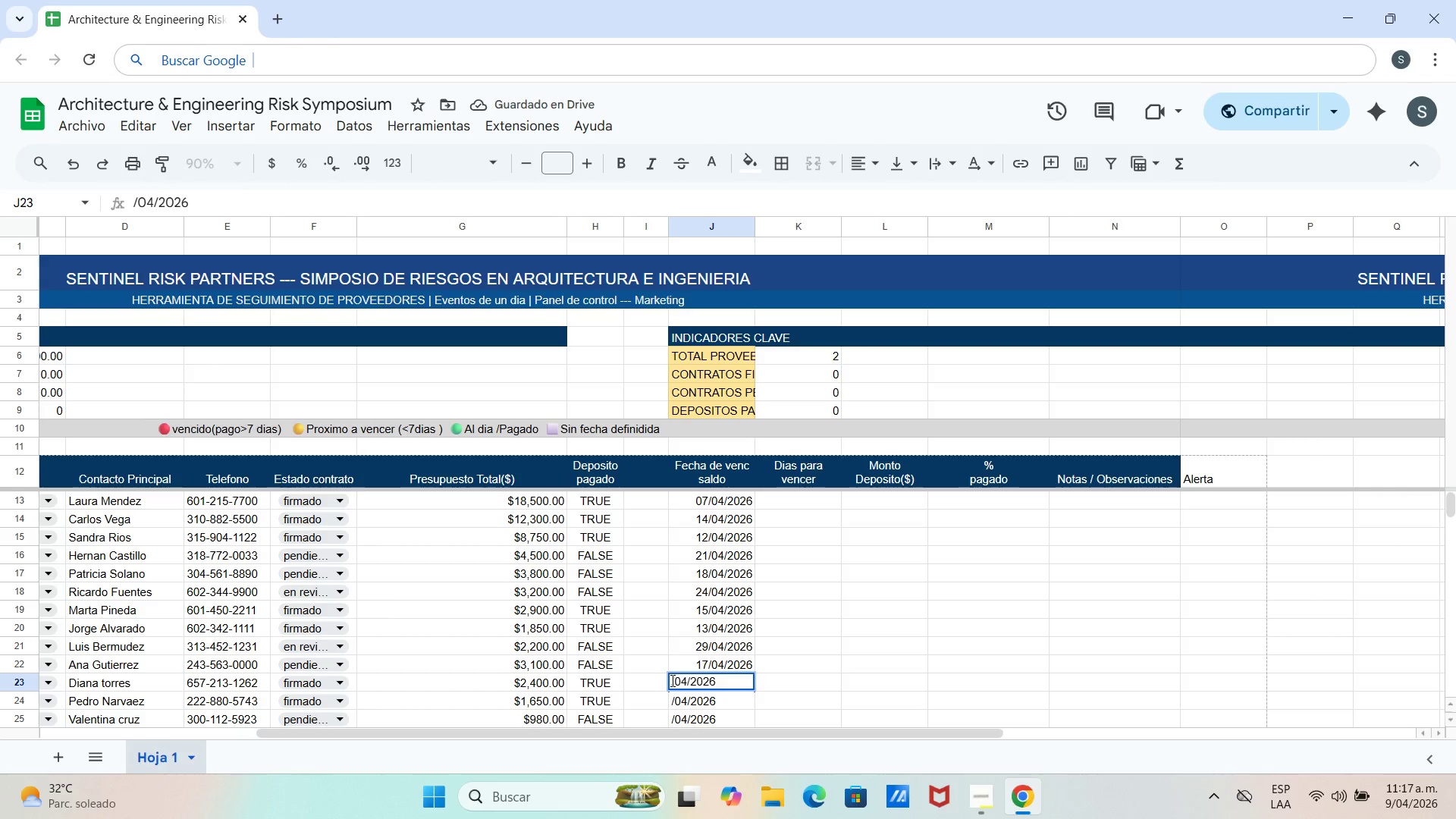 
left_click([671, 680])
 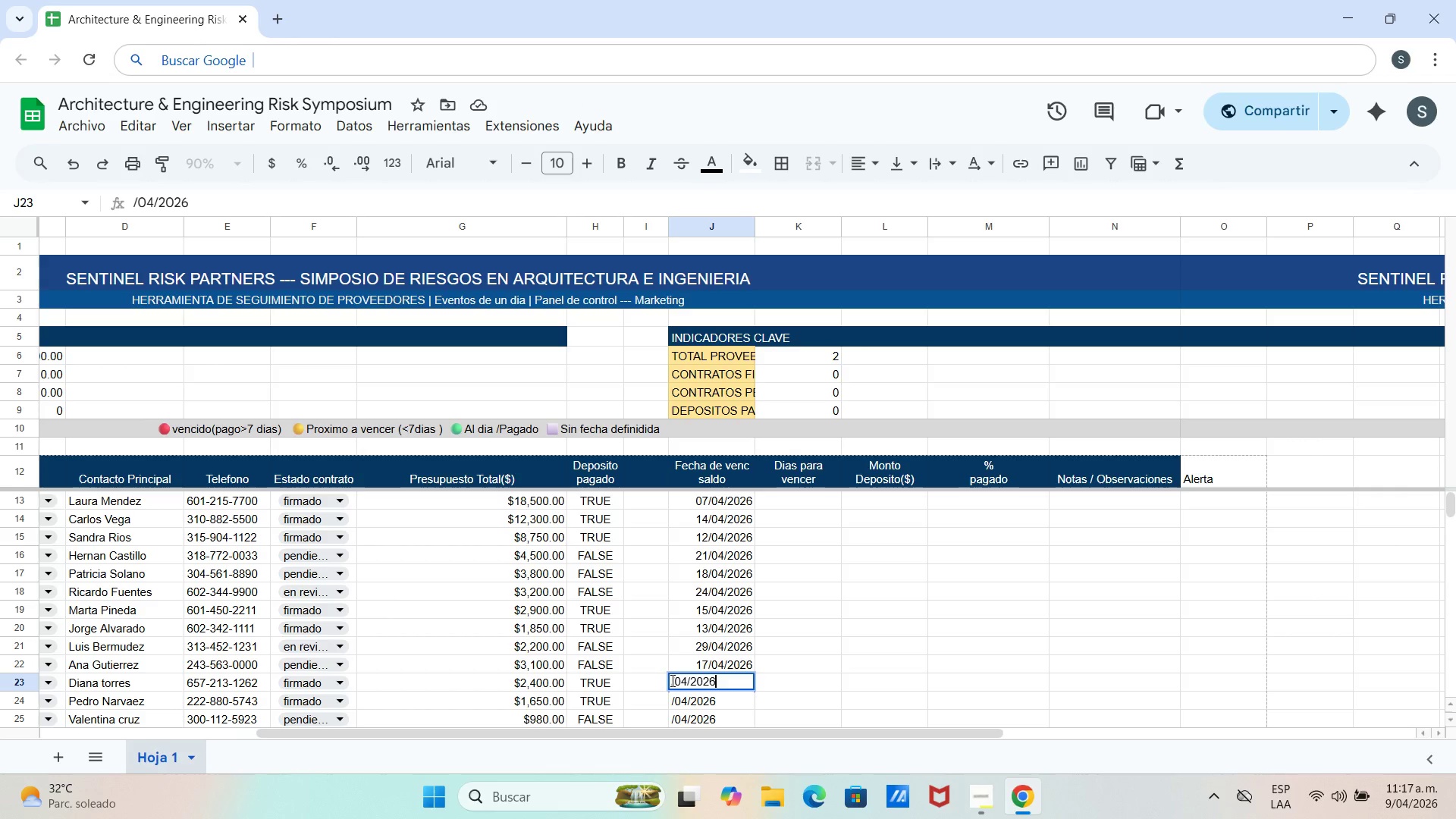 
left_click([671, 680])
 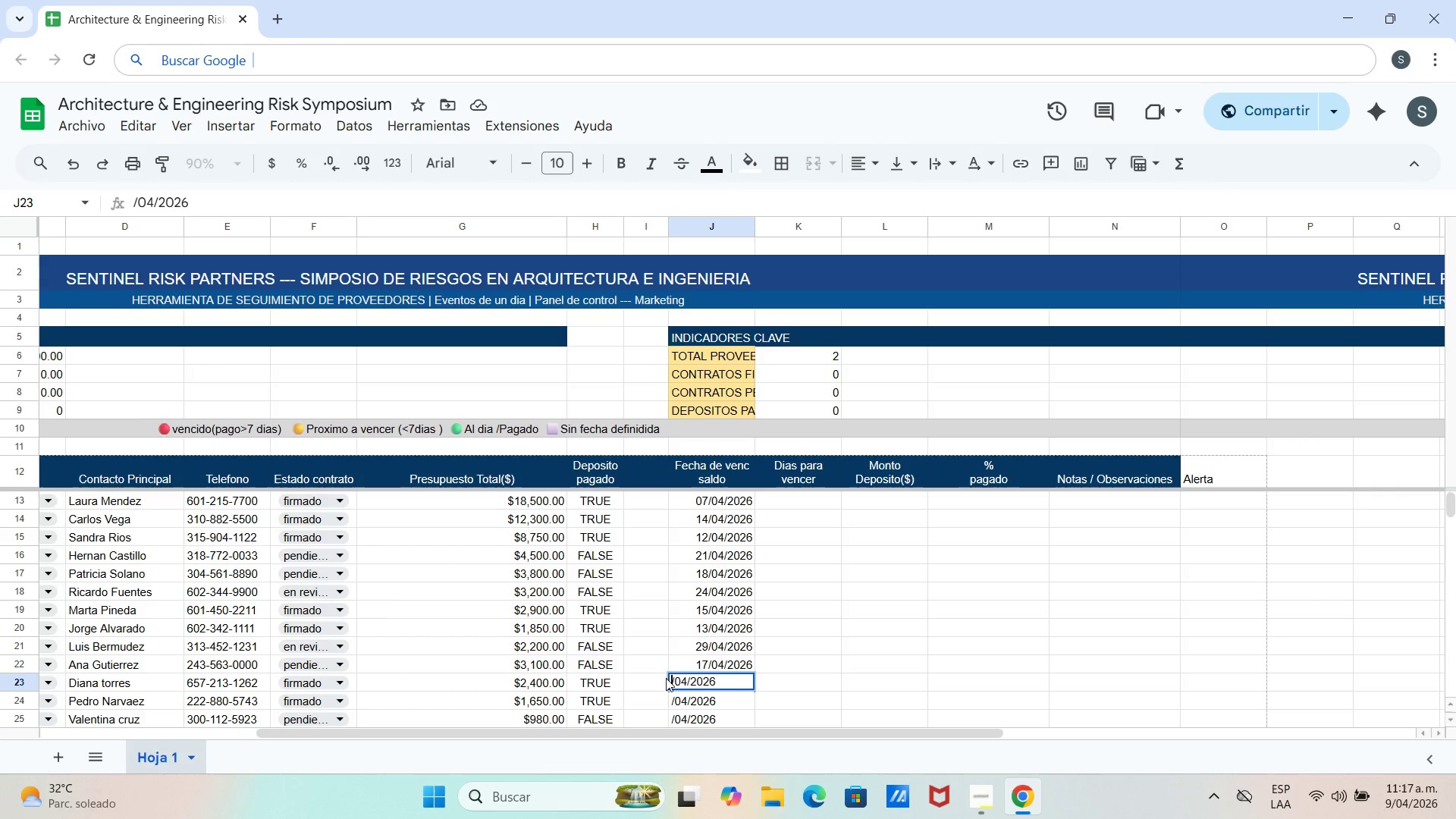 
type(16)
 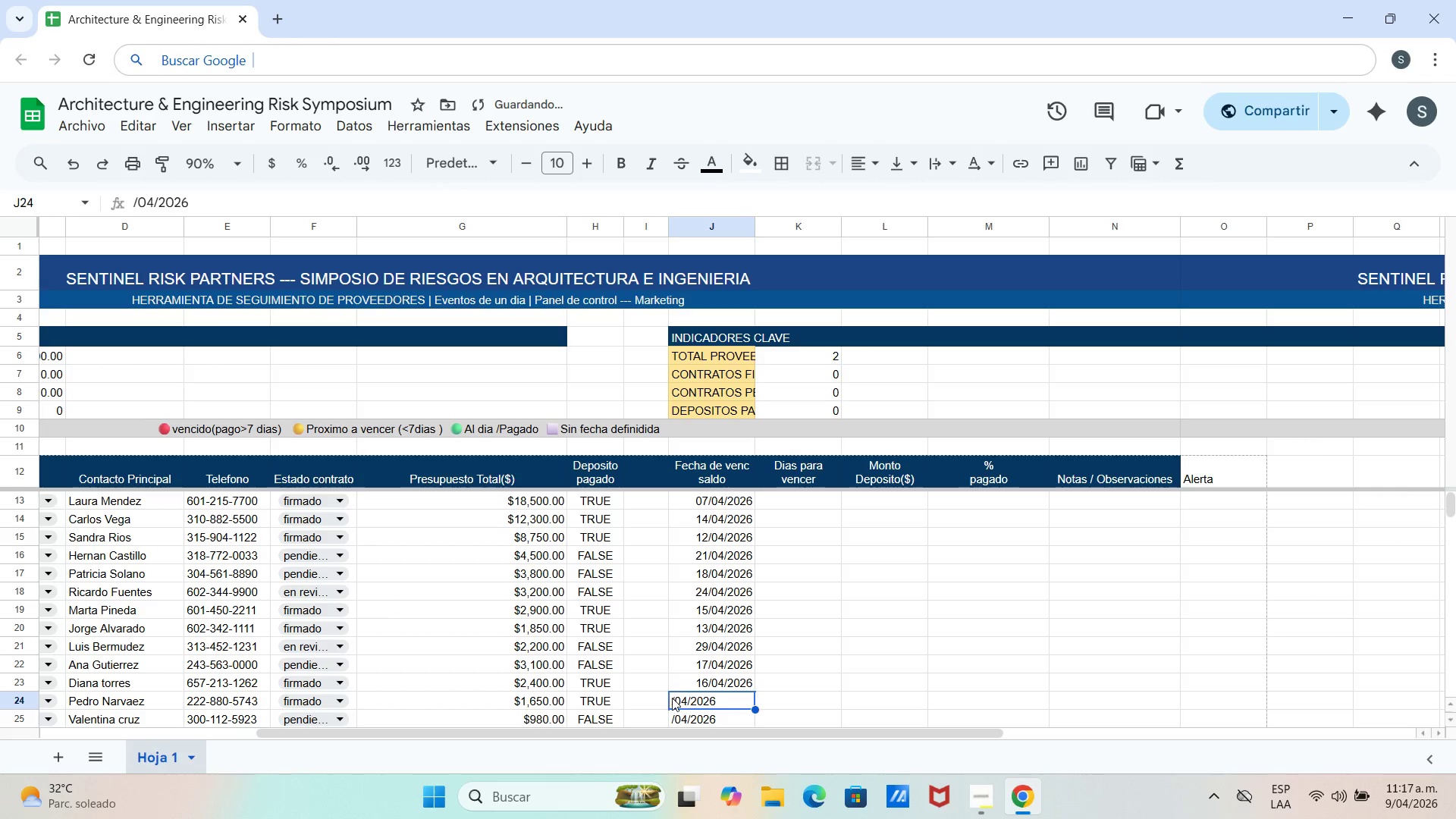 
double_click([670, 699])
 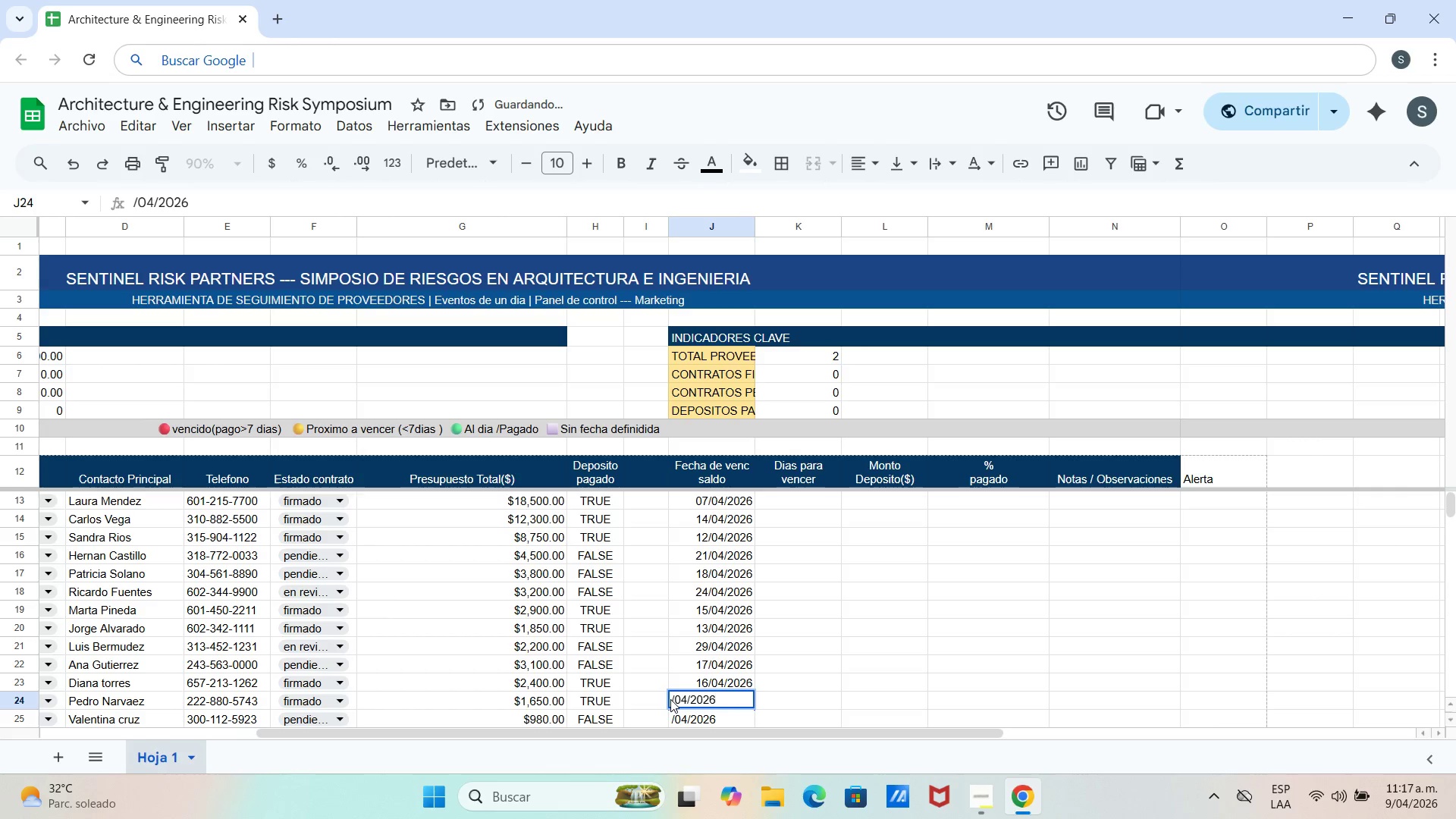 
triple_click([670, 699])
 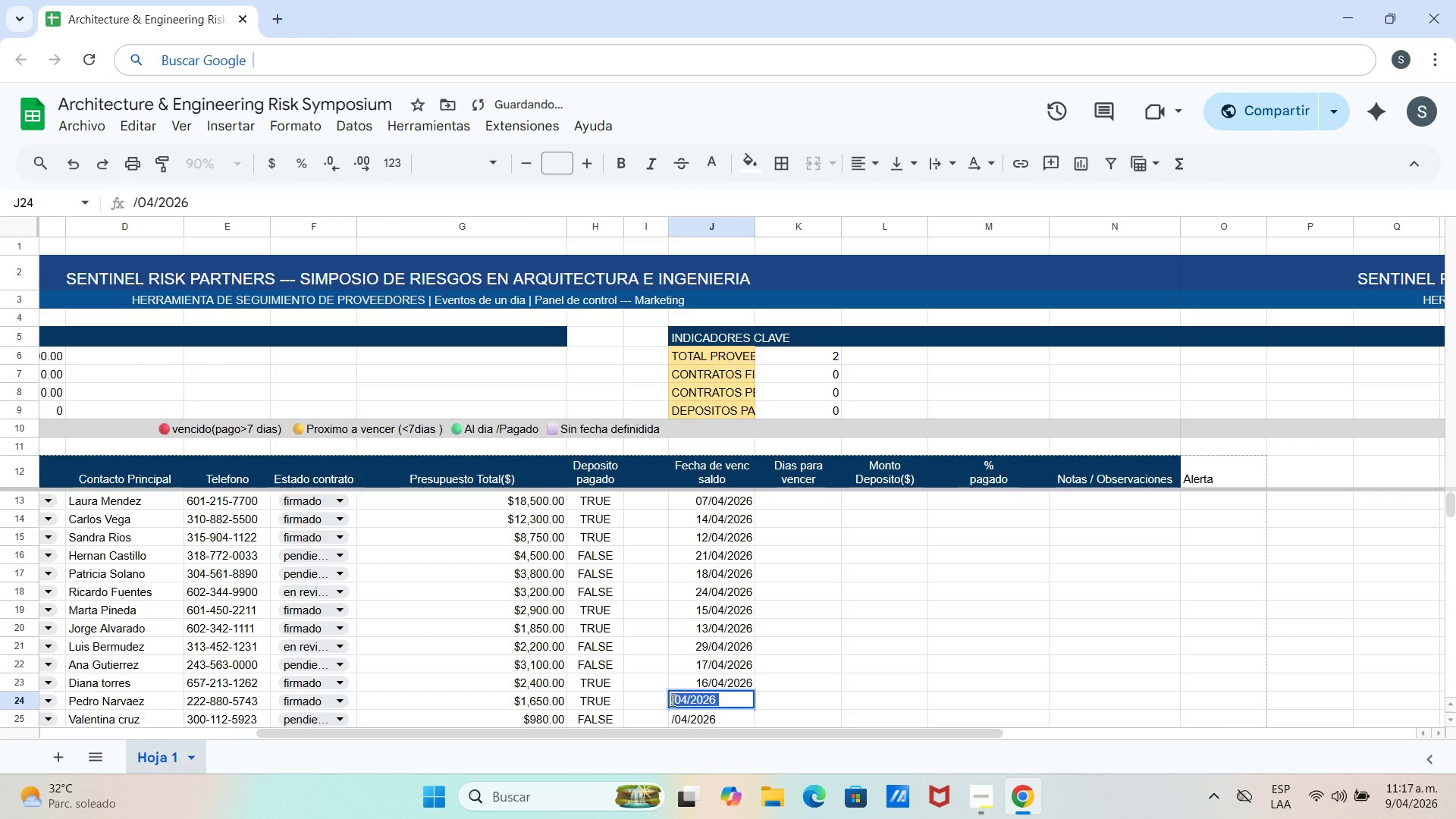 
triple_click([671, 700])
 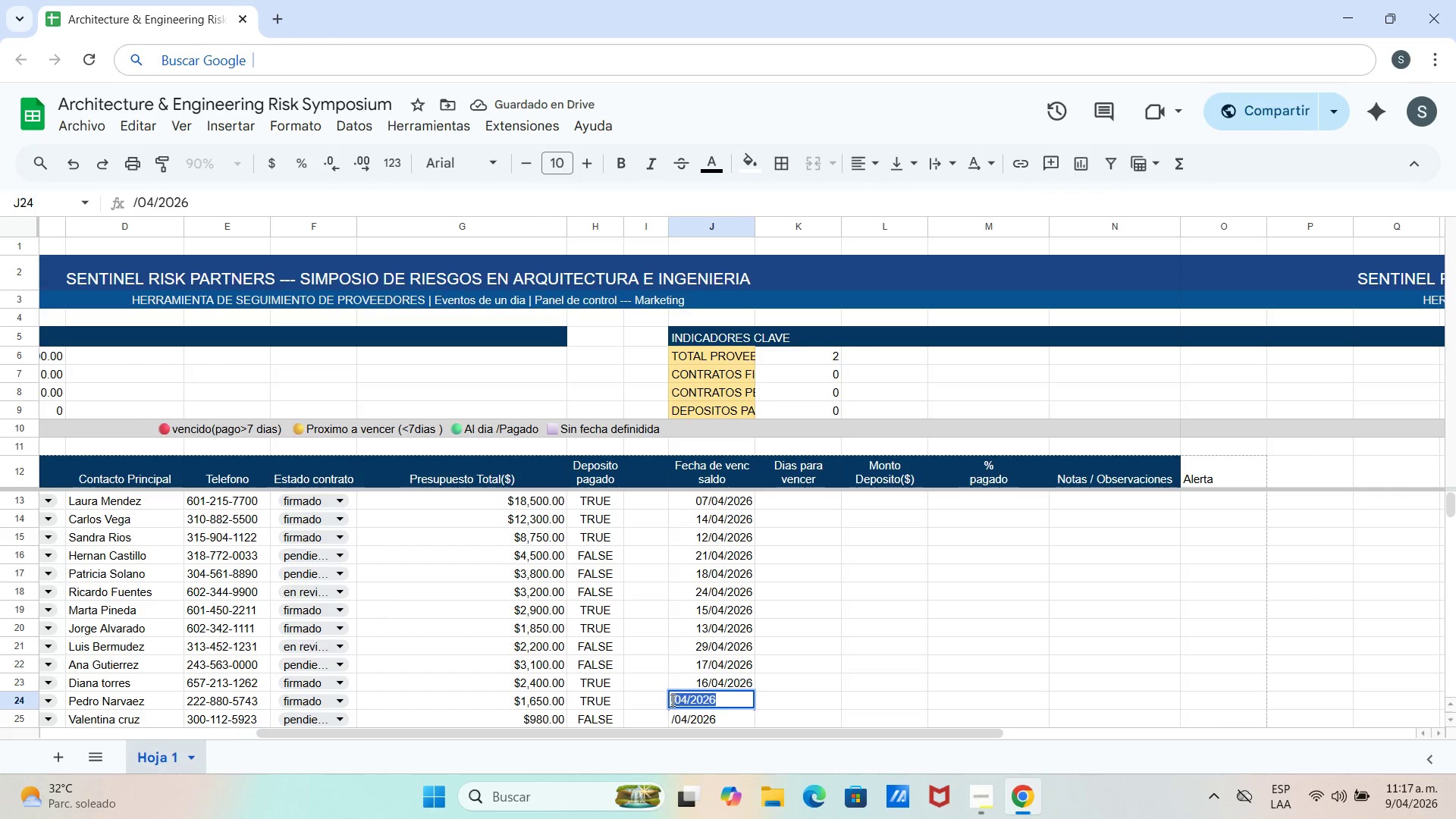 
triple_click([671, 700])
 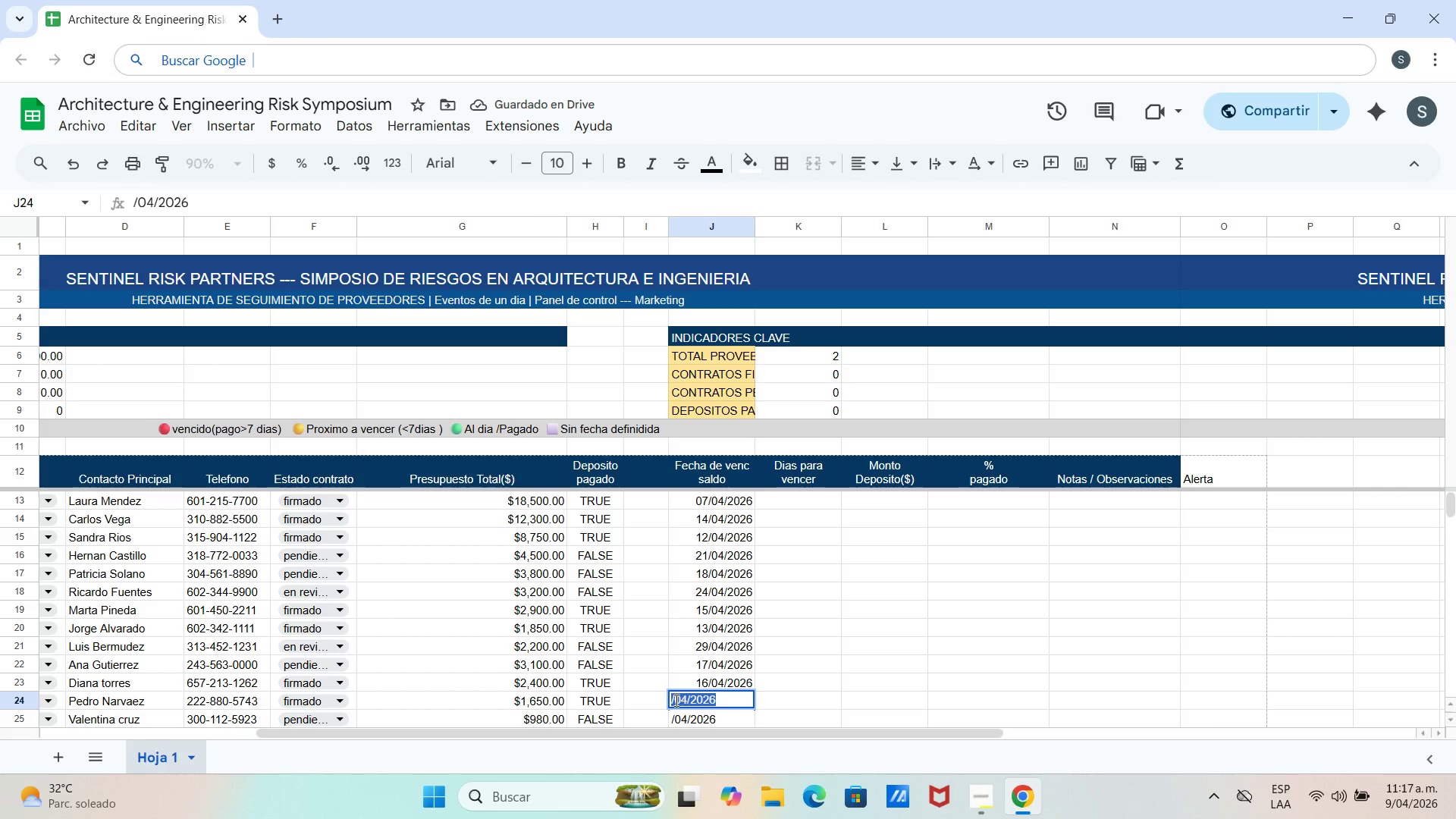 
left_click_drag(start_coordinate=[682, 700], to_coordinate=[686, 700])
 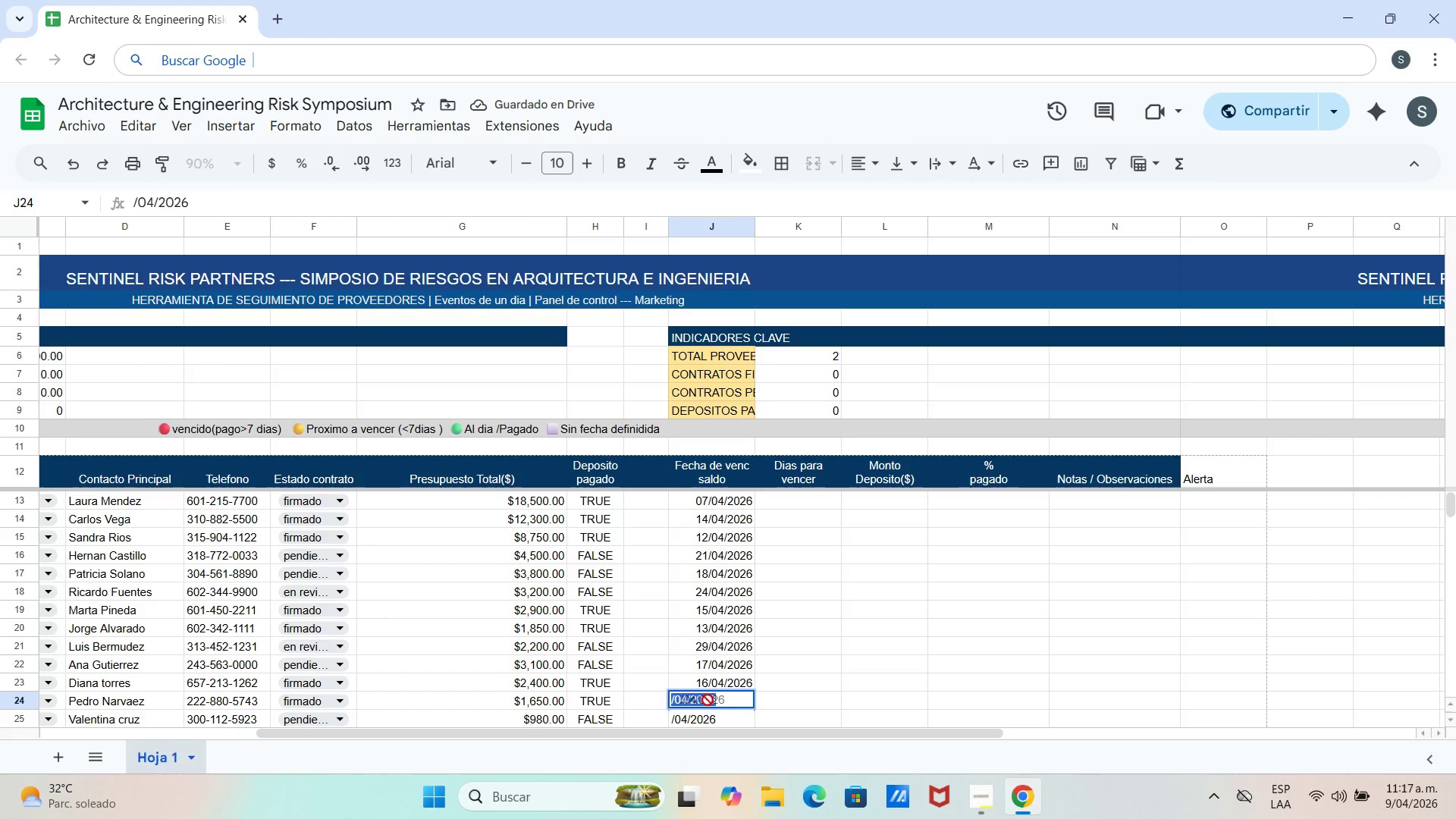 
left_click_drag(start_coordinate=[692, 700], to_coordinate=[734, 699])
 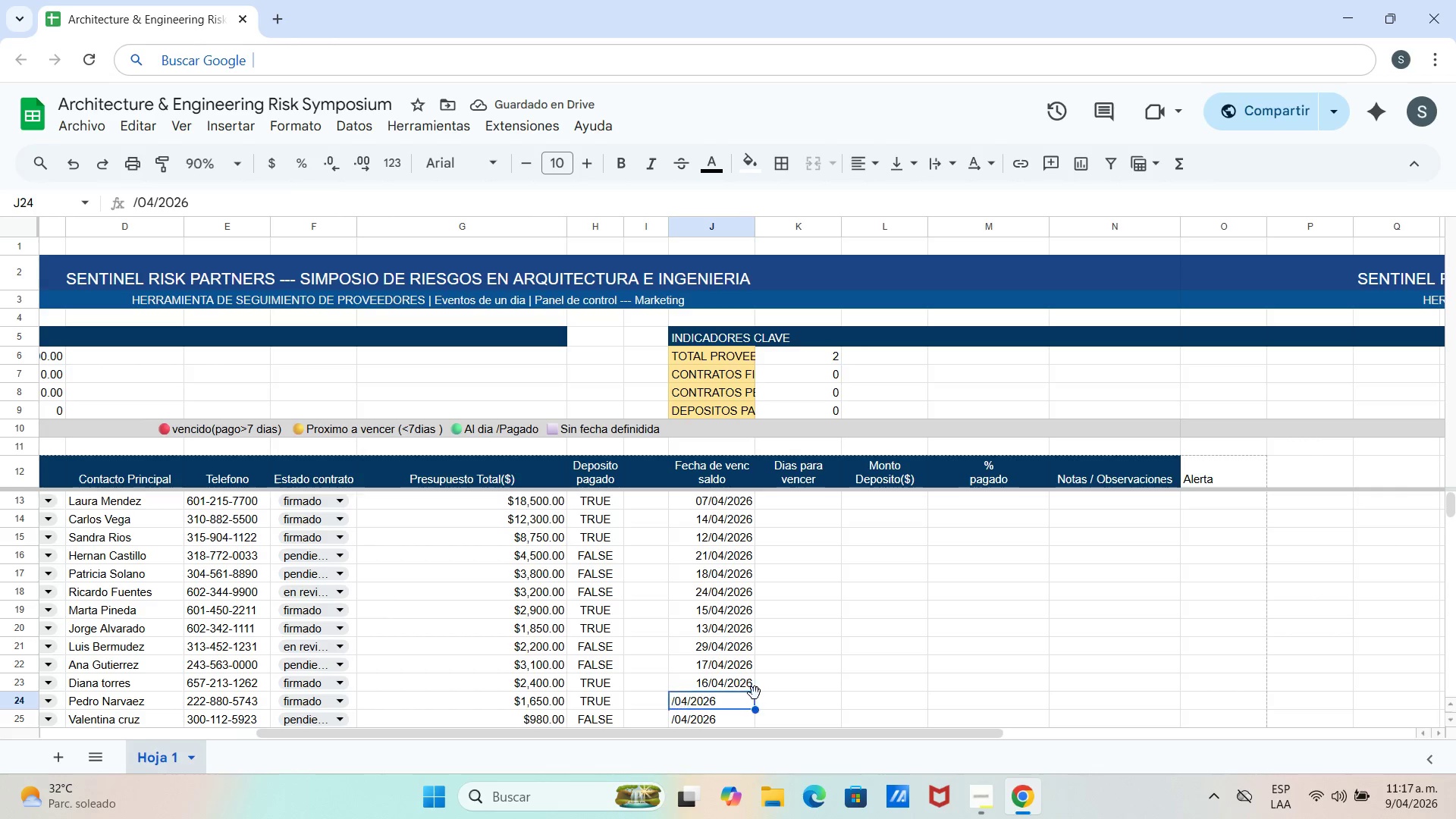 
triple_click([755, 693])
 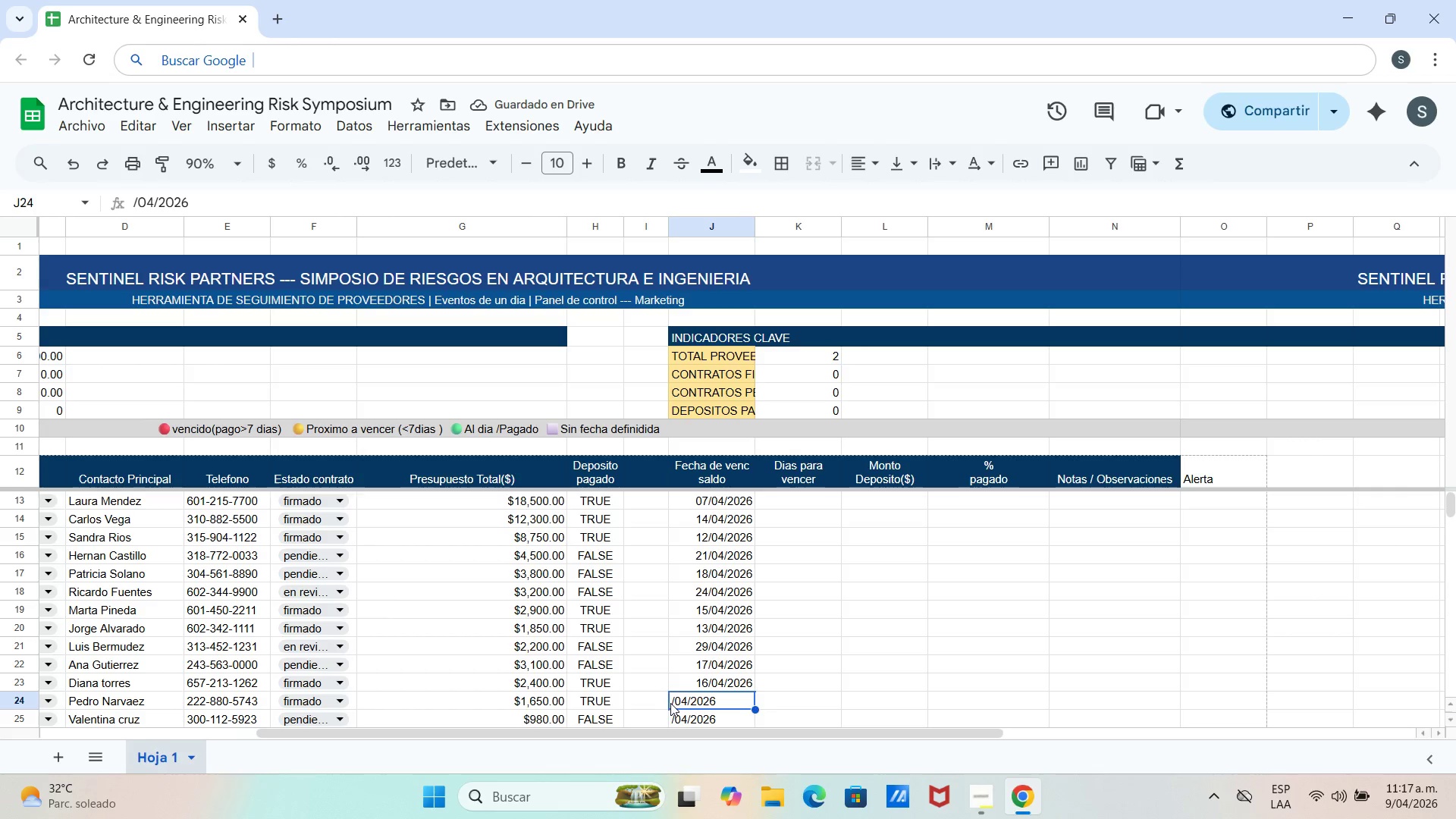 
double_click([671, 701])
 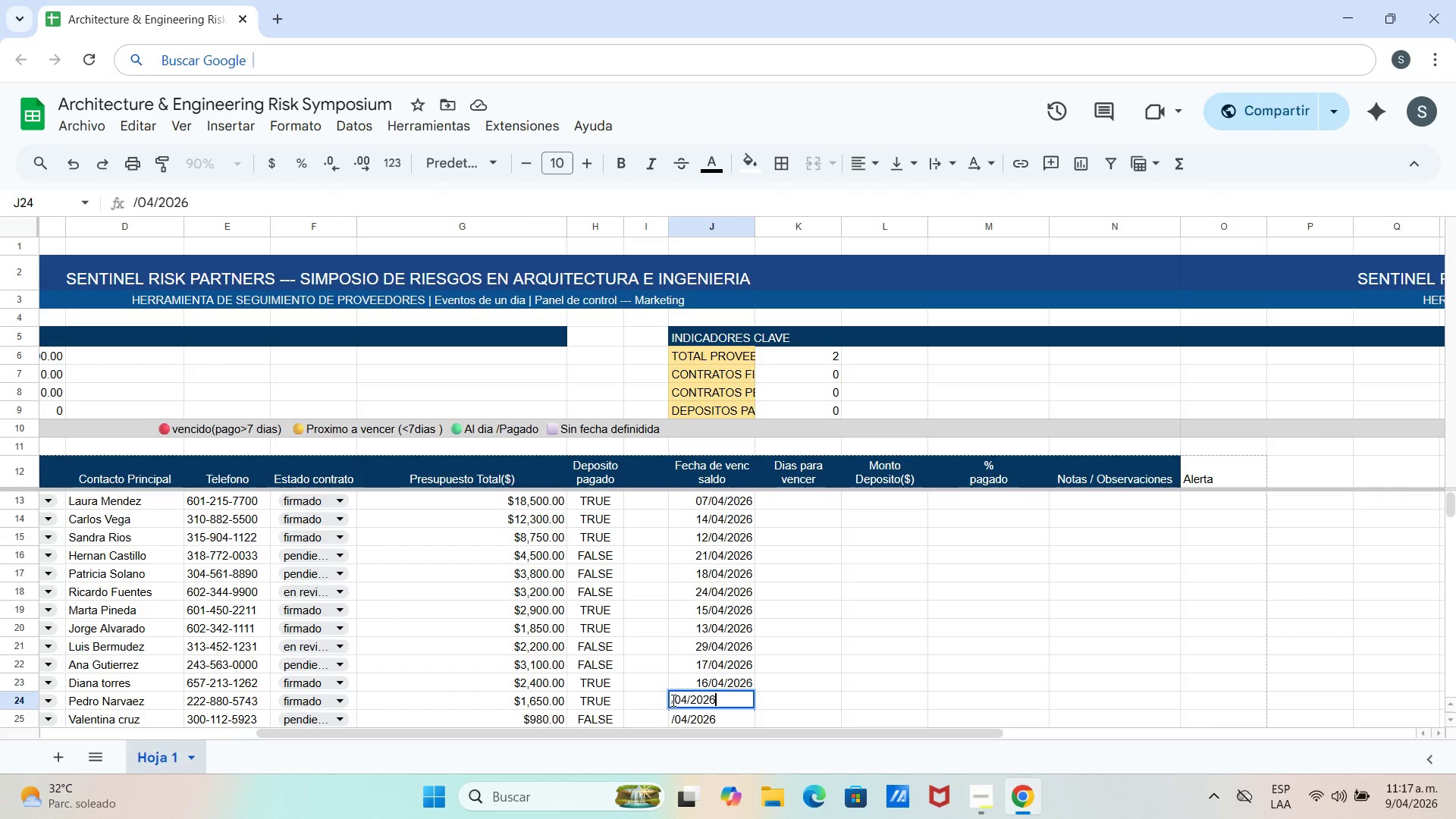 
left_click([672, 700])
 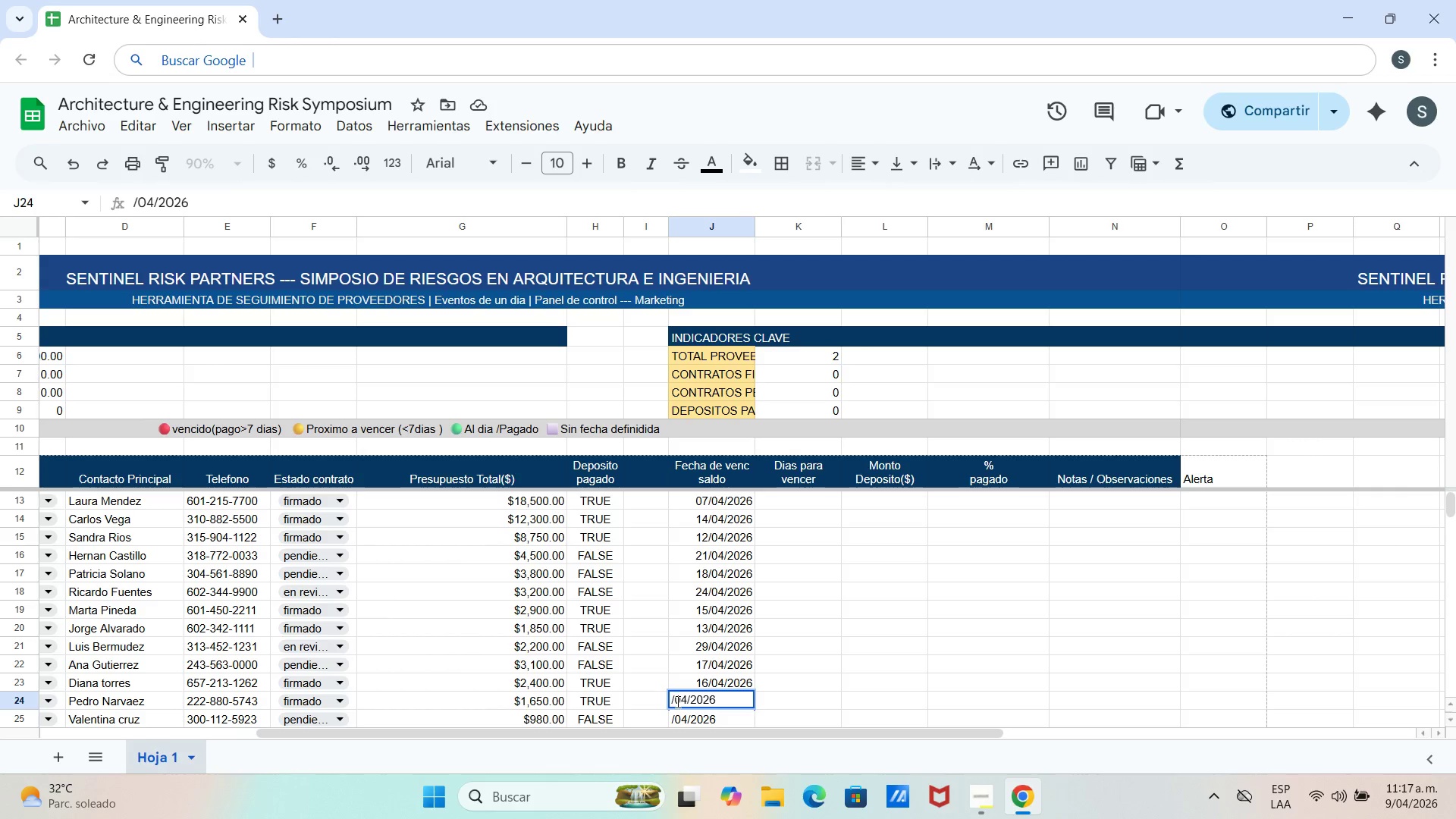 
type(11)
 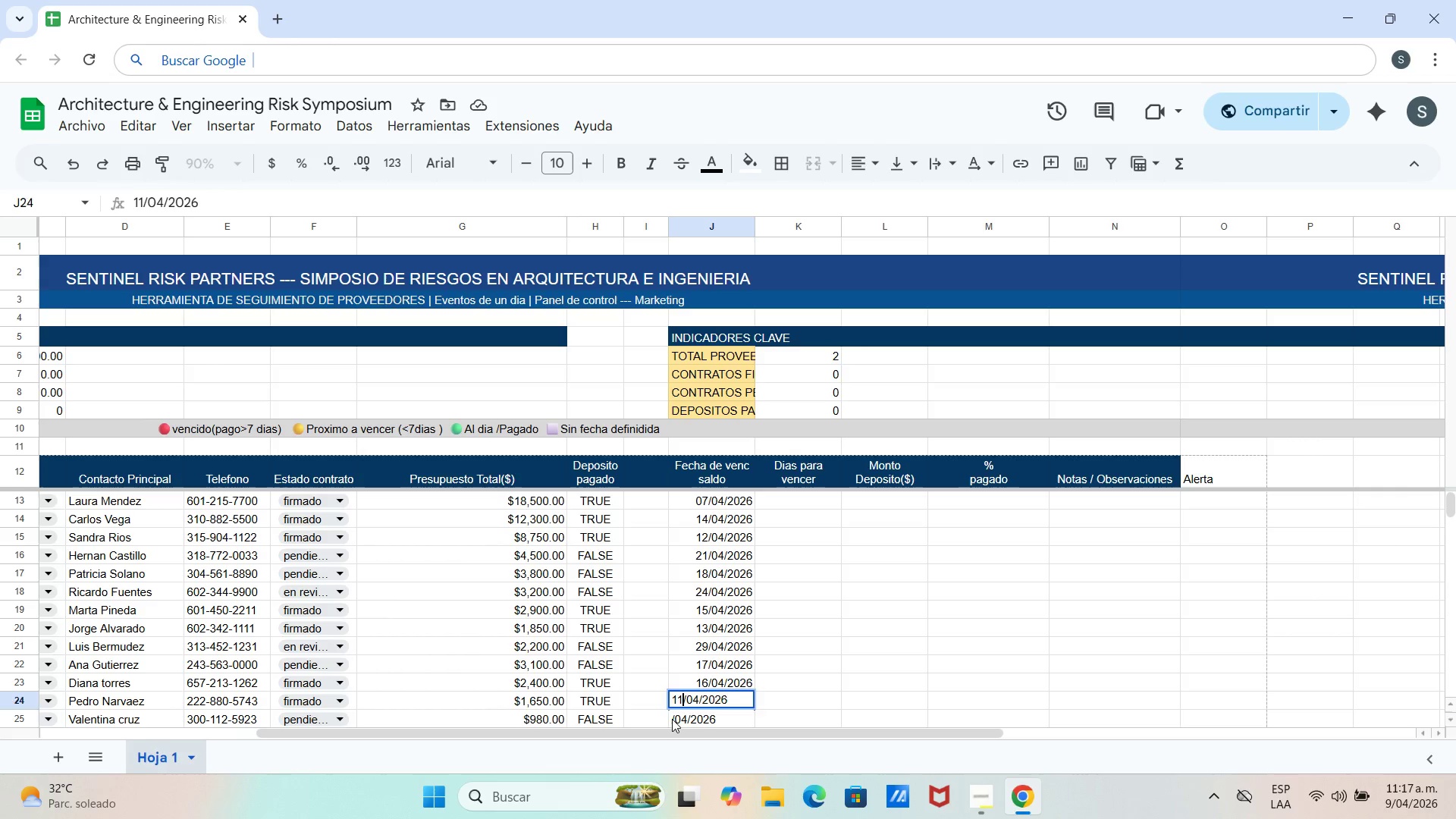 
left_click([672, 719])
 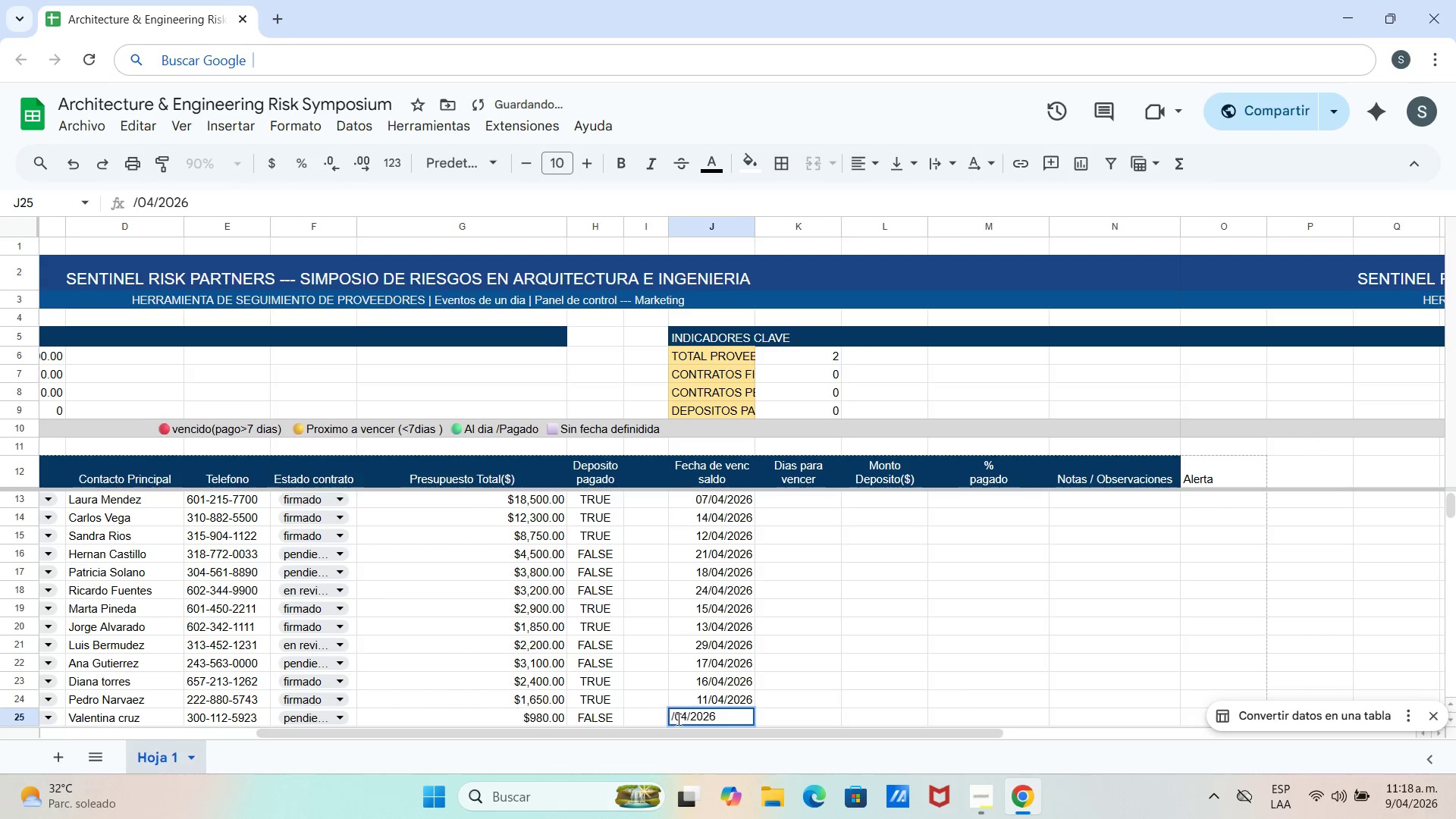 
left_click([670, 717])
 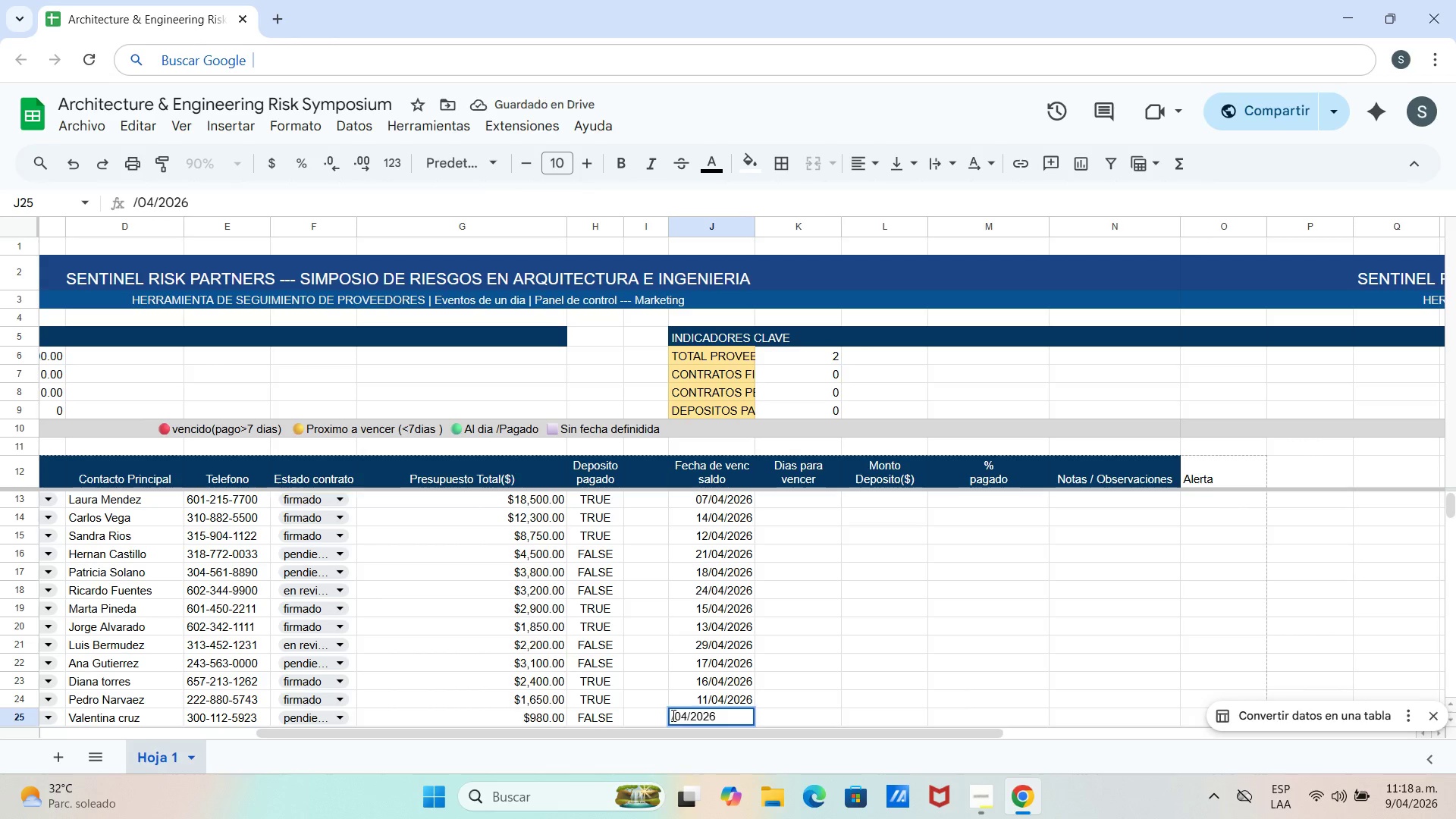 
left_click([672, 715])
 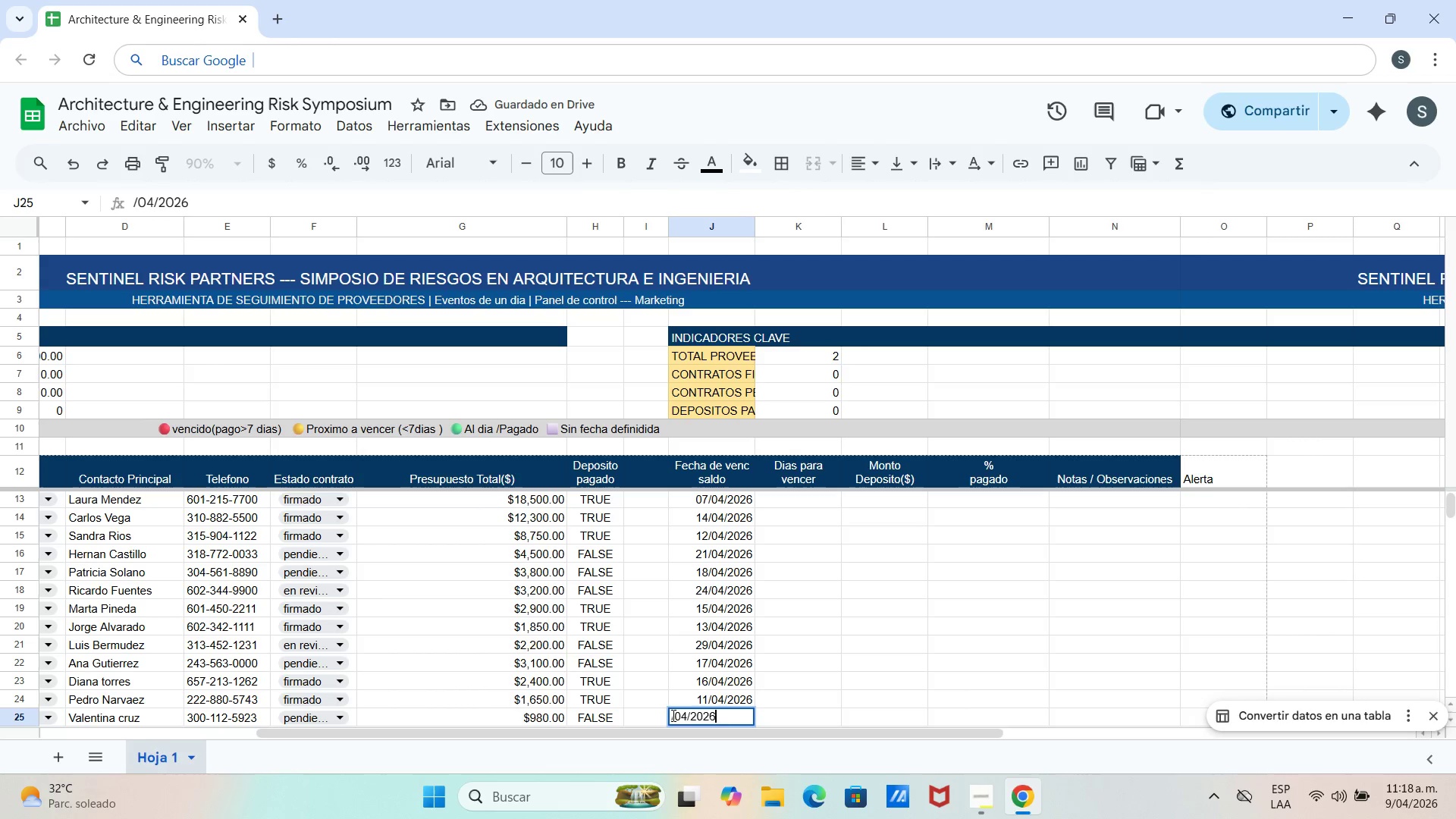 
left_click([672, 715])
 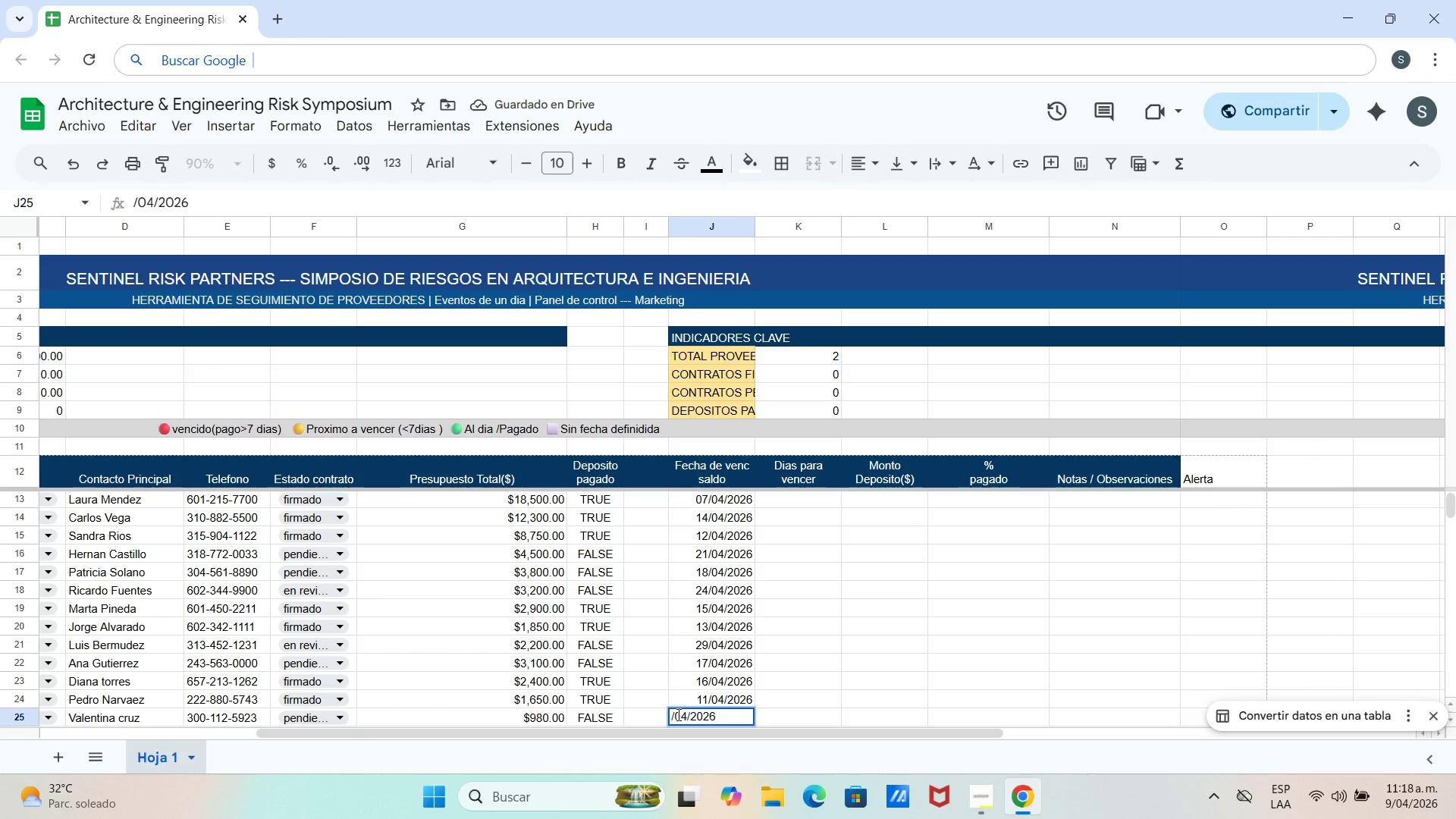 
type(27)
 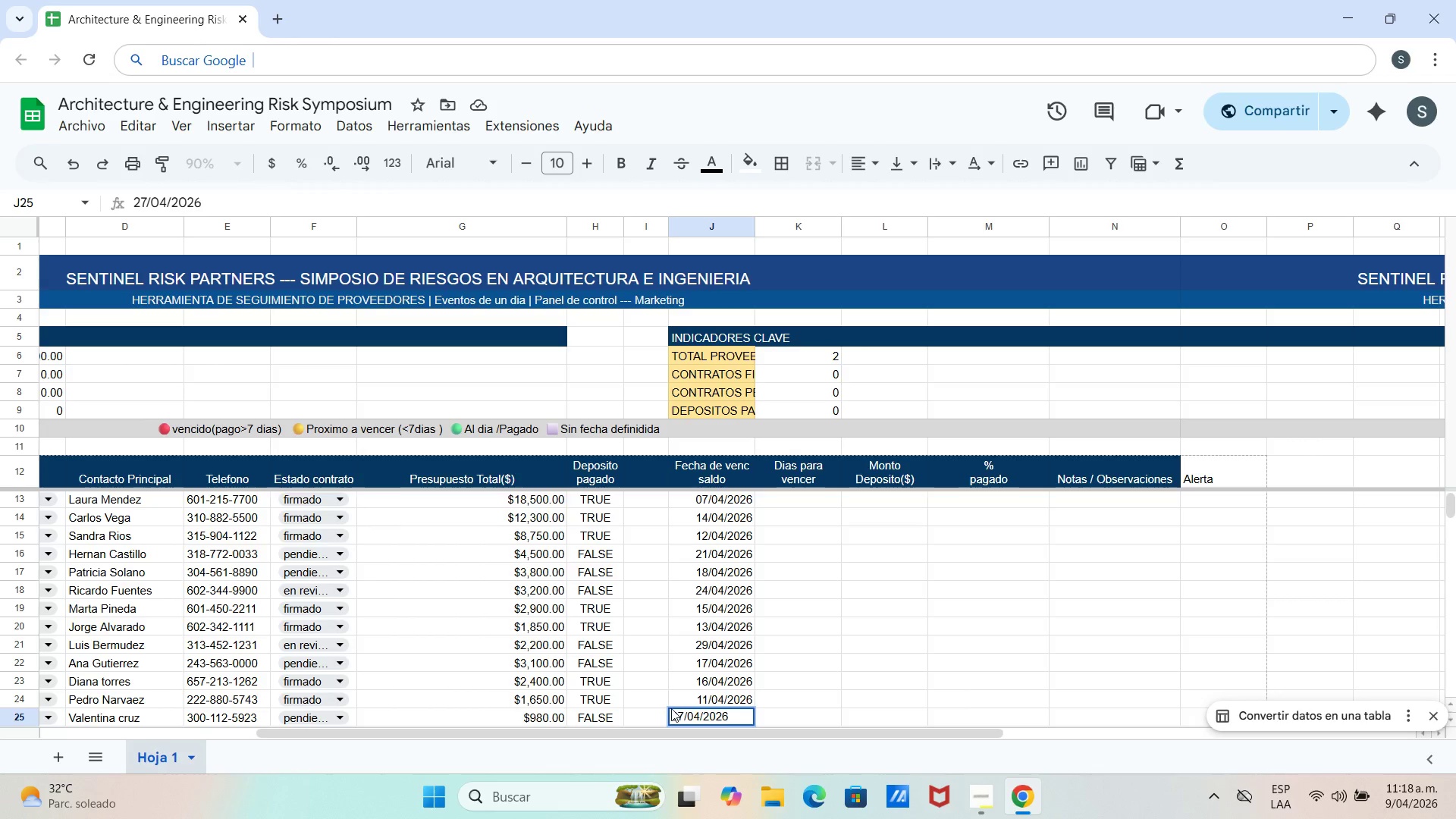 
key(Enter)
 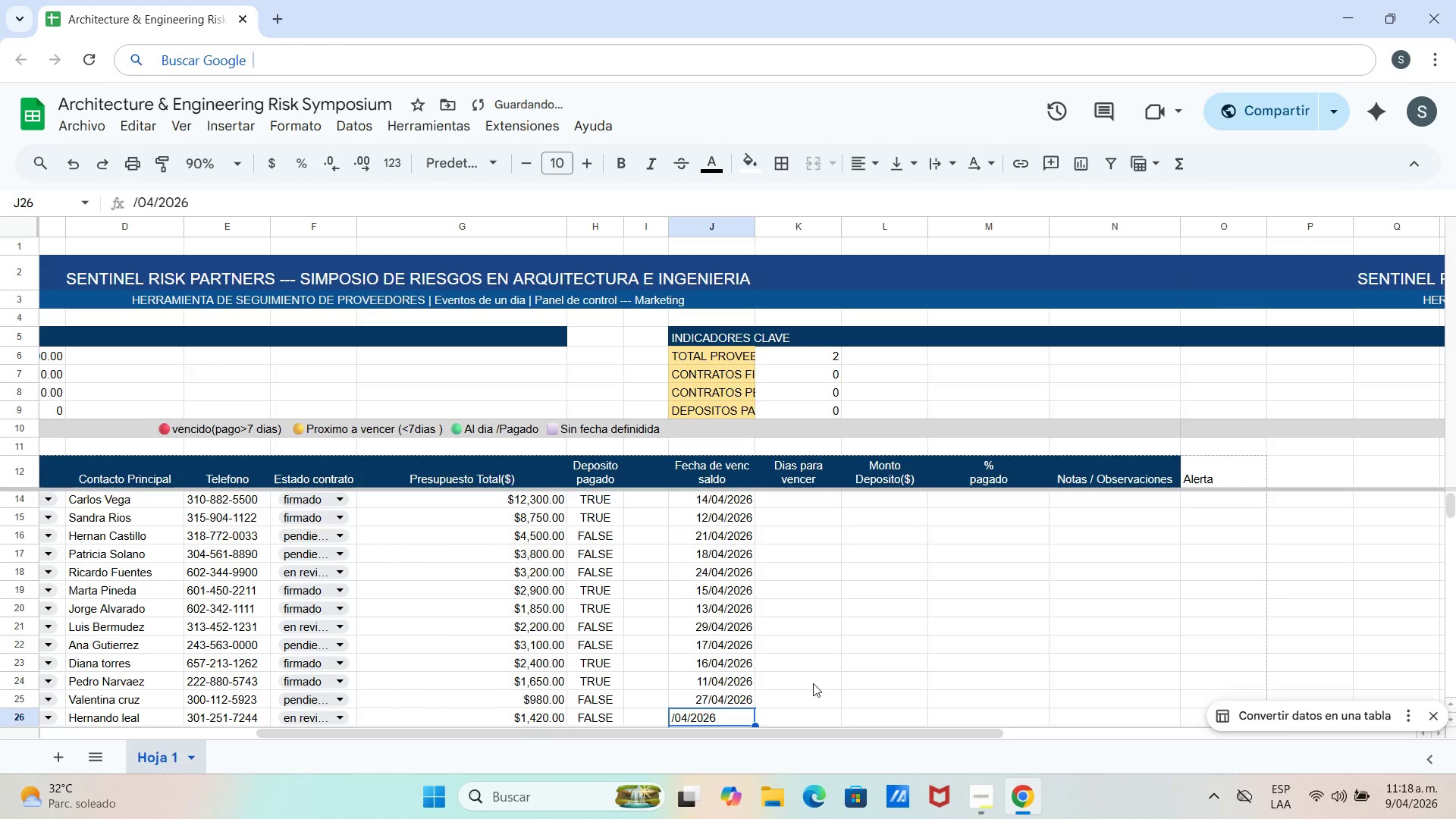 
scroll: coordinate [786, 634], scroll_direction: down, amount: 1.0
 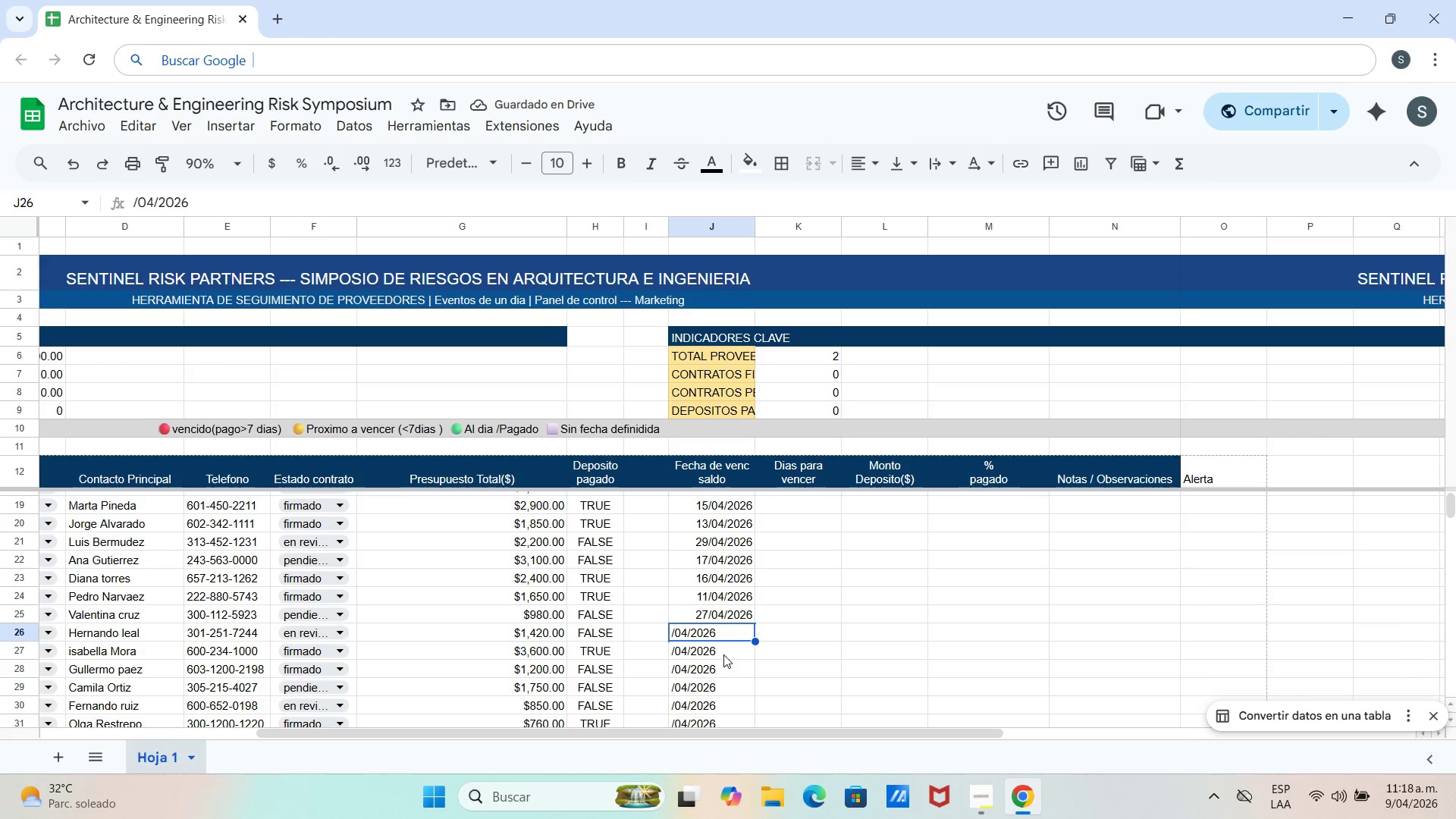 
double_click([672, 632])
 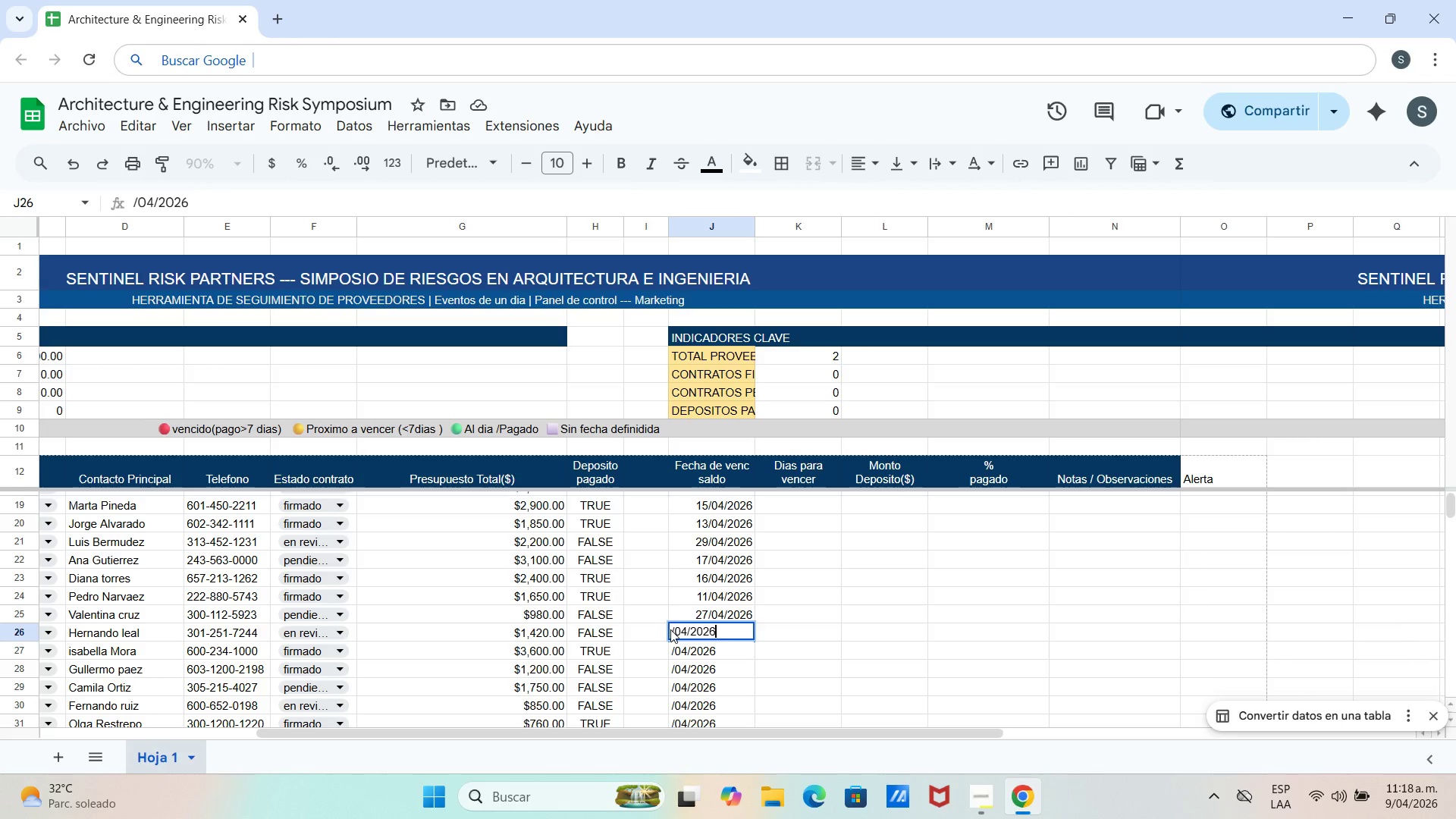 
triple_click([670, 629])
 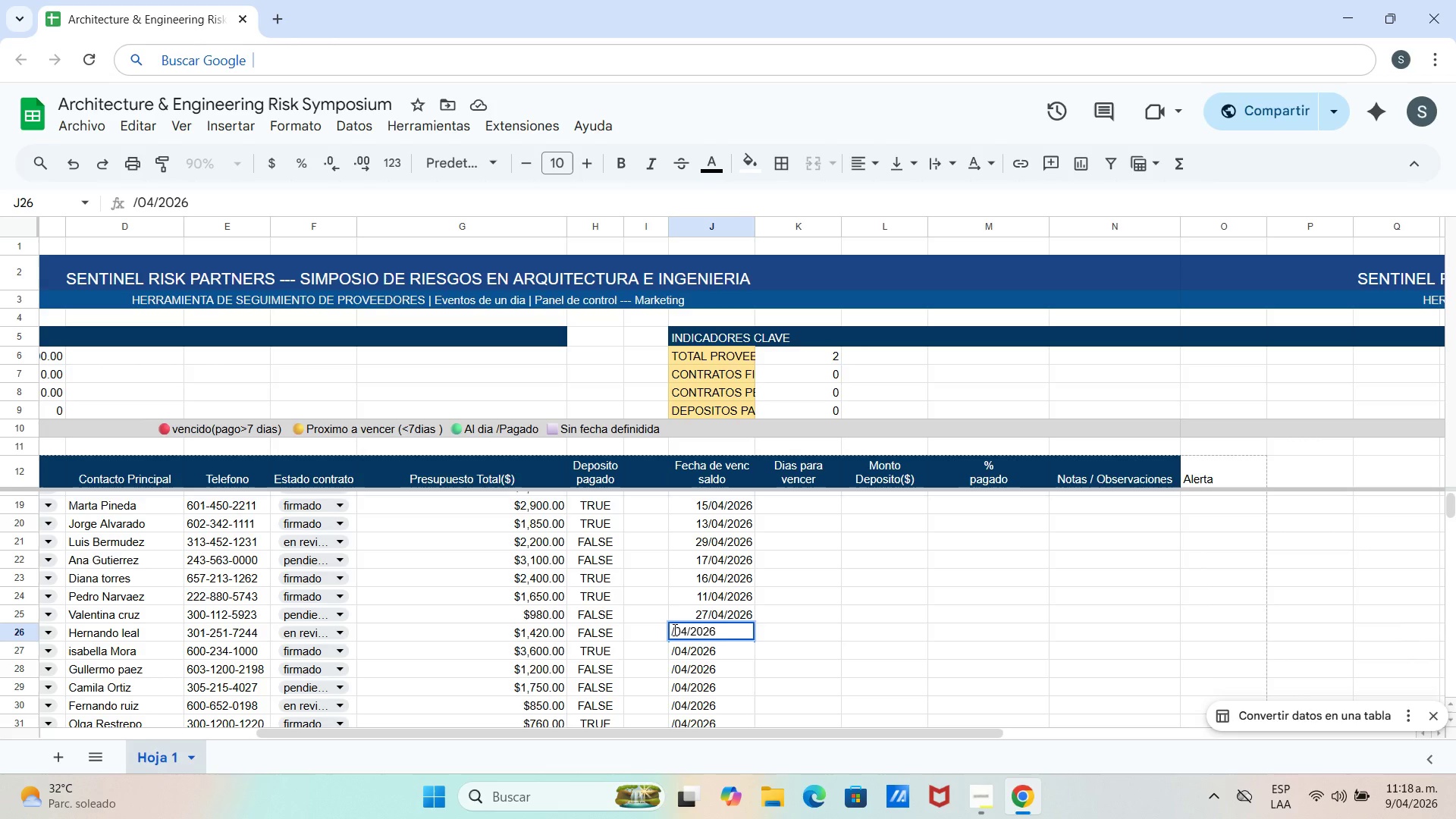 
left_click([672, 629])
 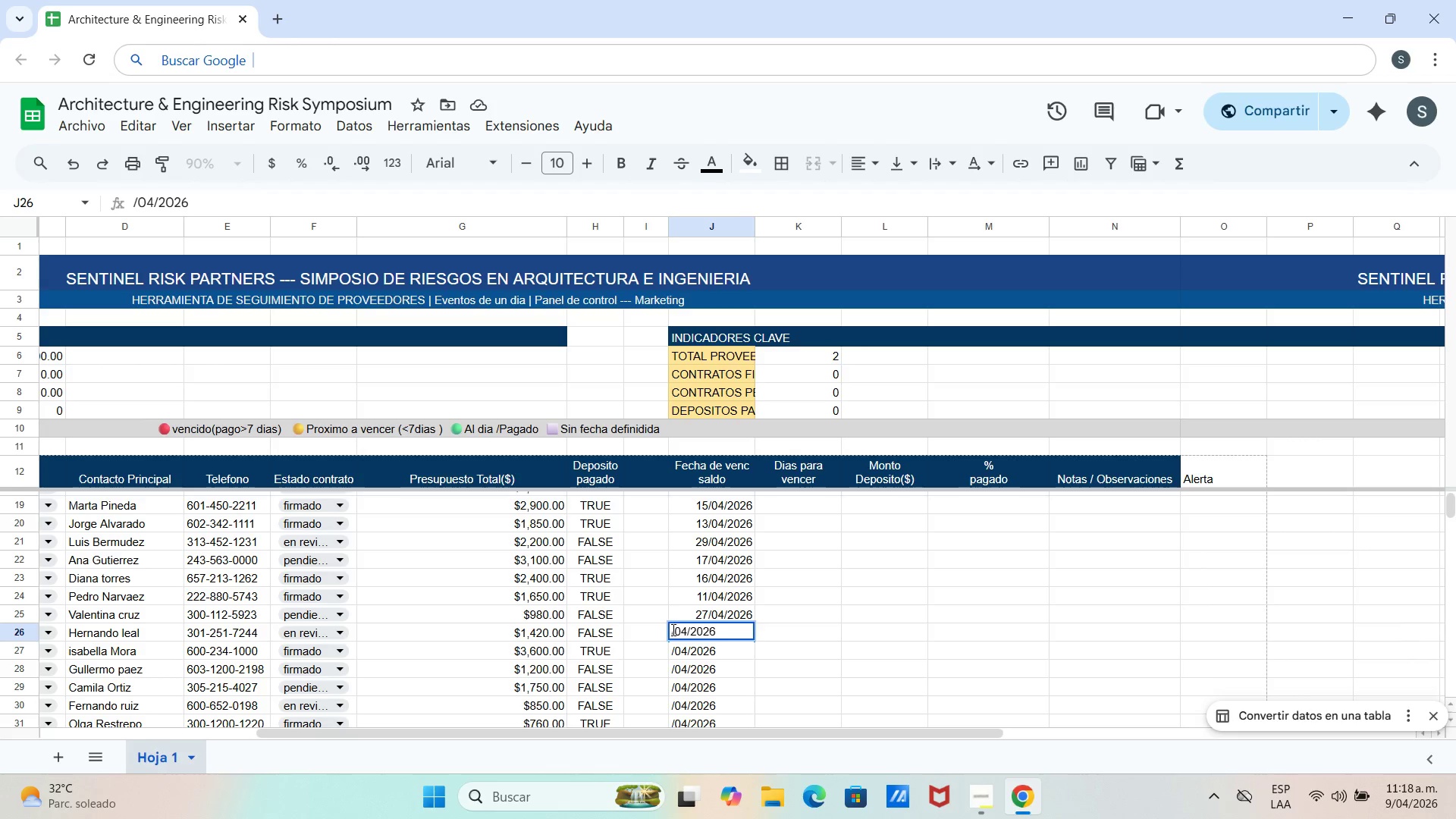 
left_click([672, 629])
 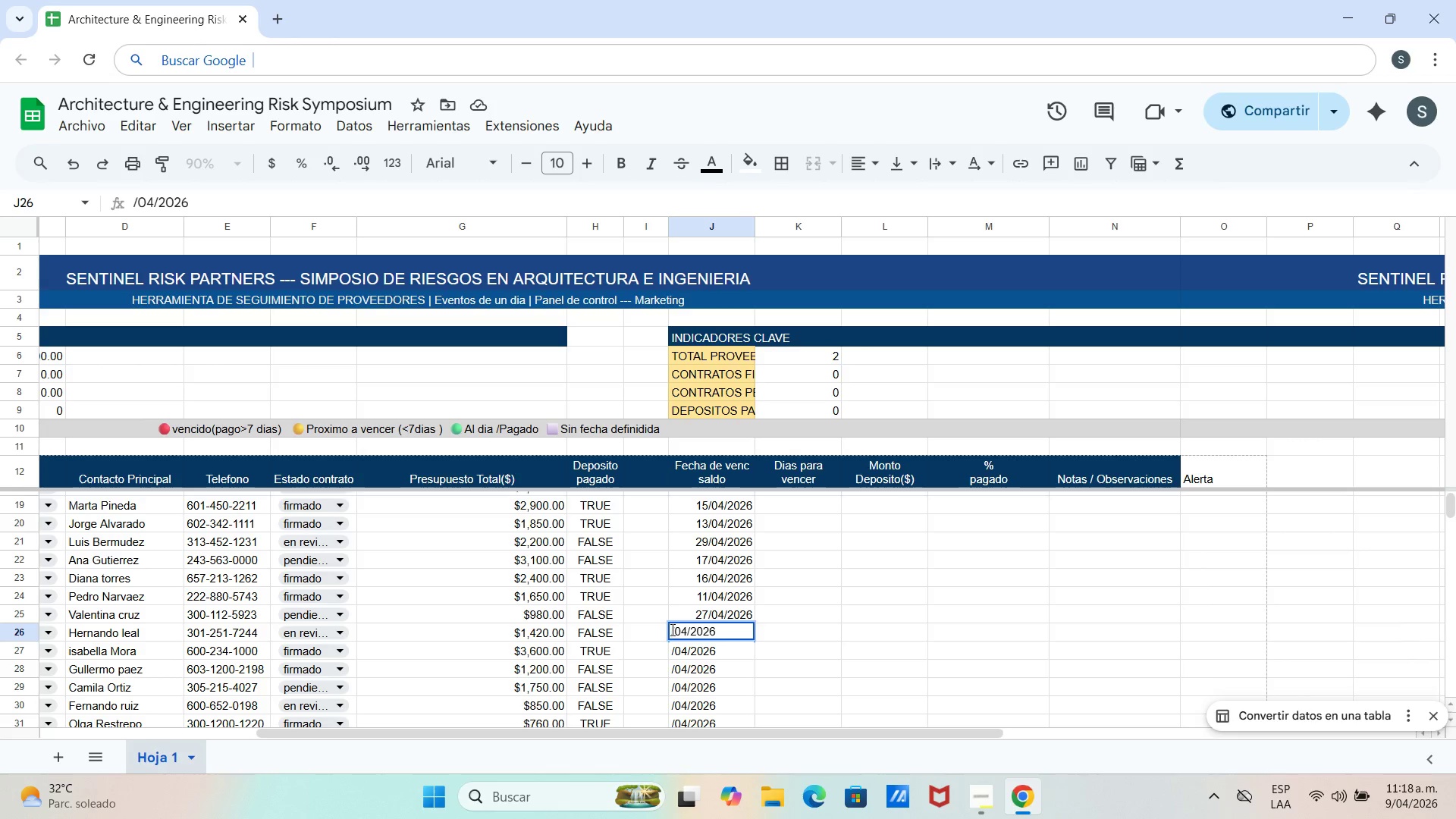 
type(20)
 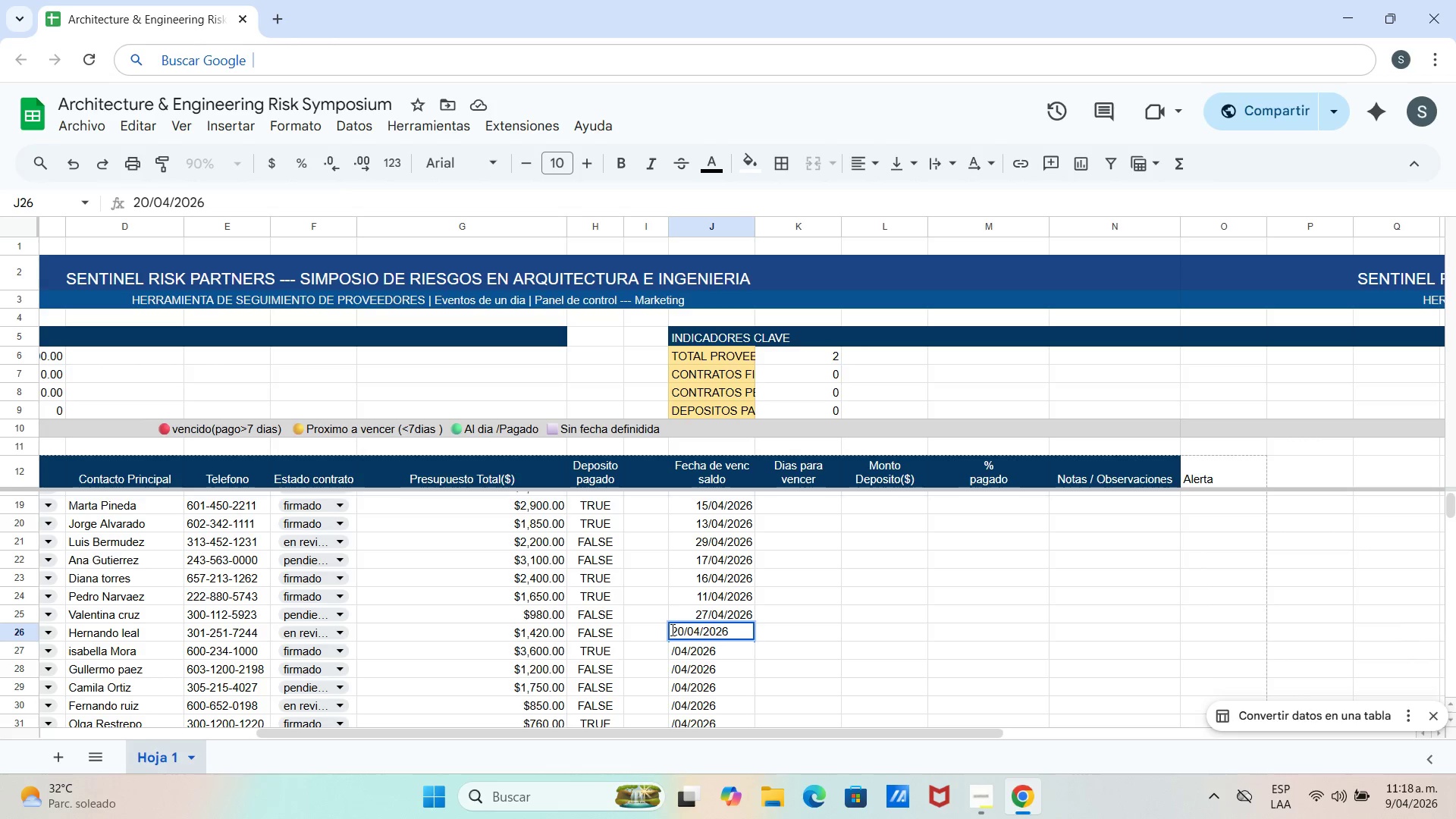 
key(Enter)
 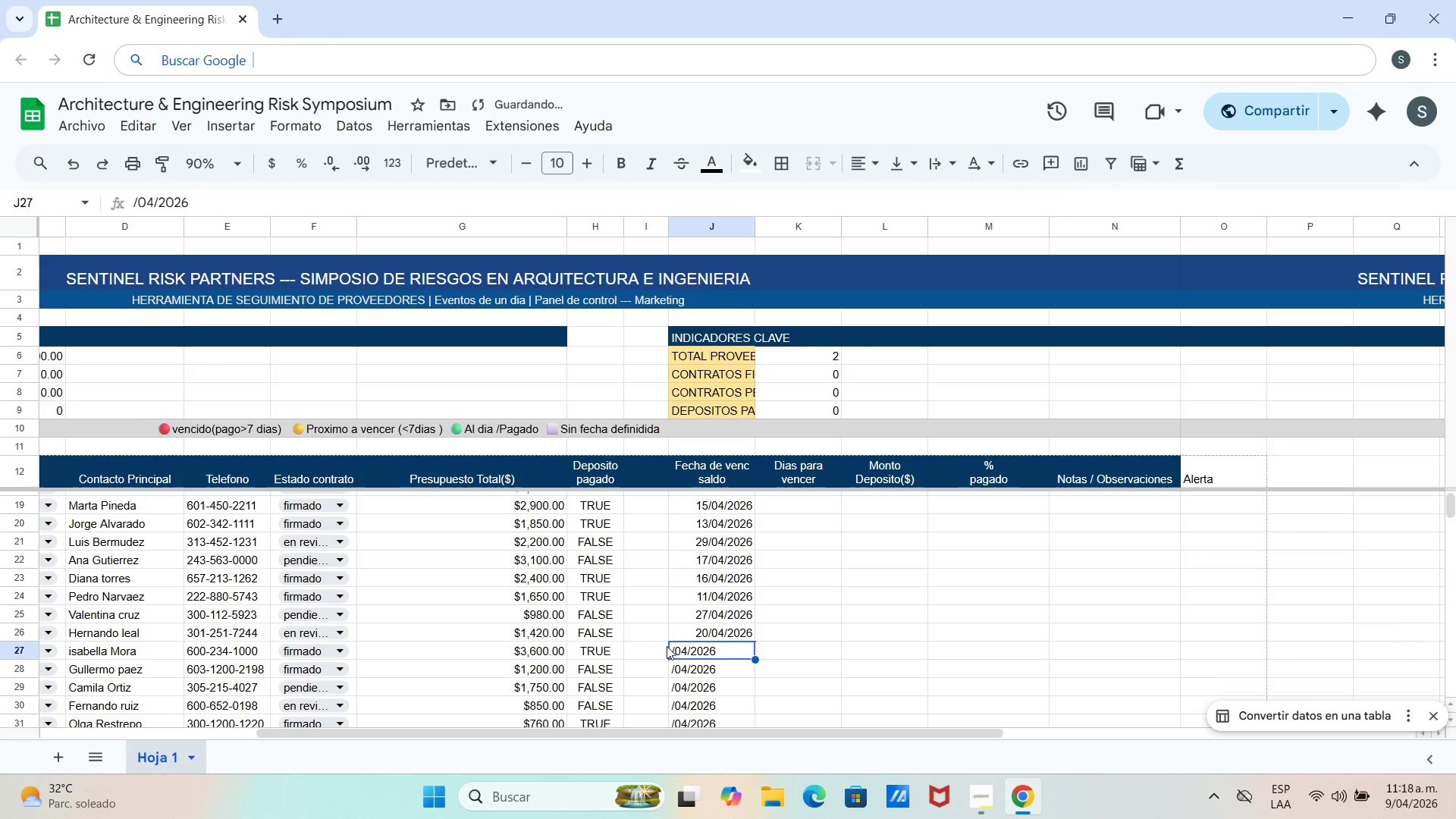 
left_click([671, 648])
 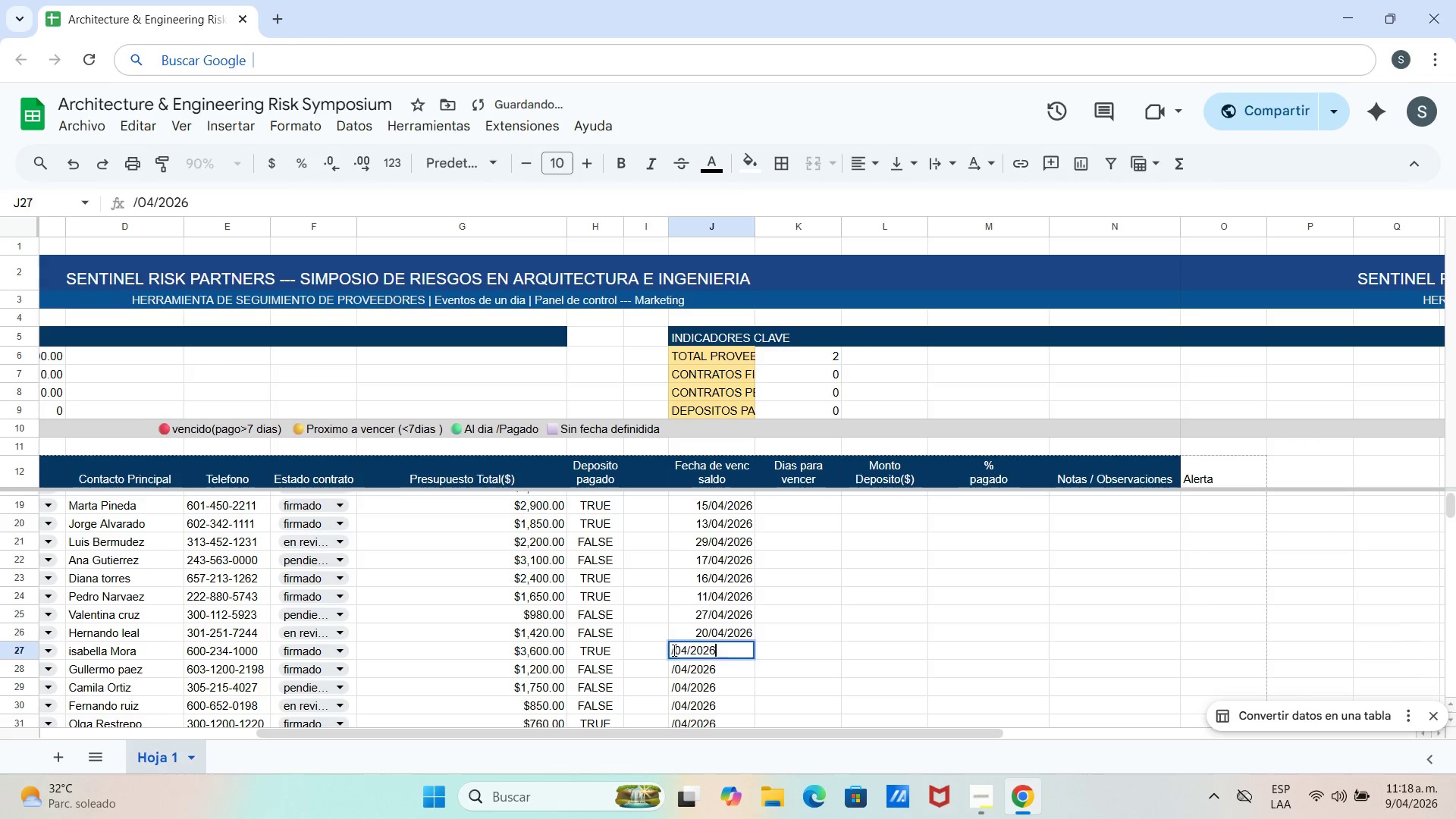 
triple_click([673, 650])
 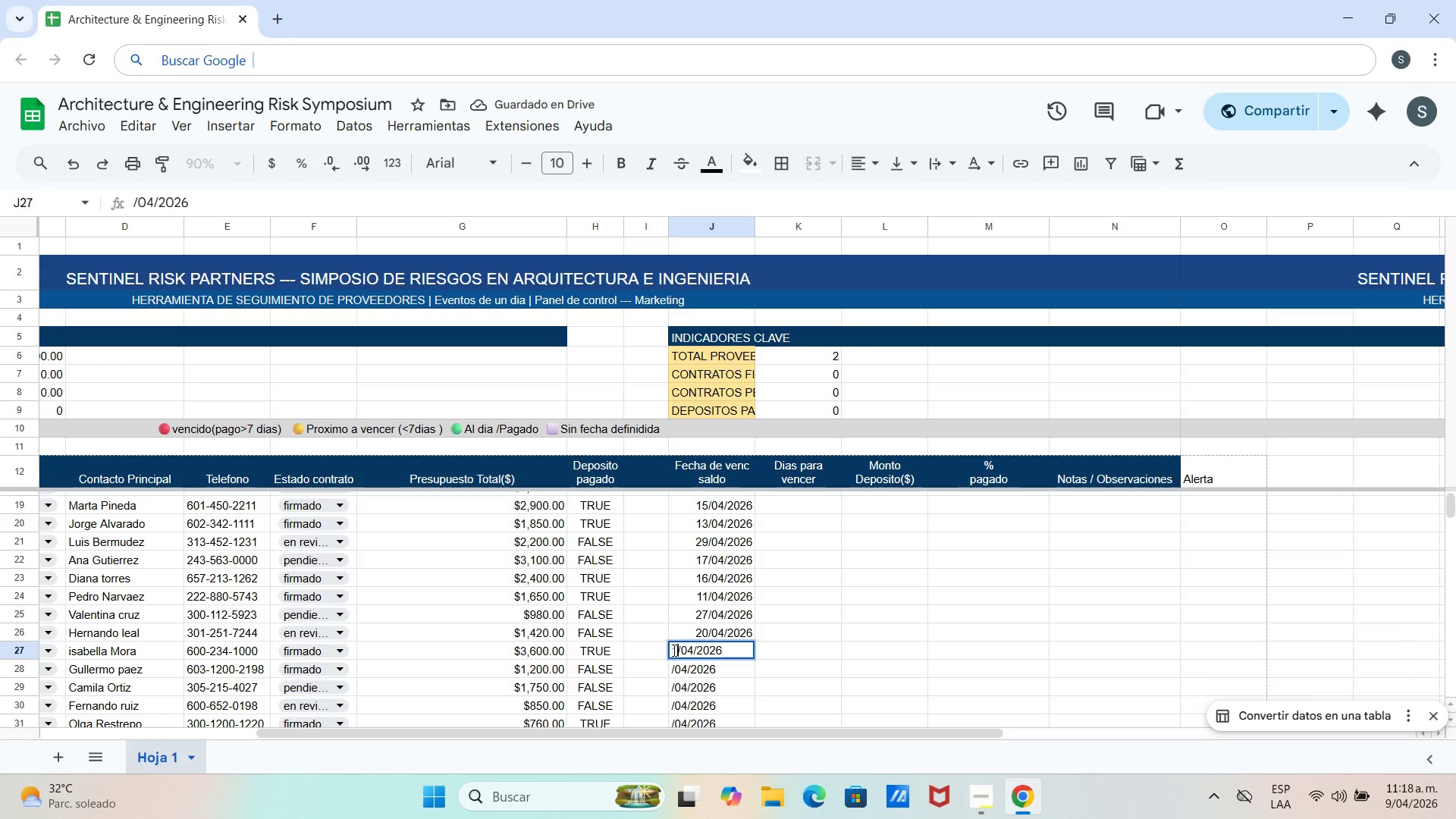 
type(10)
 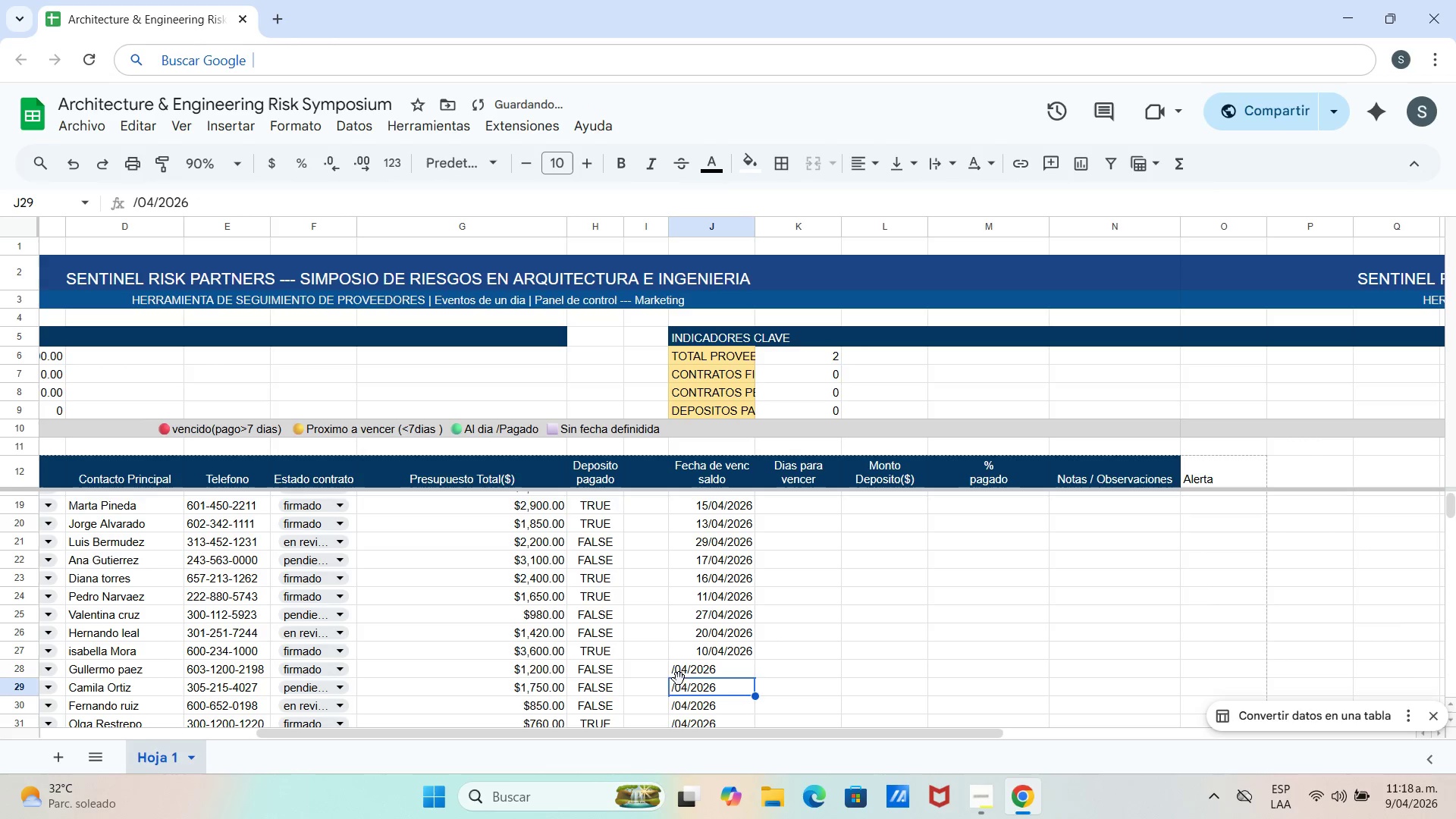 
double_click([674, 668])
 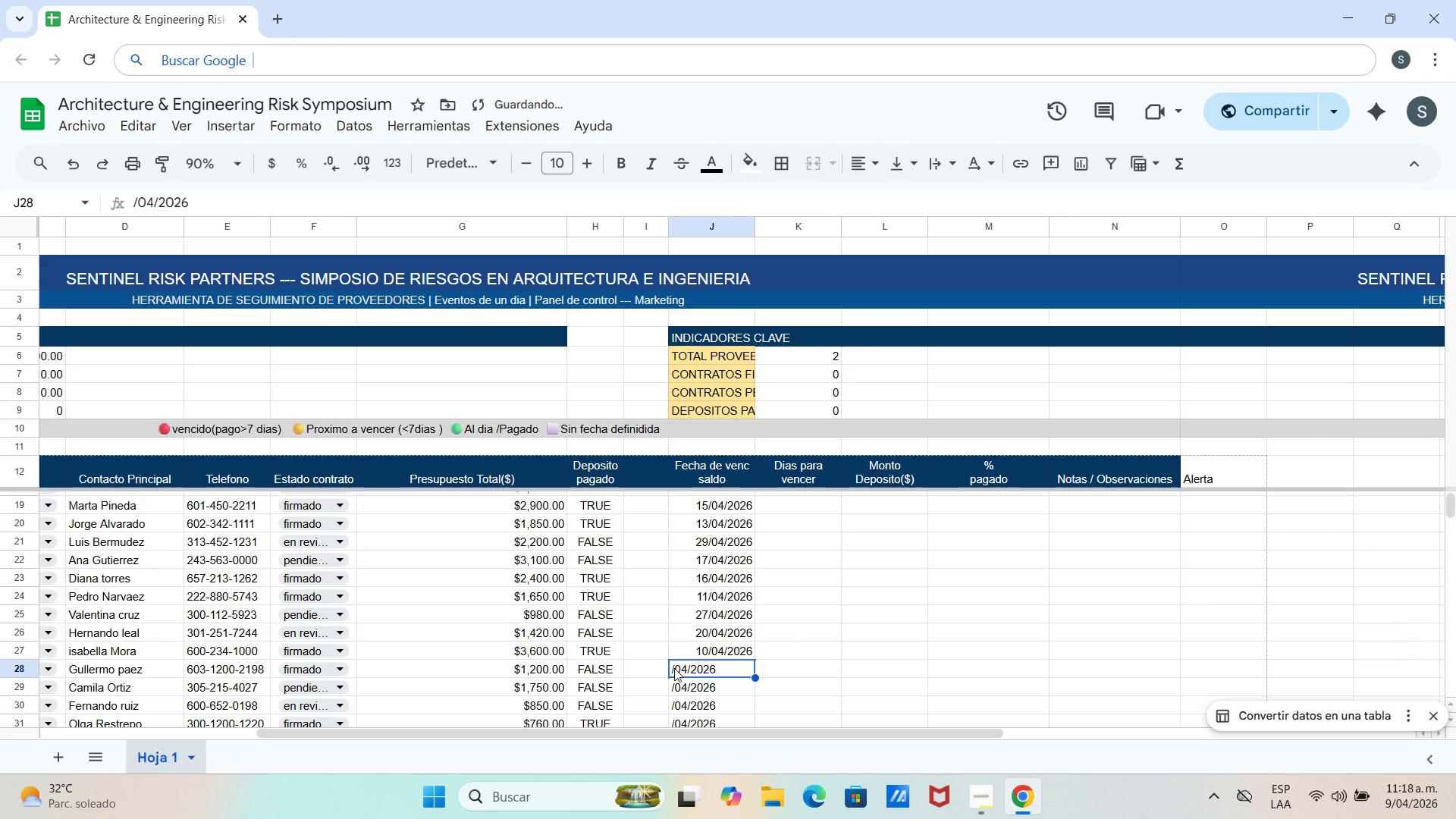 
triple_click([674, 668])
 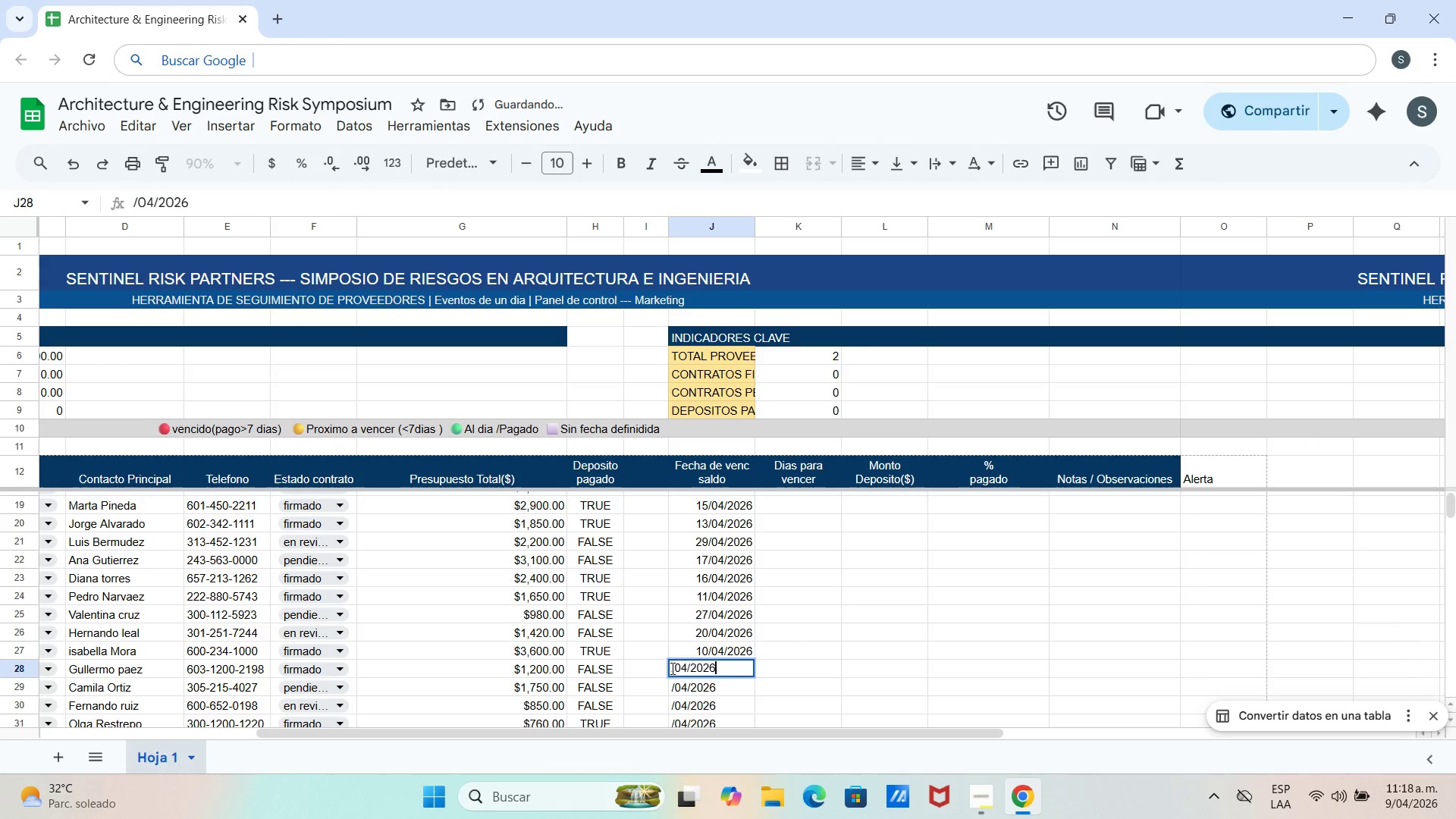 
left_click([671, 668])
 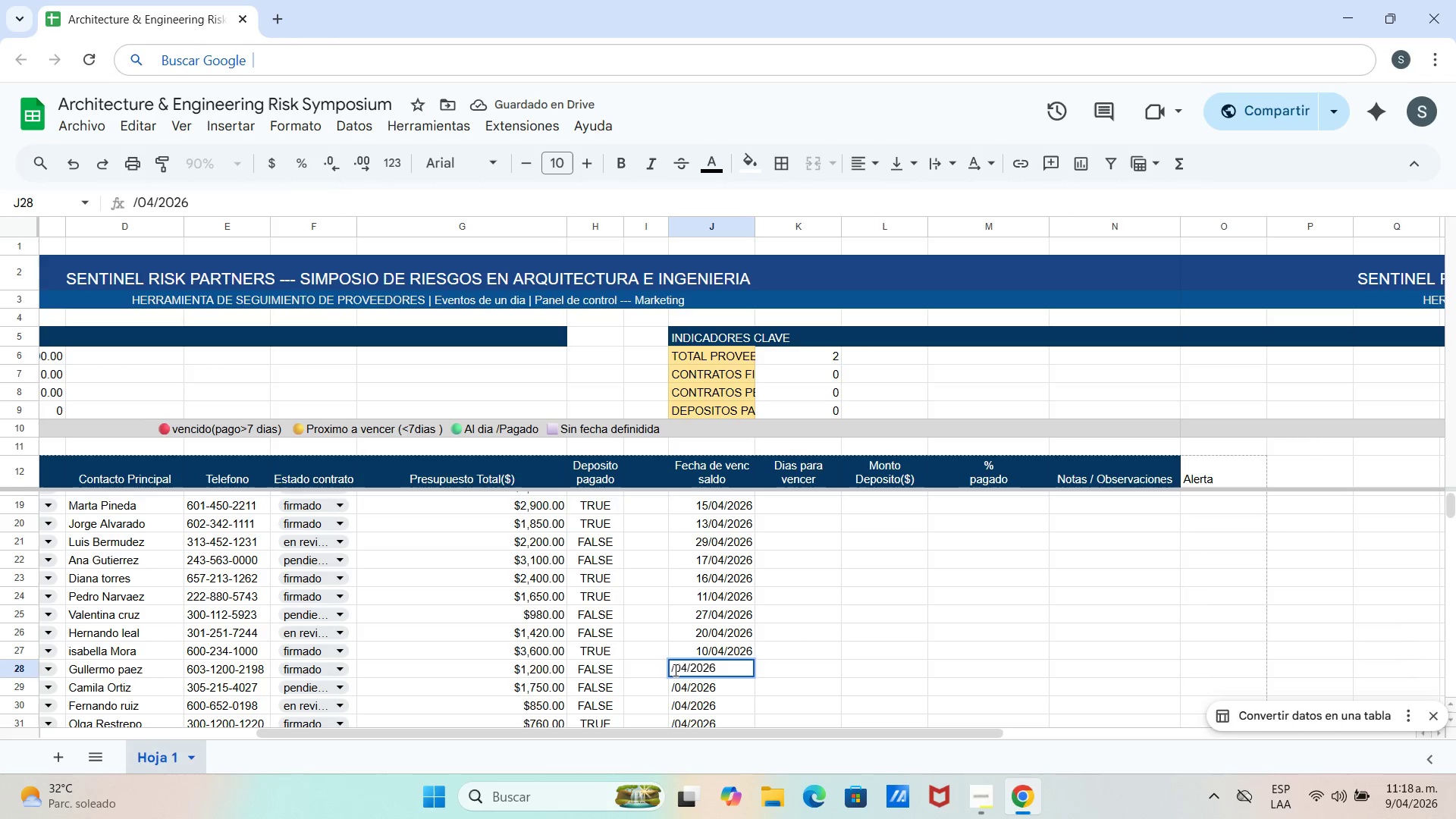 
type(04)
 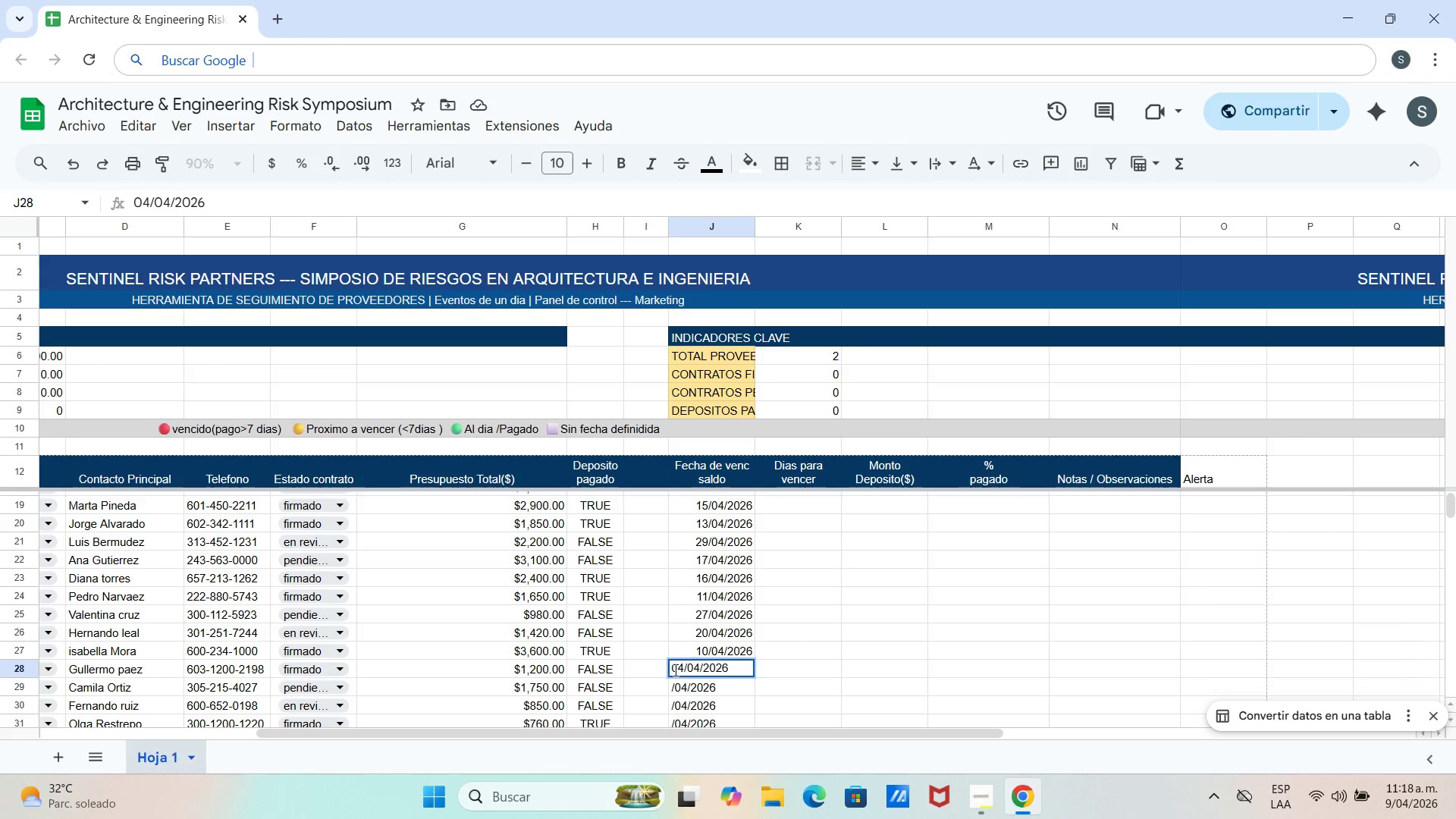 
key(Enter)
 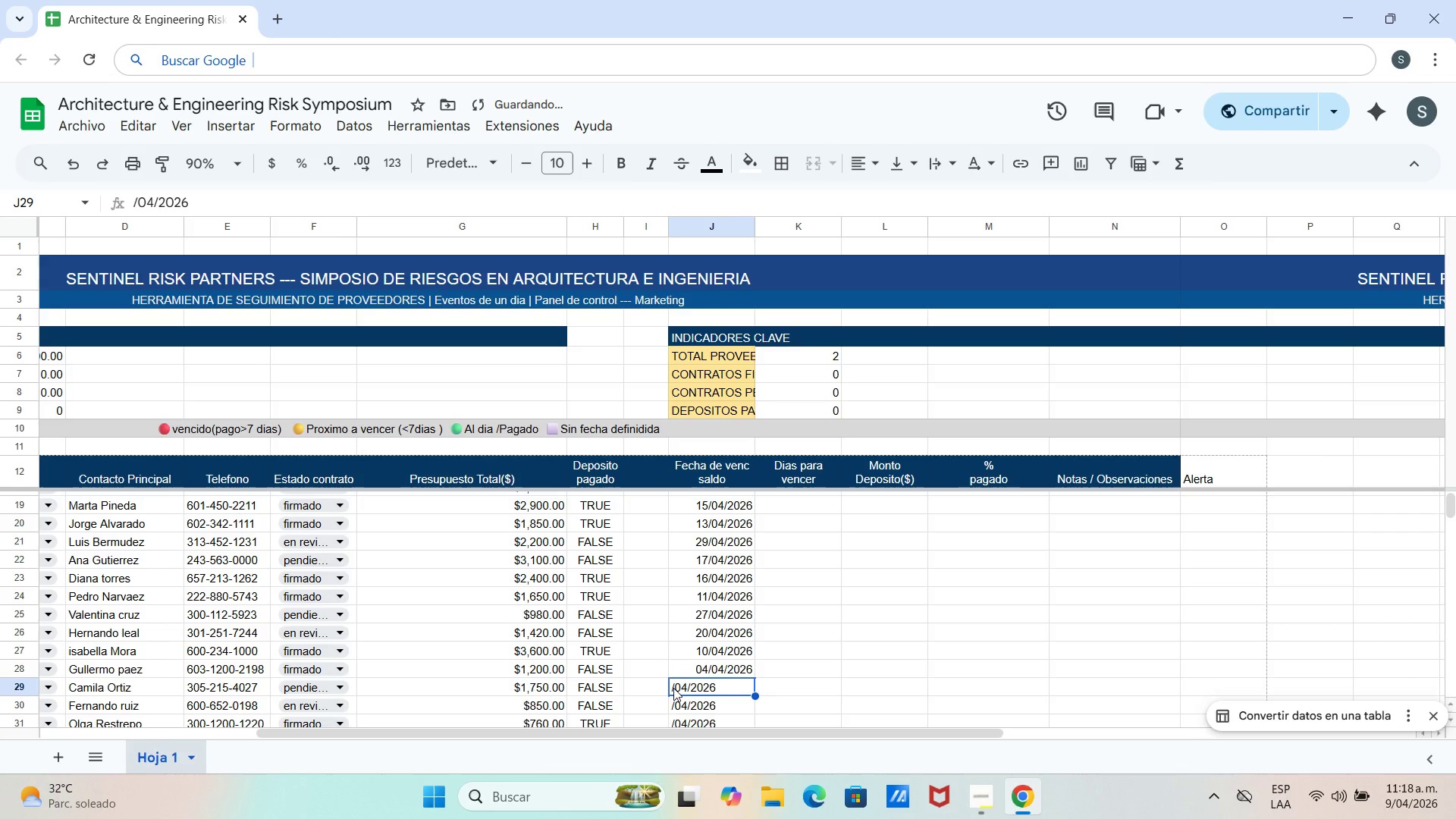 
left_click([670, 688])
 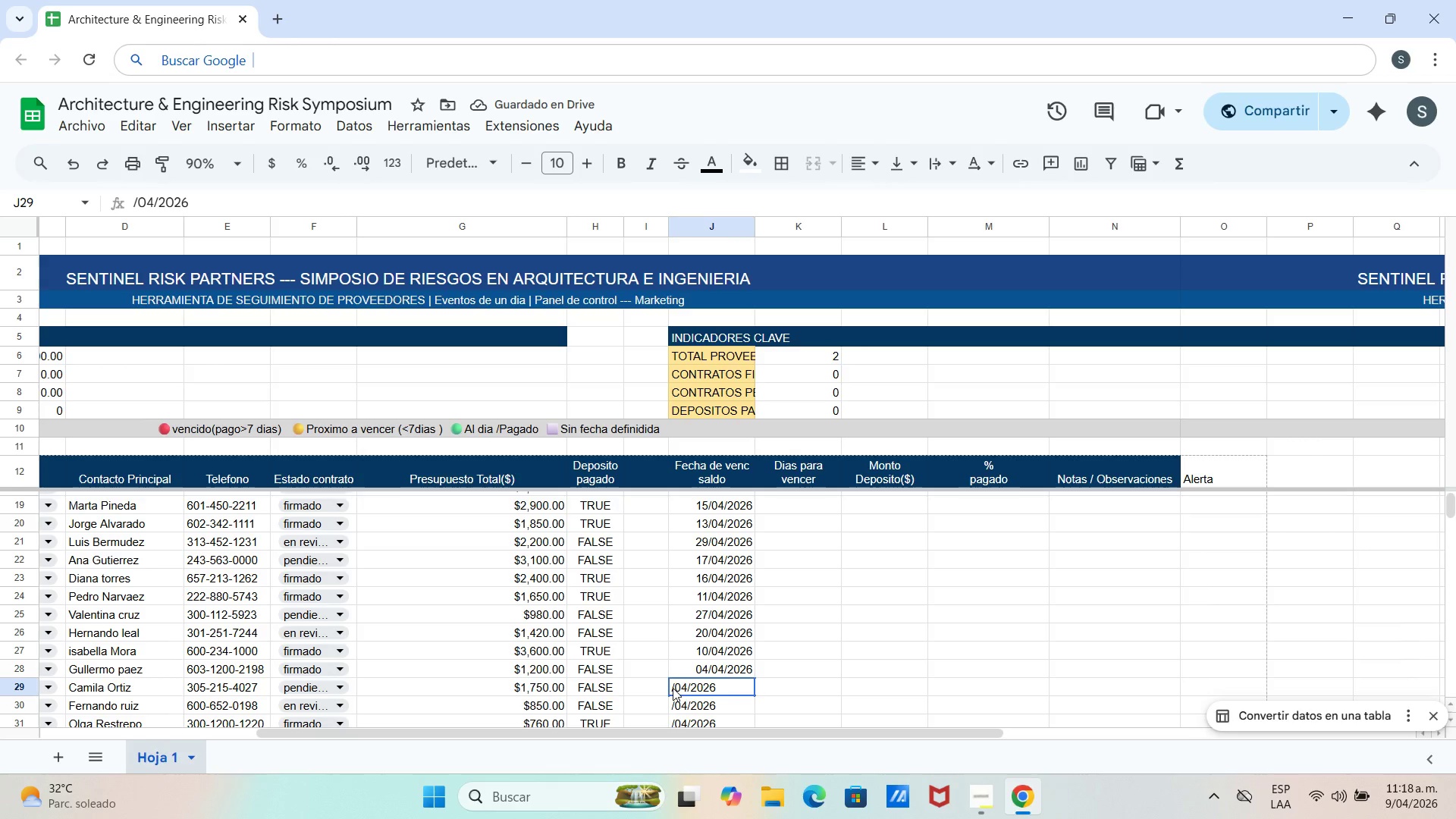 
triple_click([673, 688])
 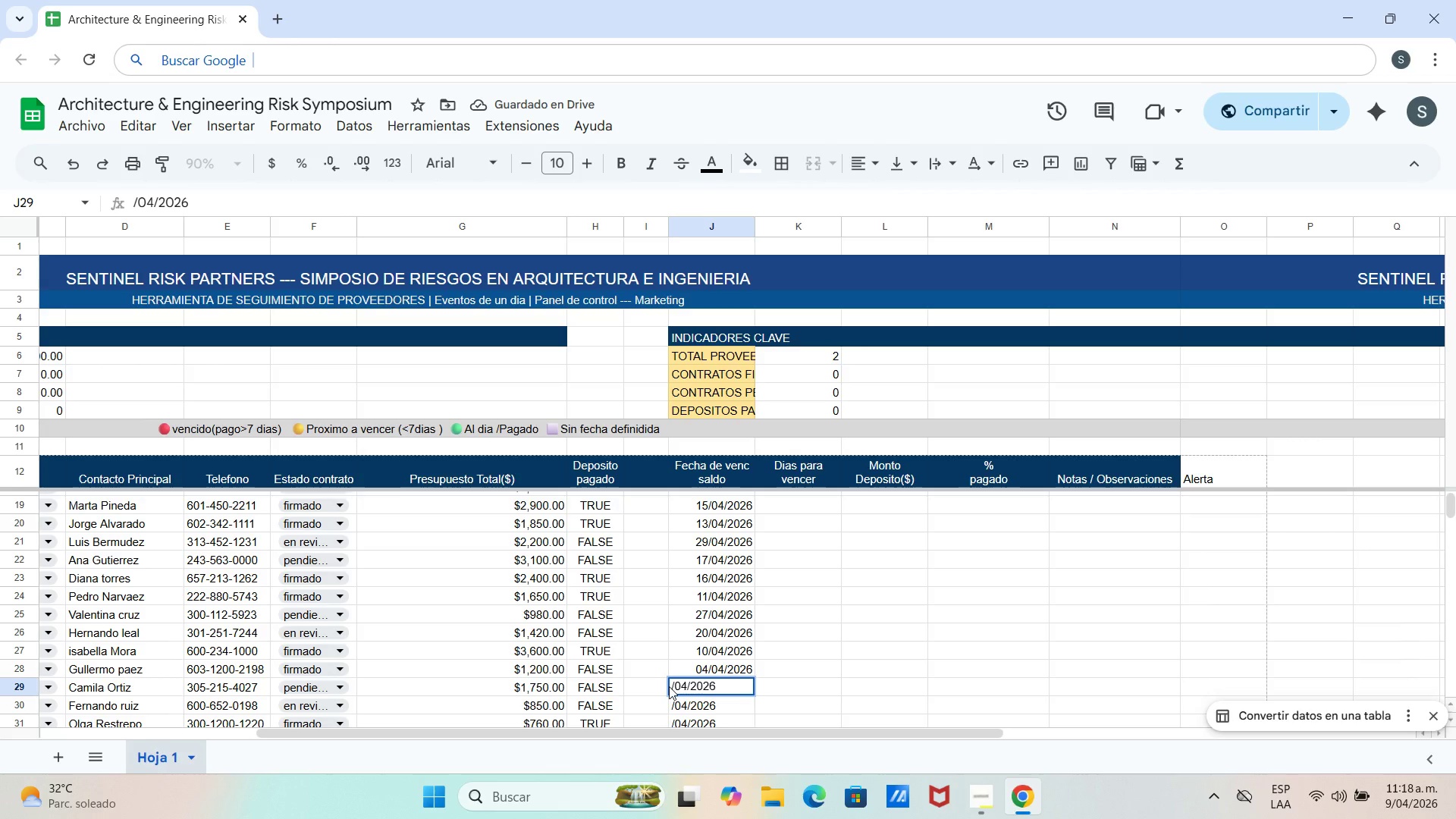 
type(04)
 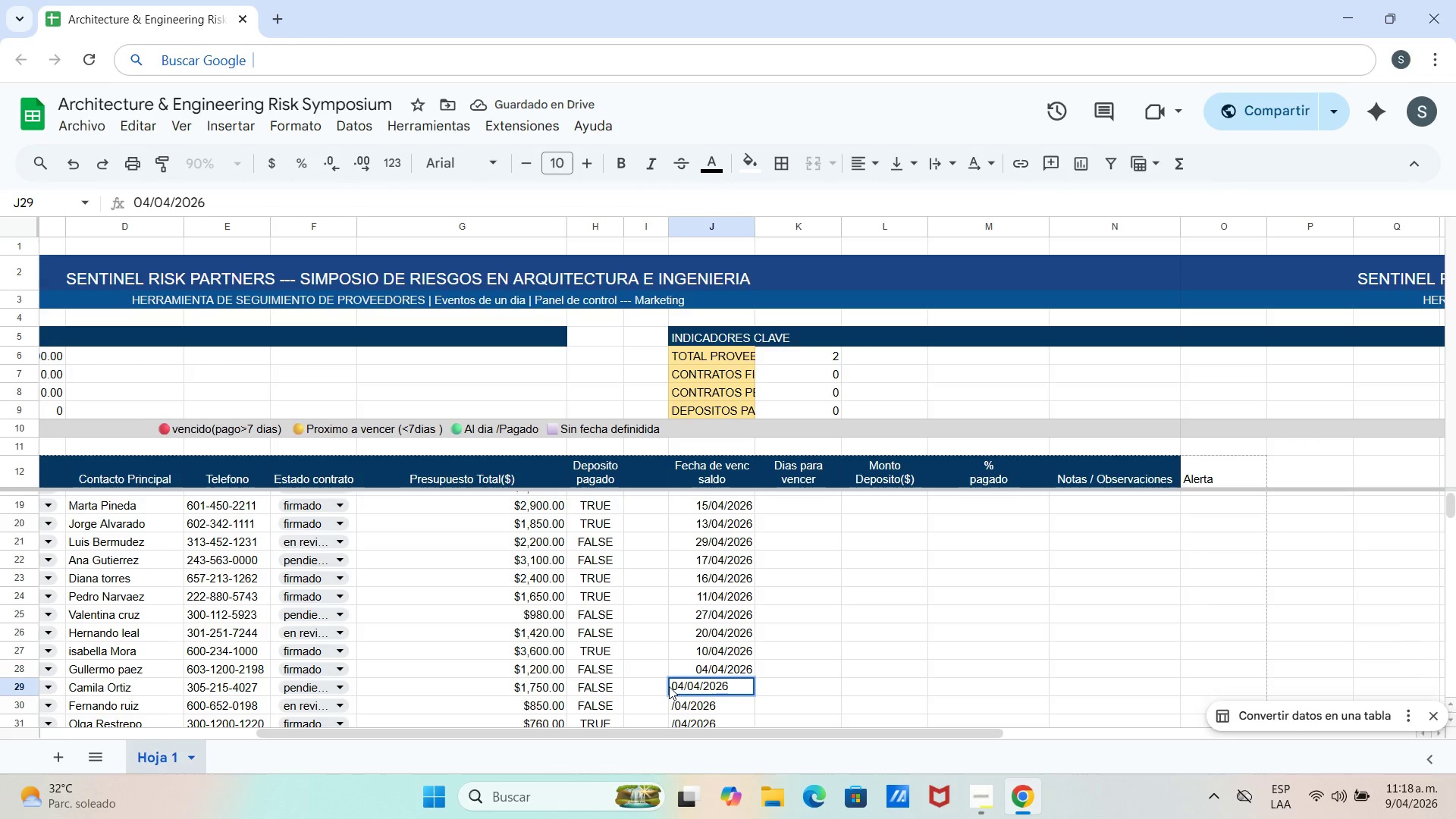 
key(Enter)
 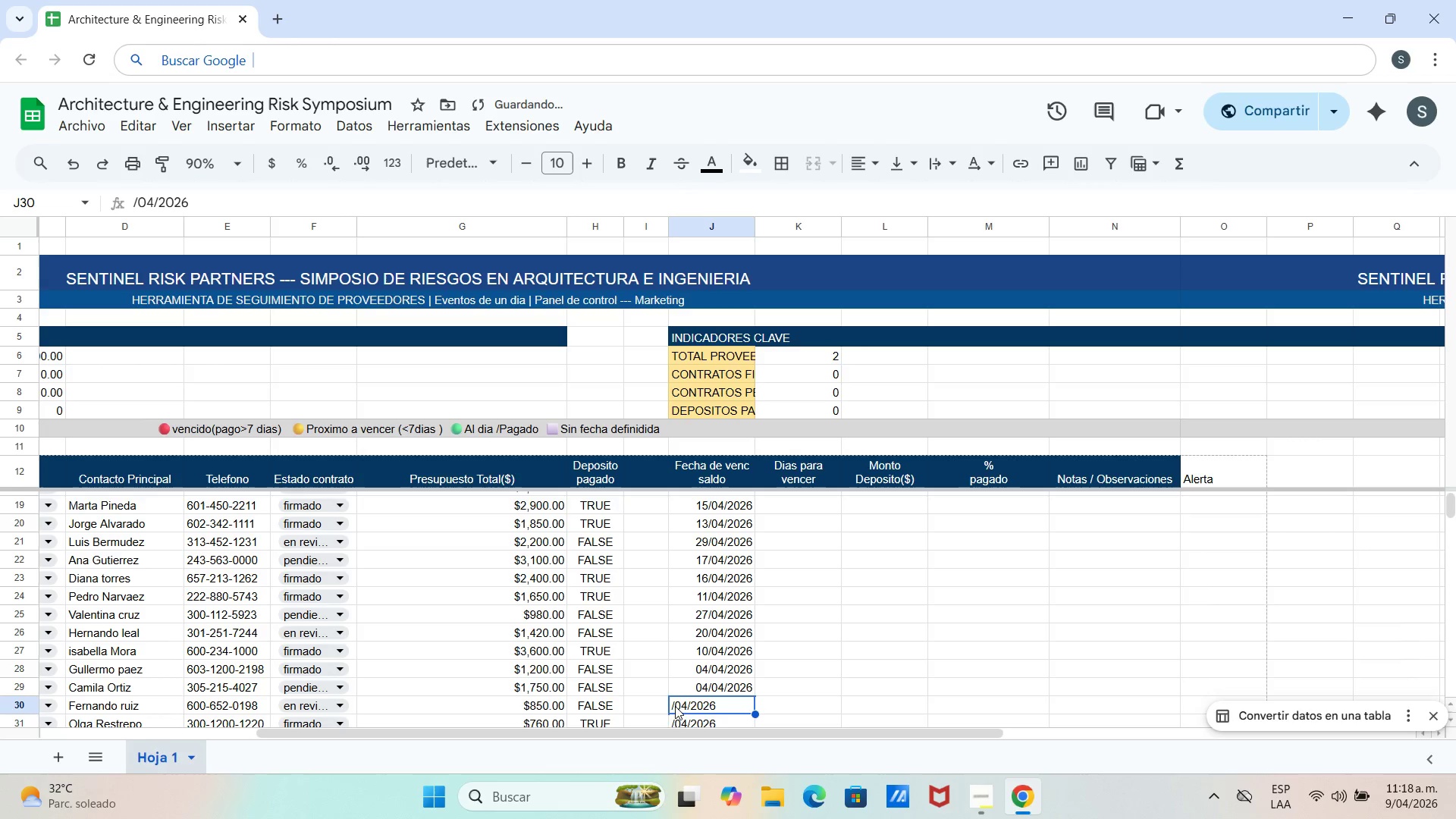 
left_click([668, 704])
 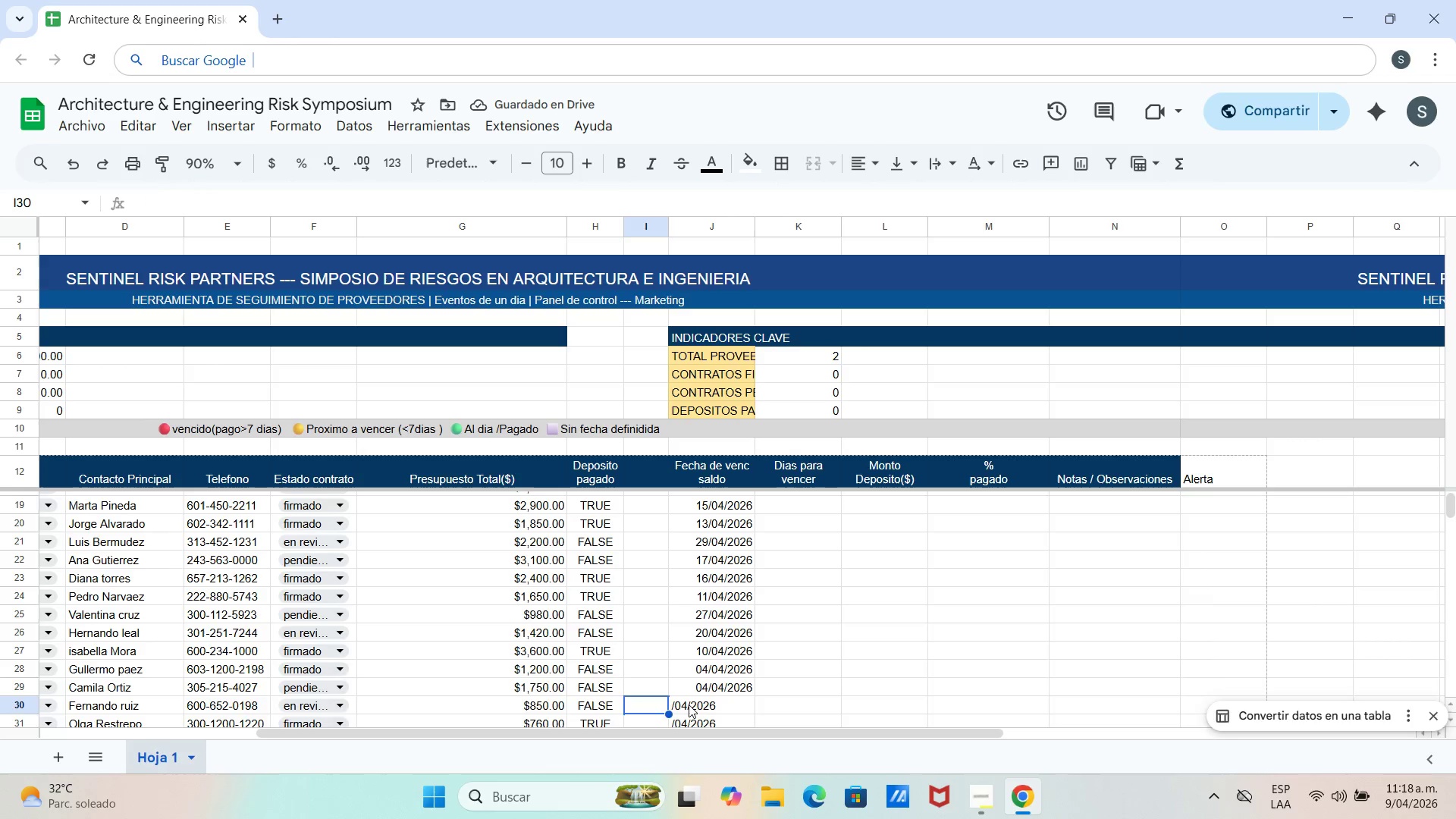 
scroll: coordinate [692, 705], scroll_direction: down, amount: 1.0
 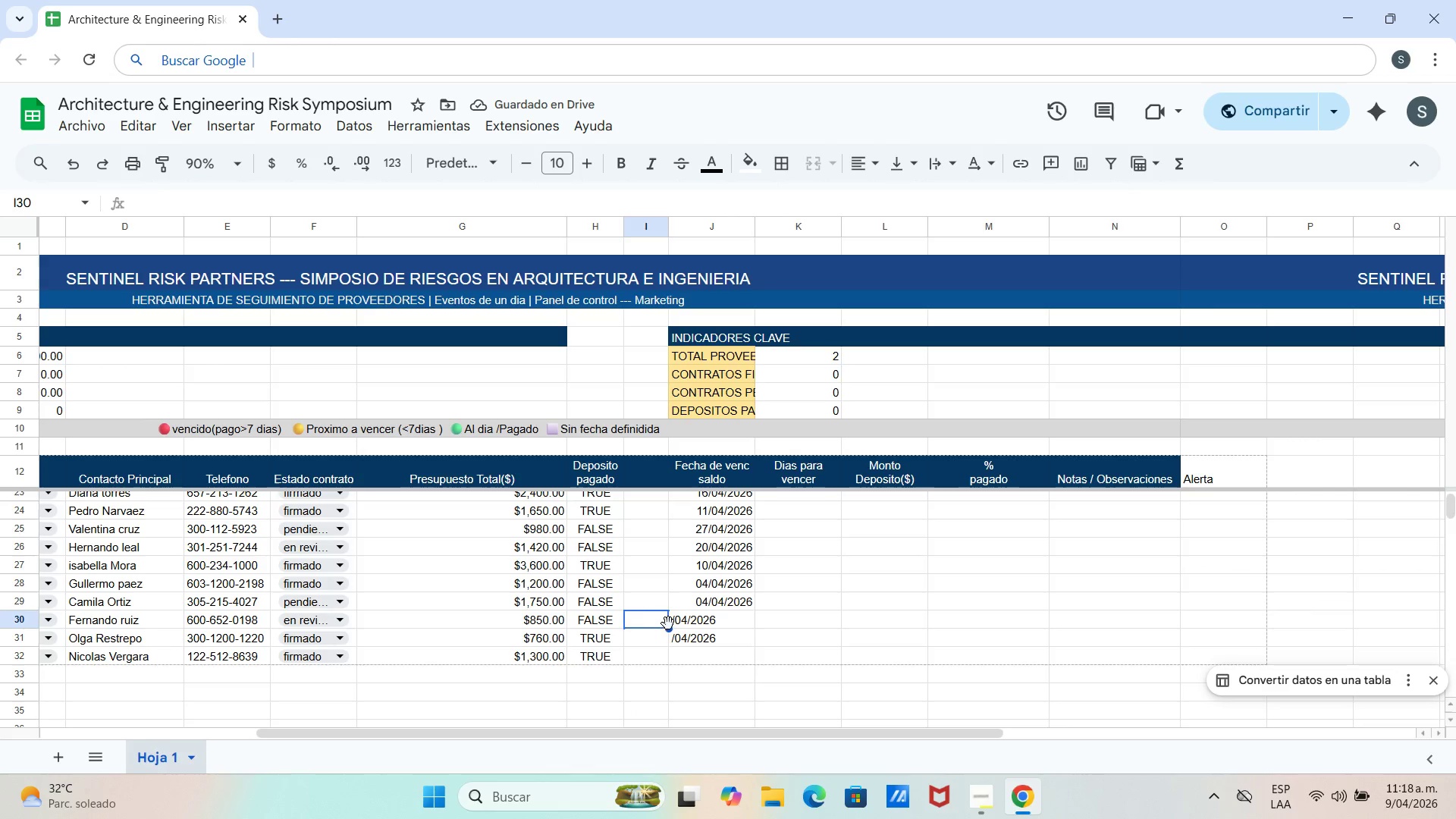 
left_click([674, 623])
 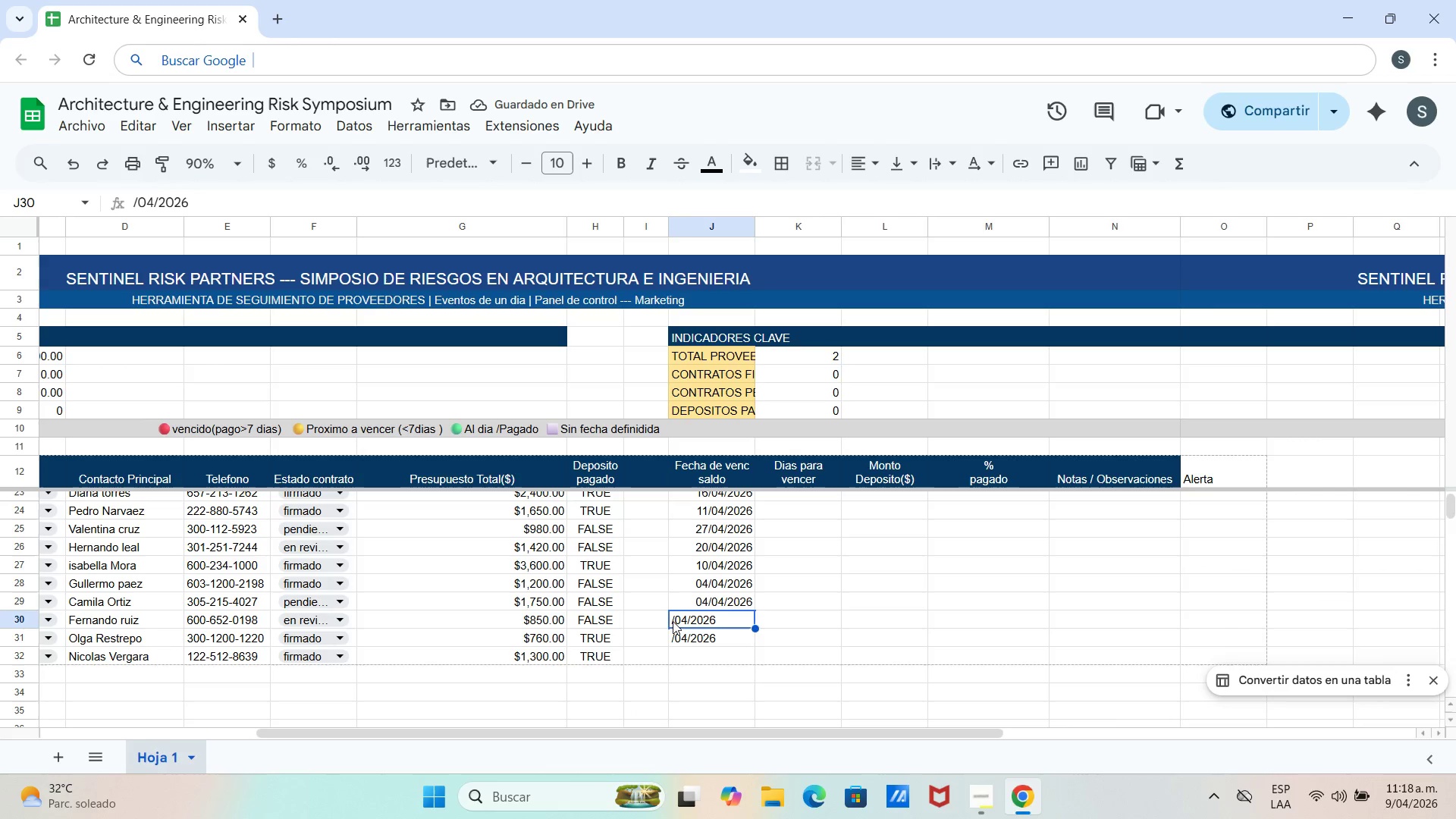 
double_click([670, 621])
 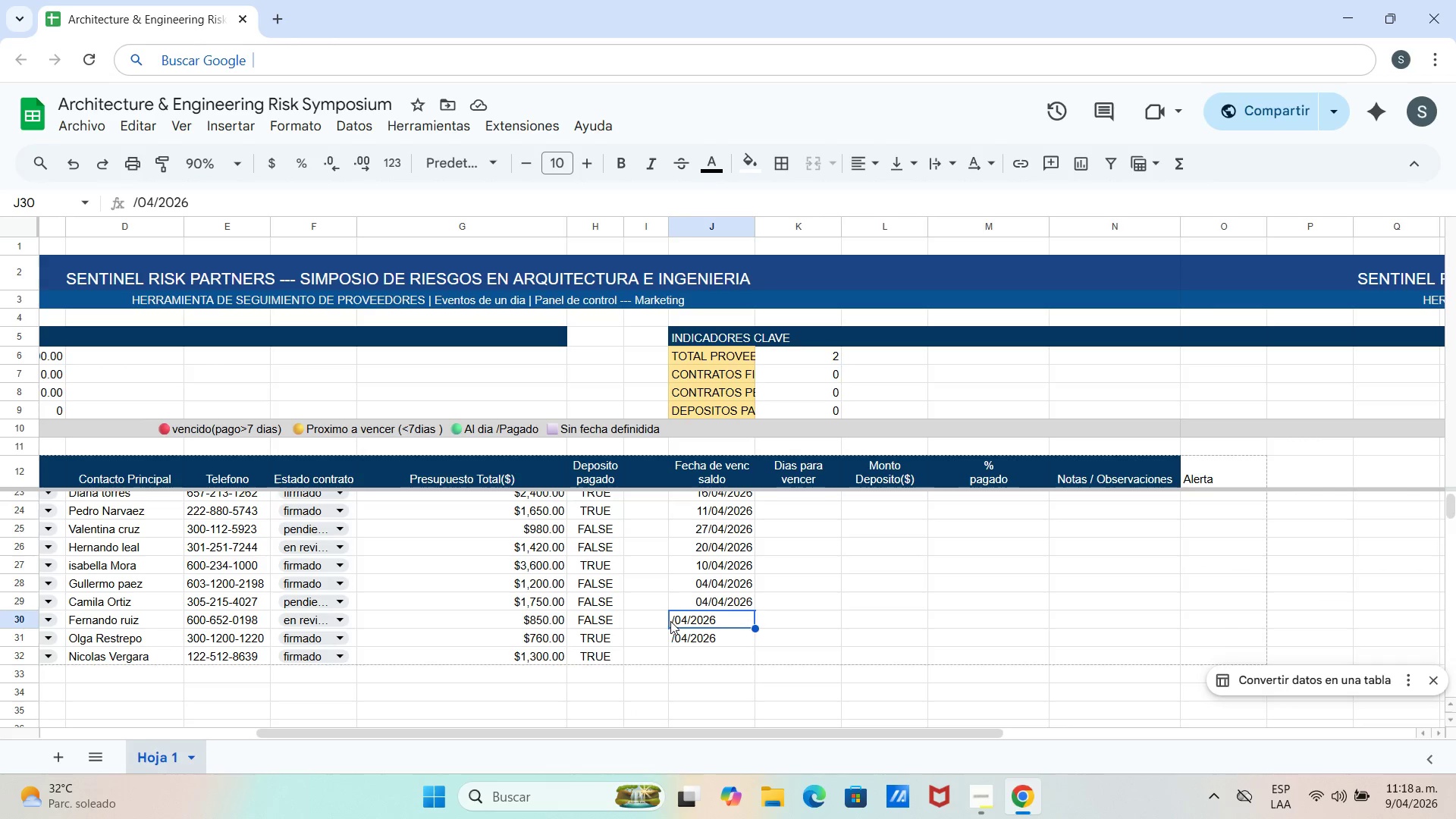 
left_click([670, 621])
 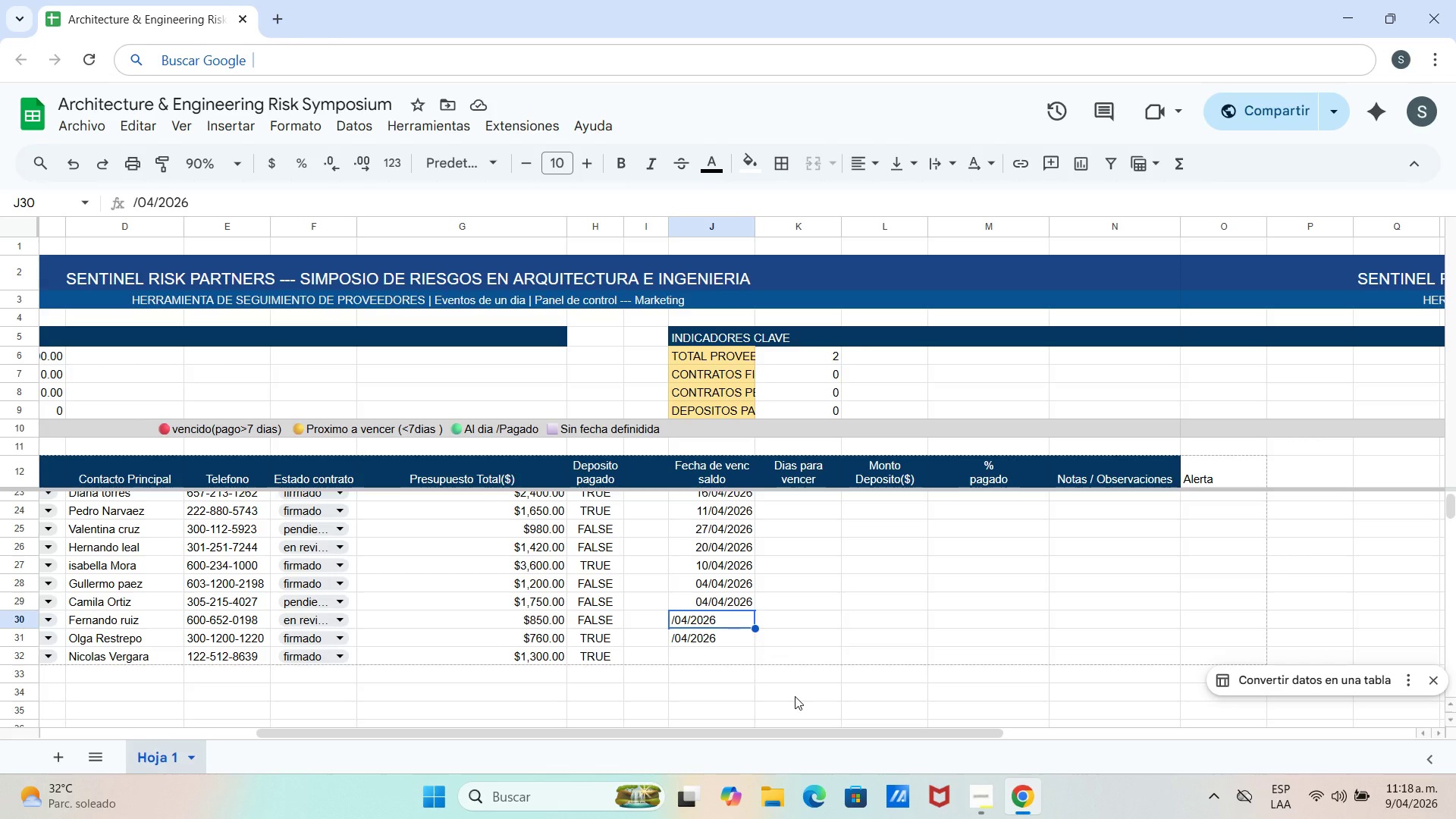 
wait(12.25)
 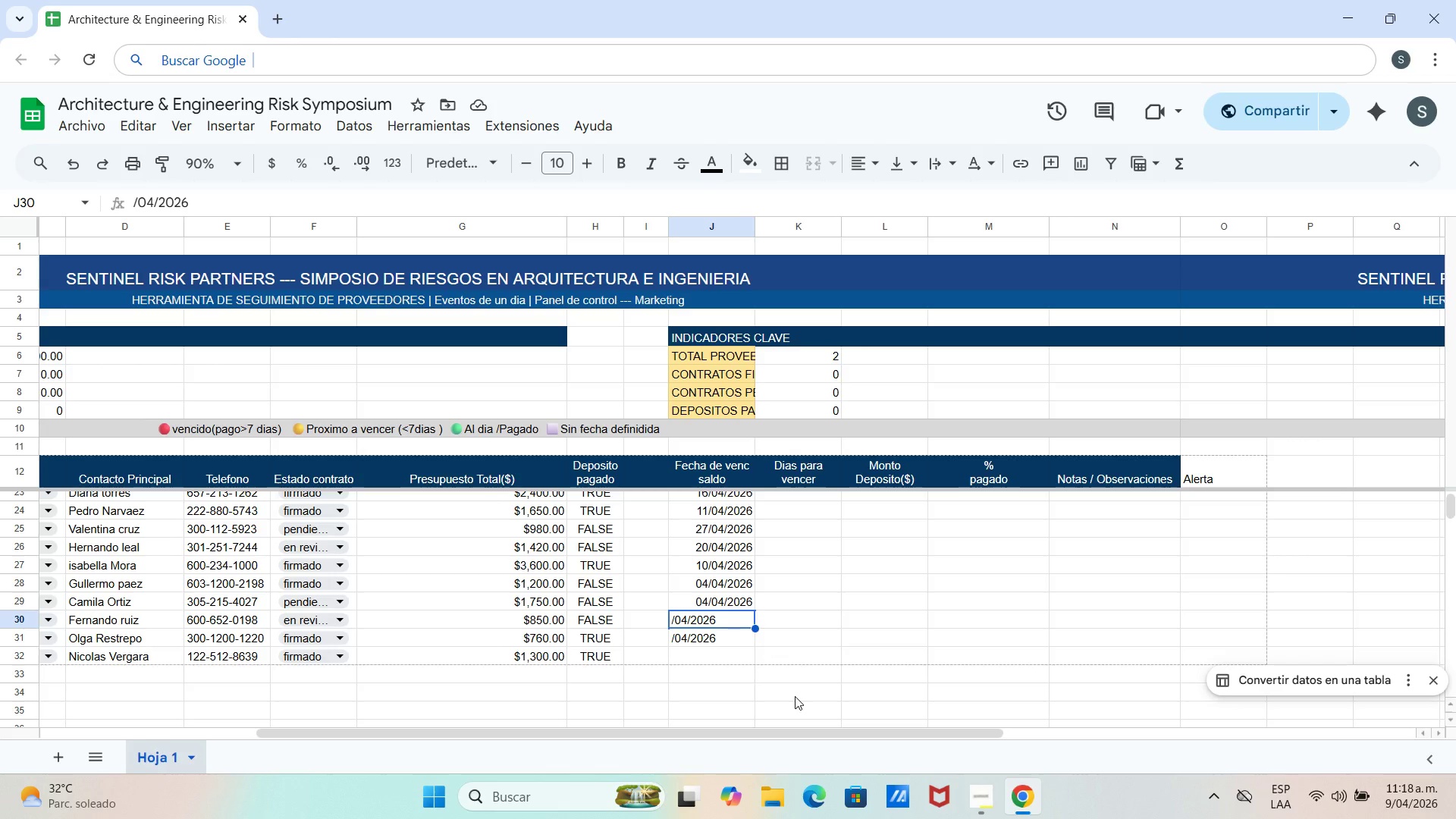 
left_click([670, 617])
 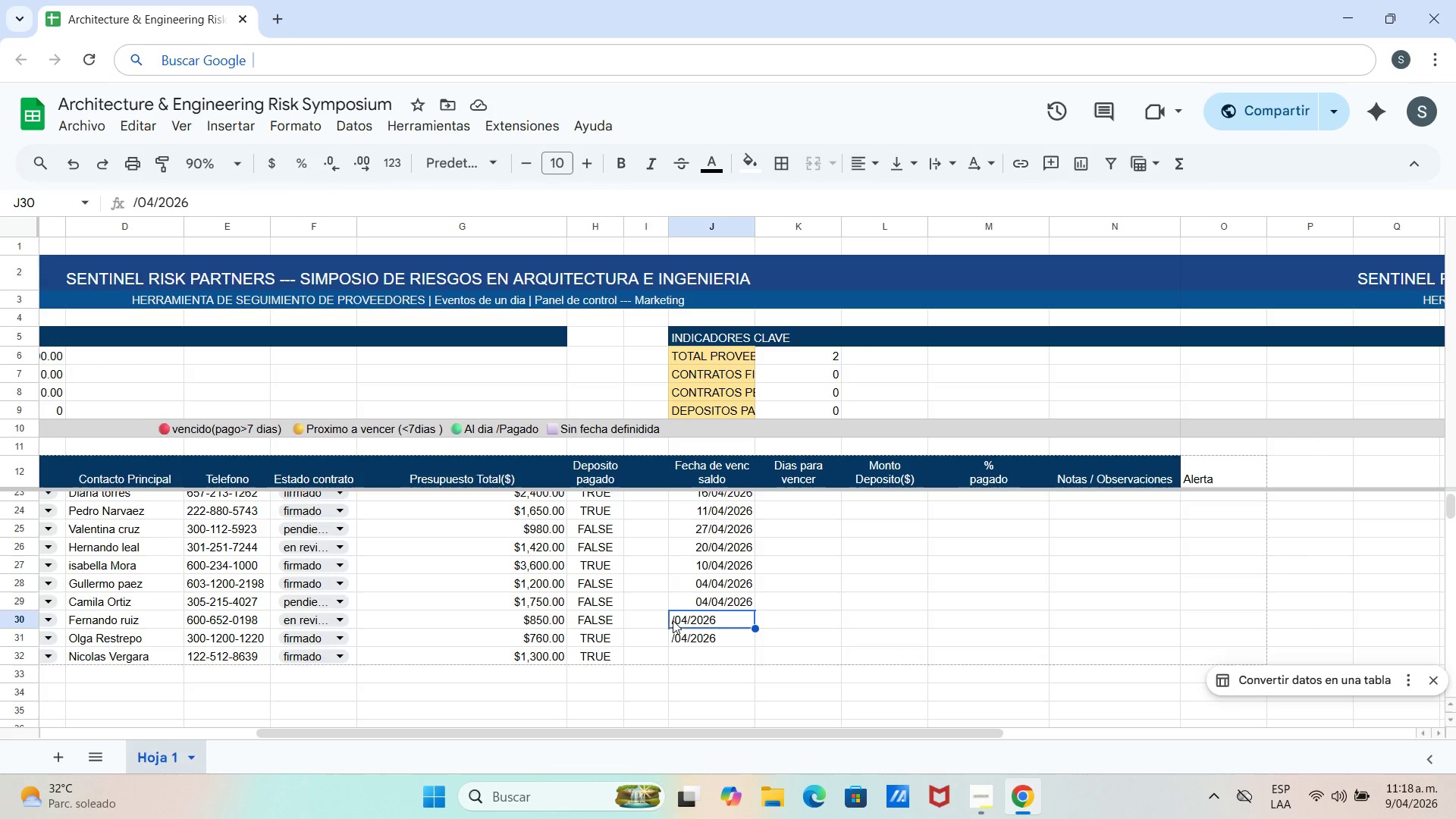 
left_click([671, 655])
 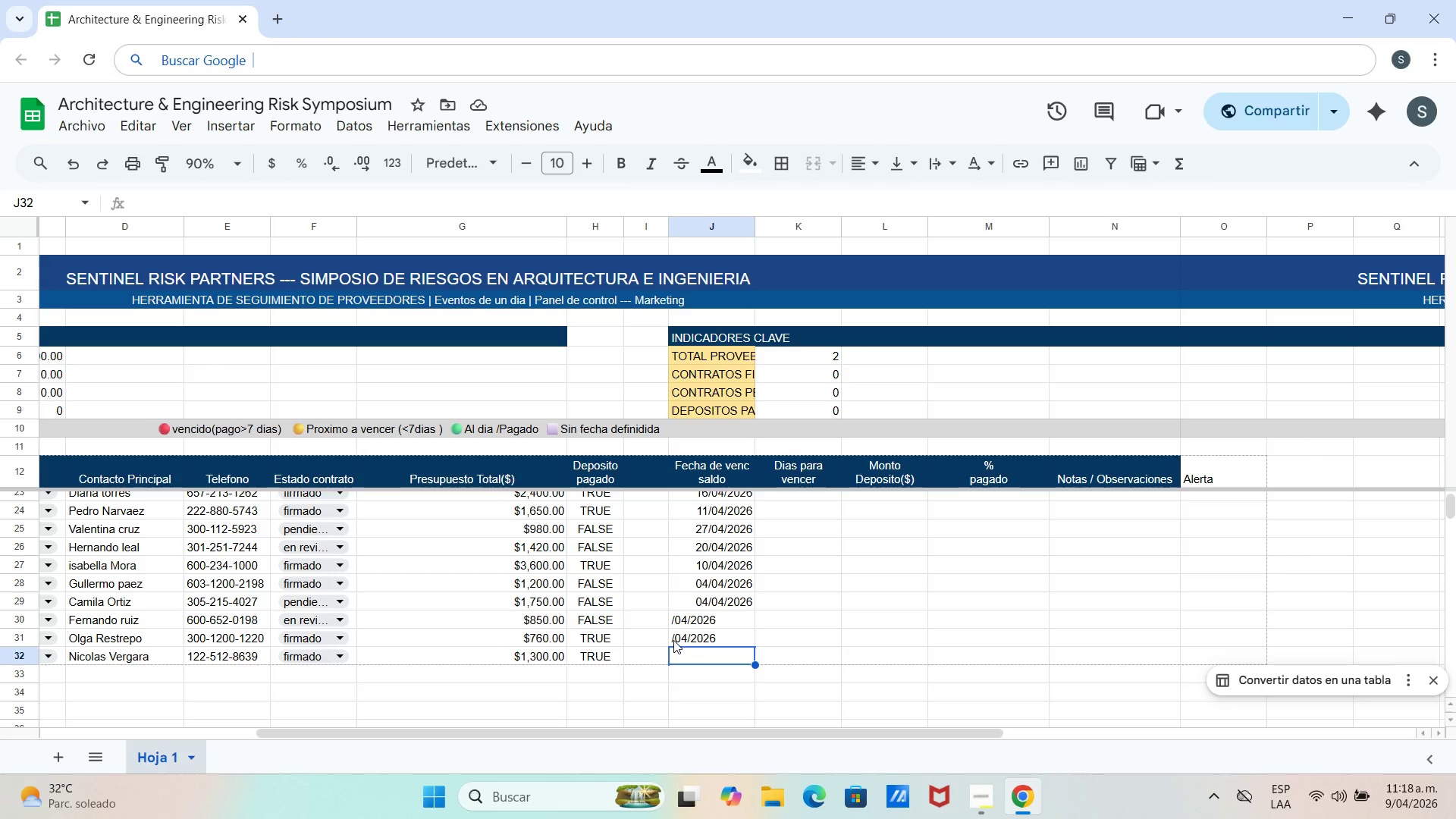 
double_click([673, 638])
 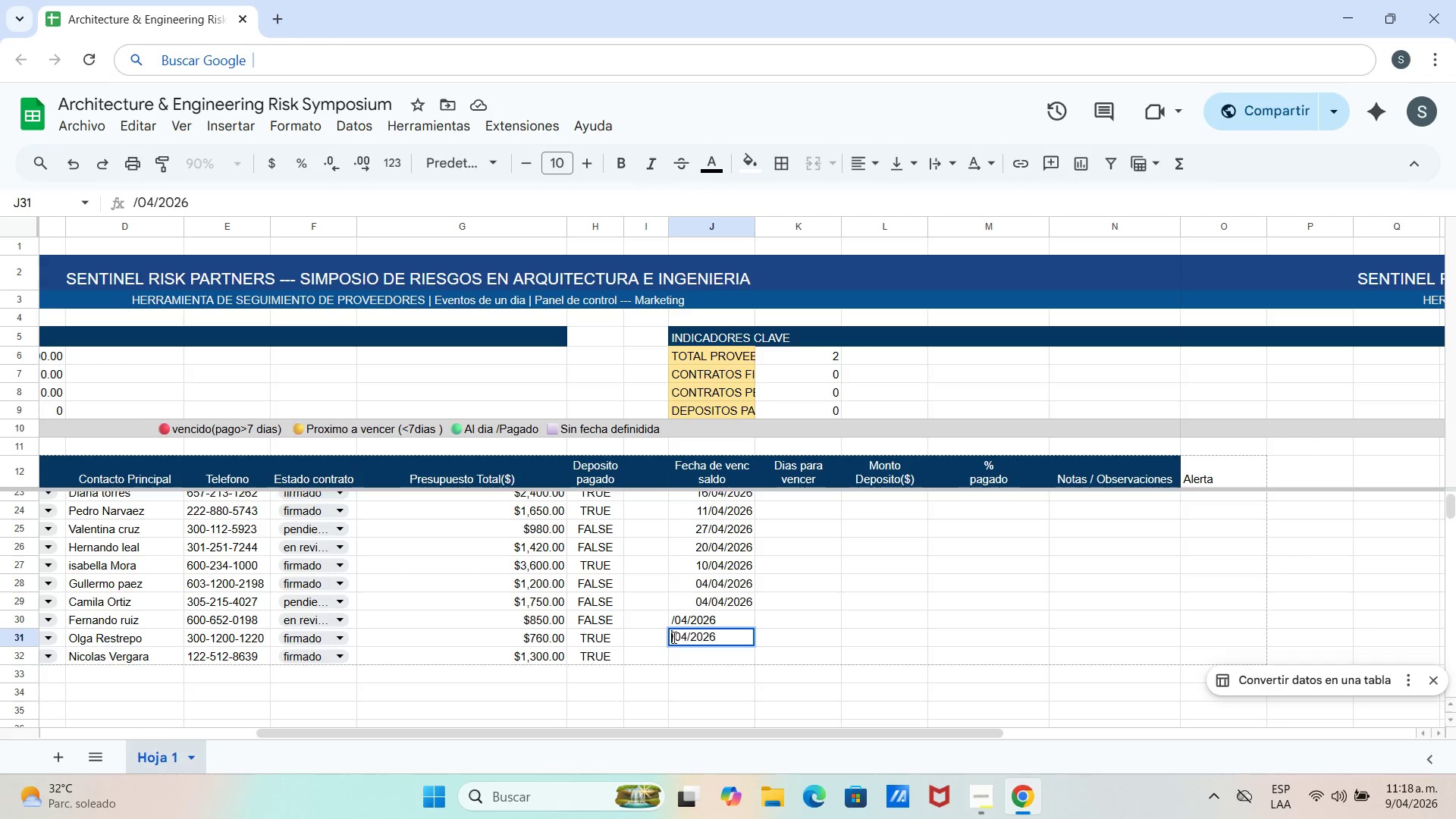 
triple_click([673, 637])
 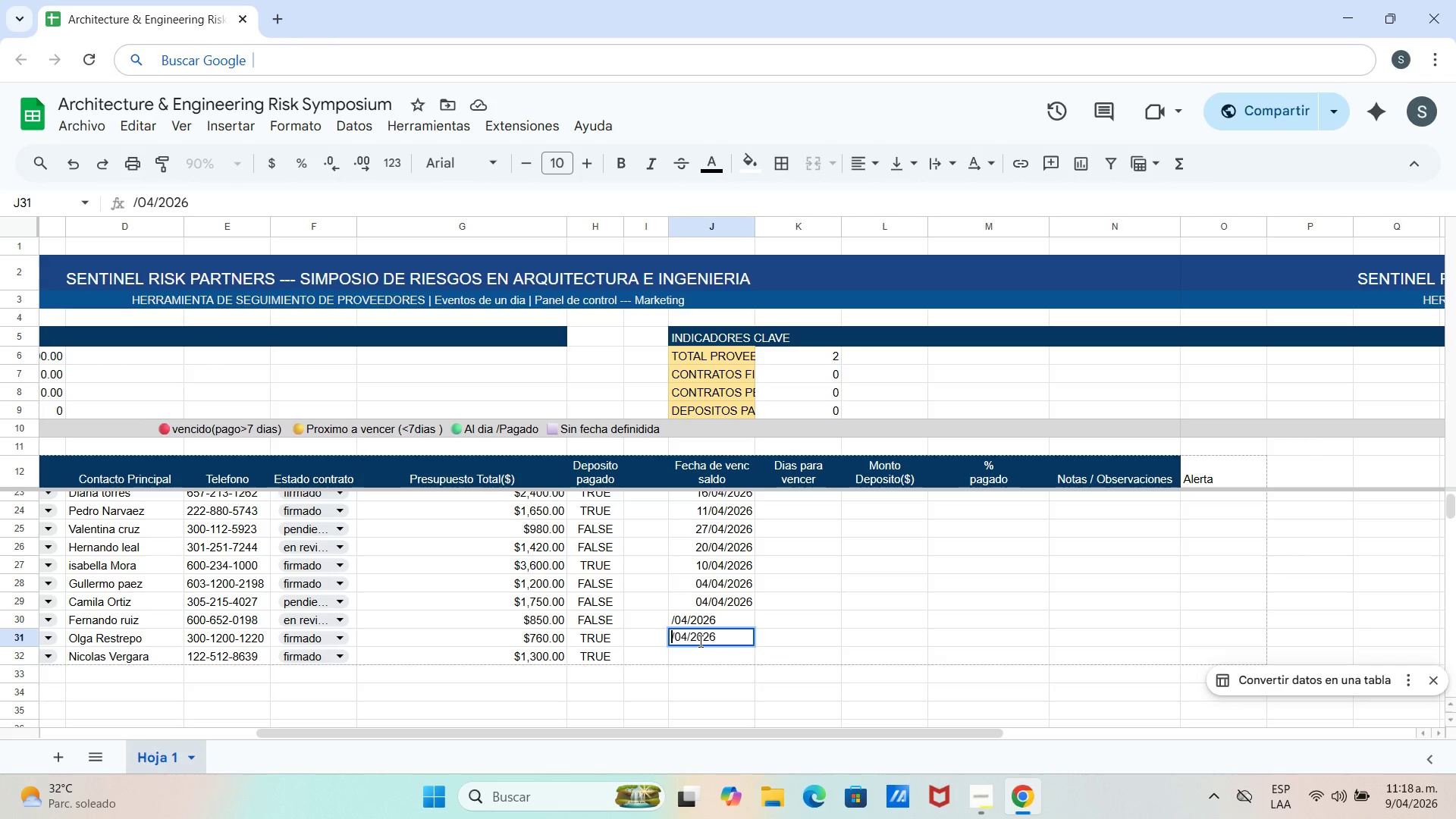 
type(08)
 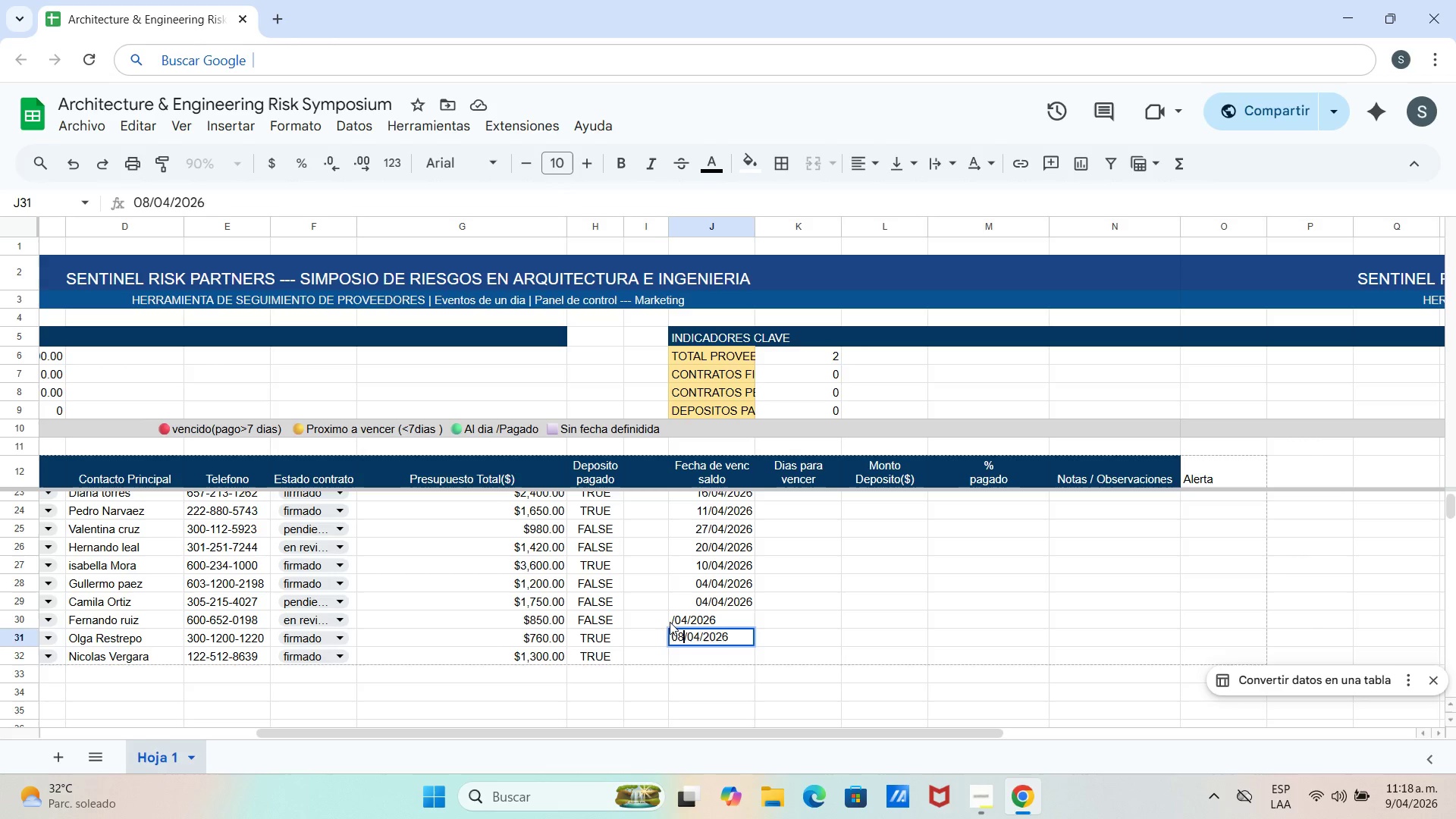 
double_click([670, 621])
 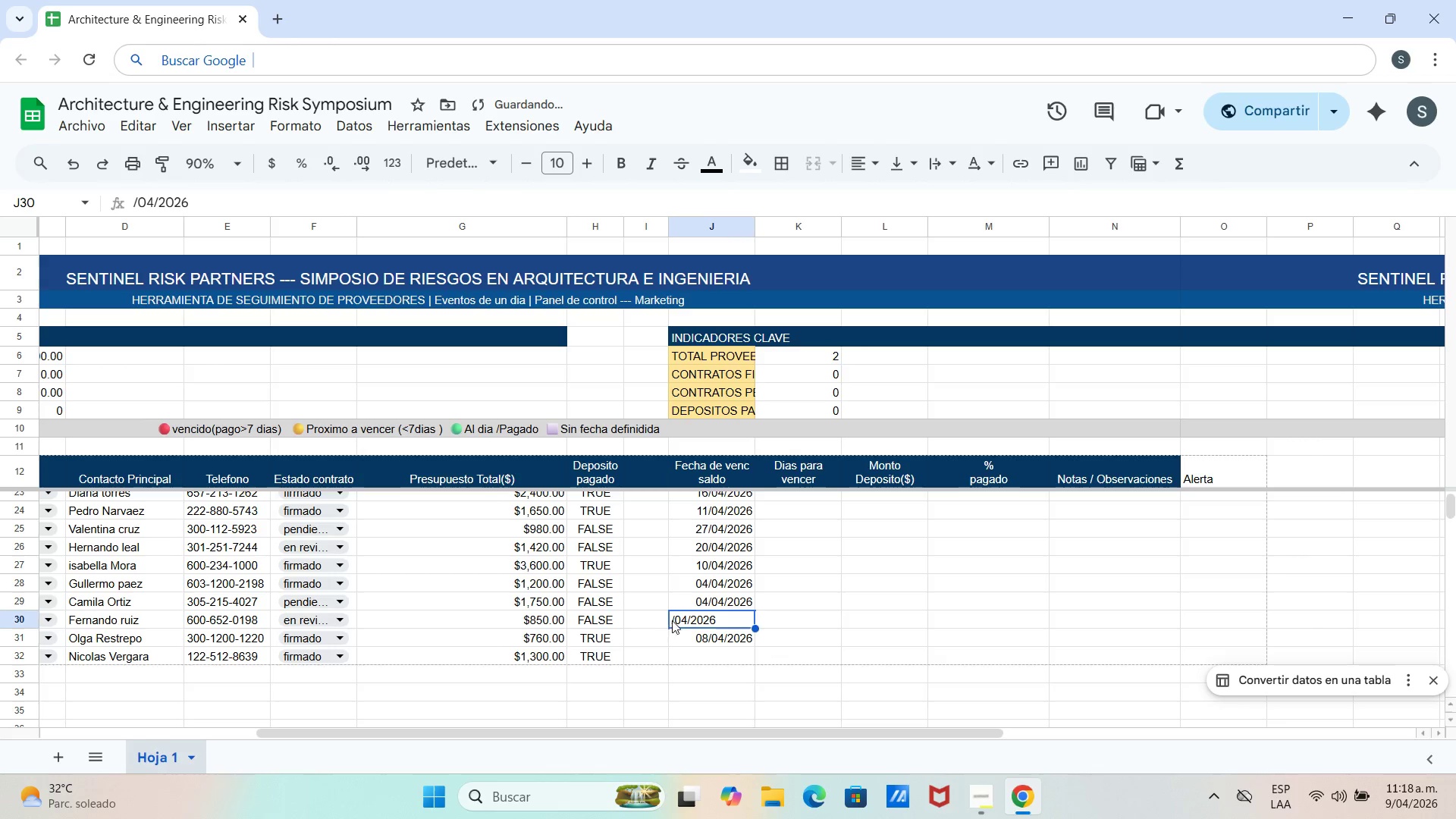 
triple_click([672, 620])
 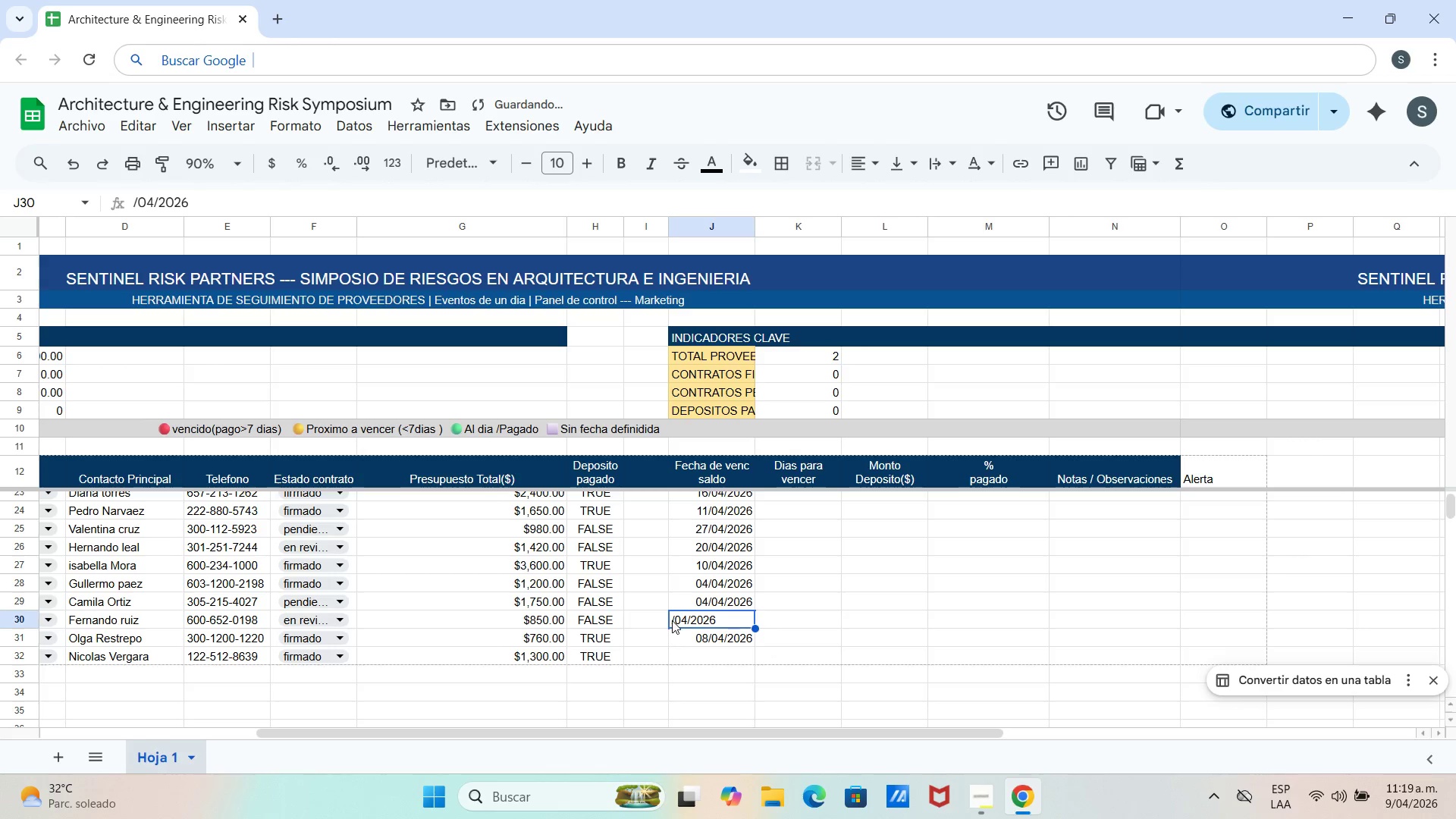 
triple_click([672, 620])
 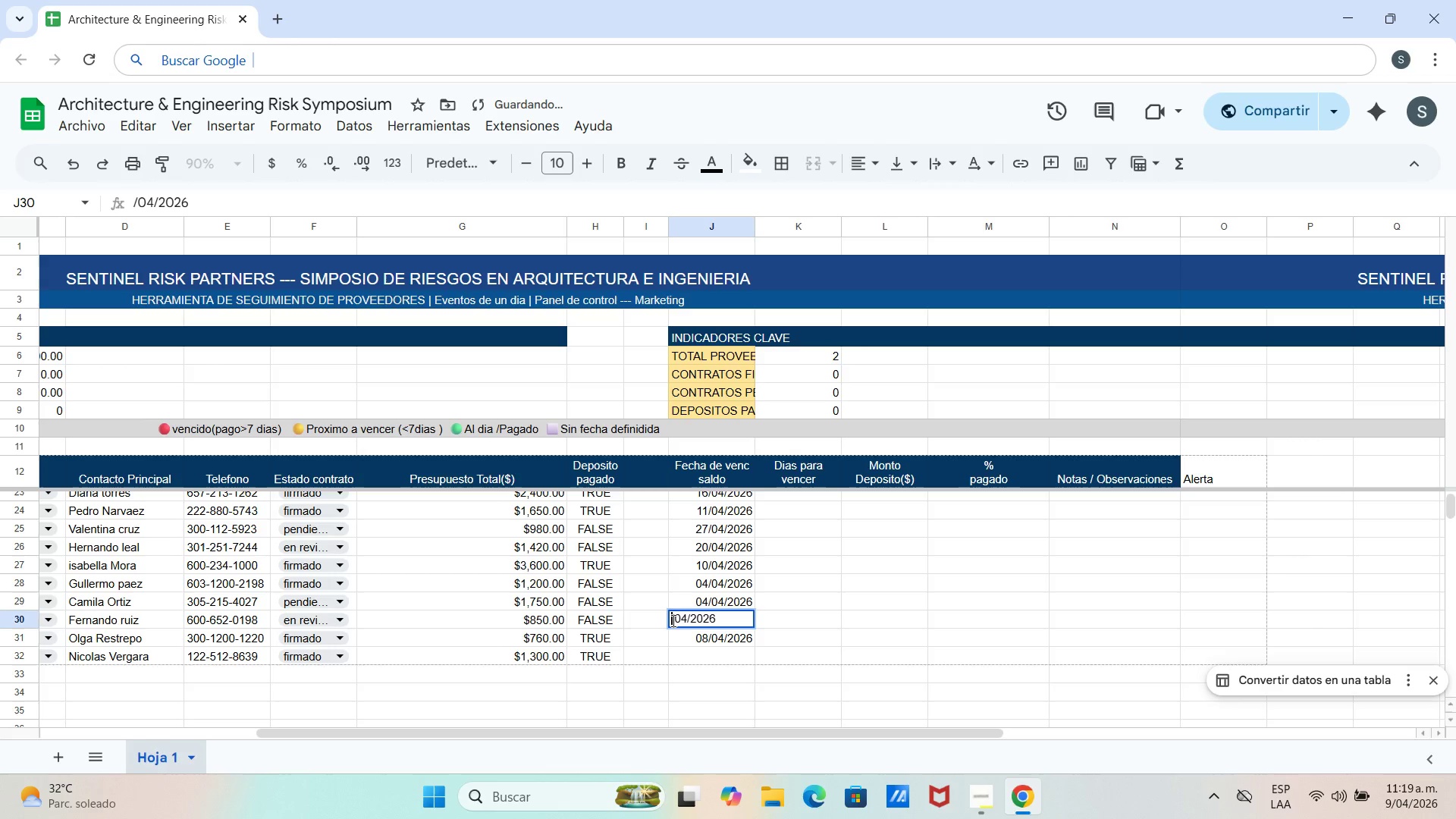 
left_click([672, 620])
 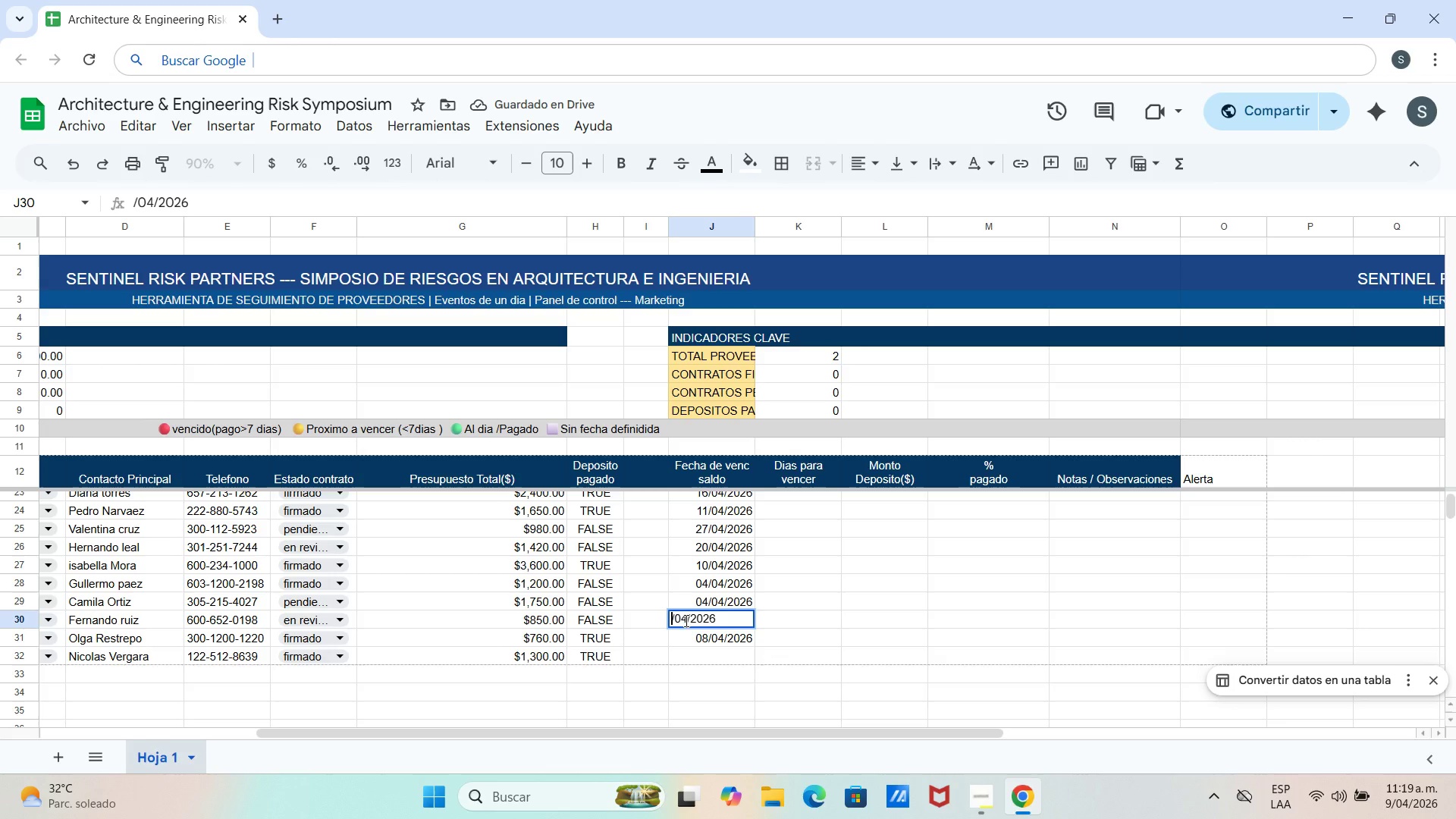 
type(09)
 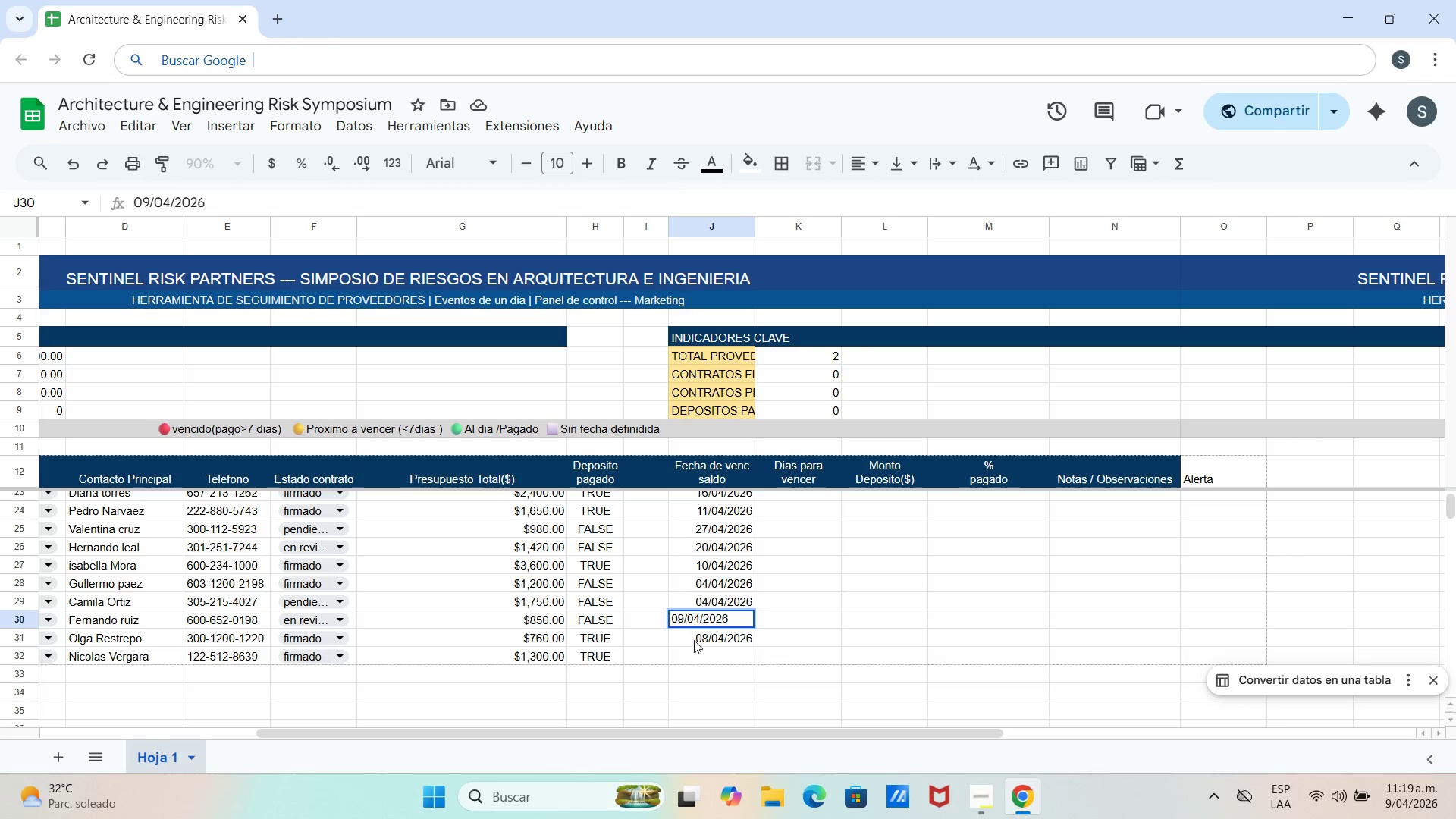 
left_click([701, 661])
 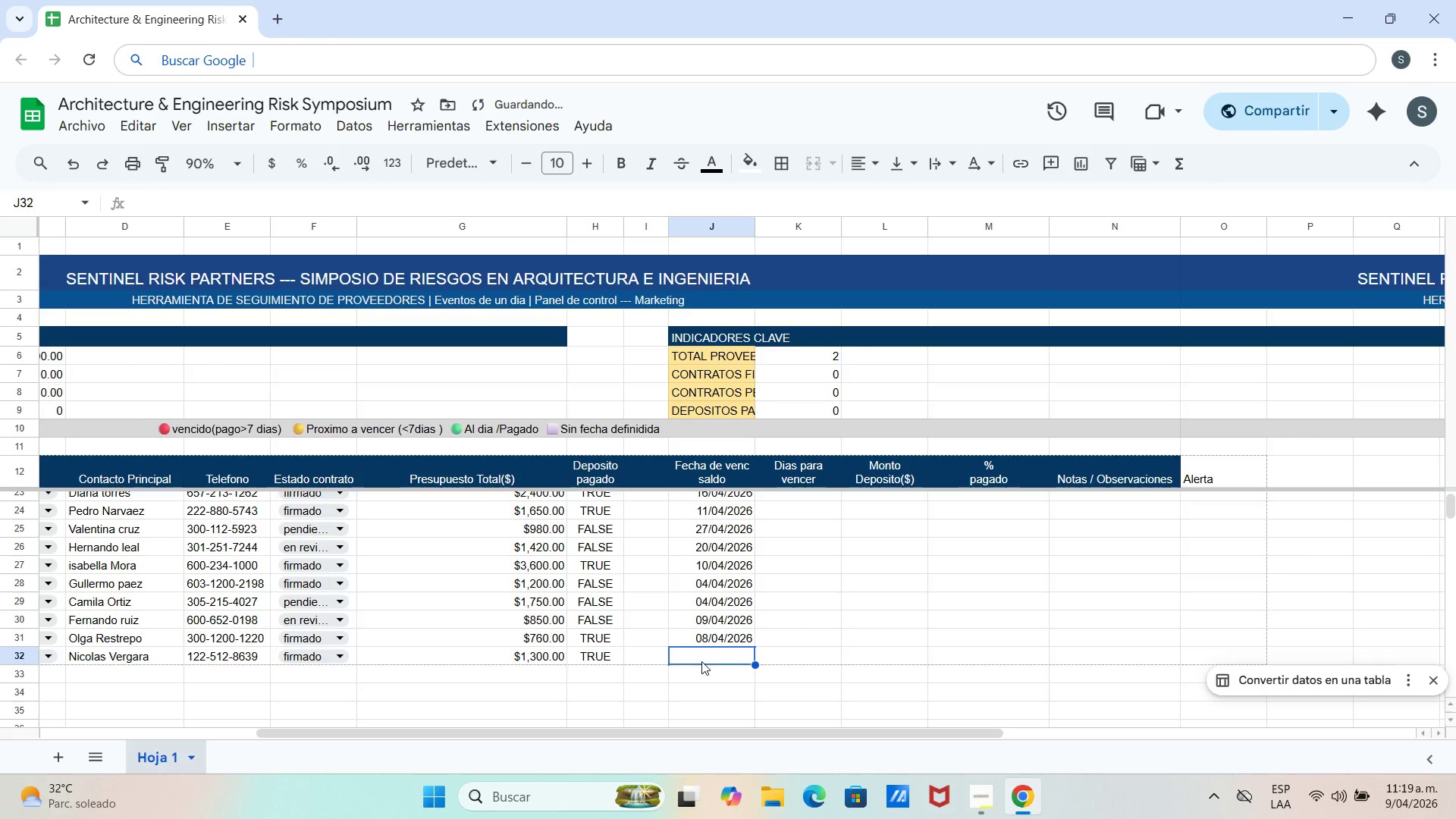 
key(Control+V)
 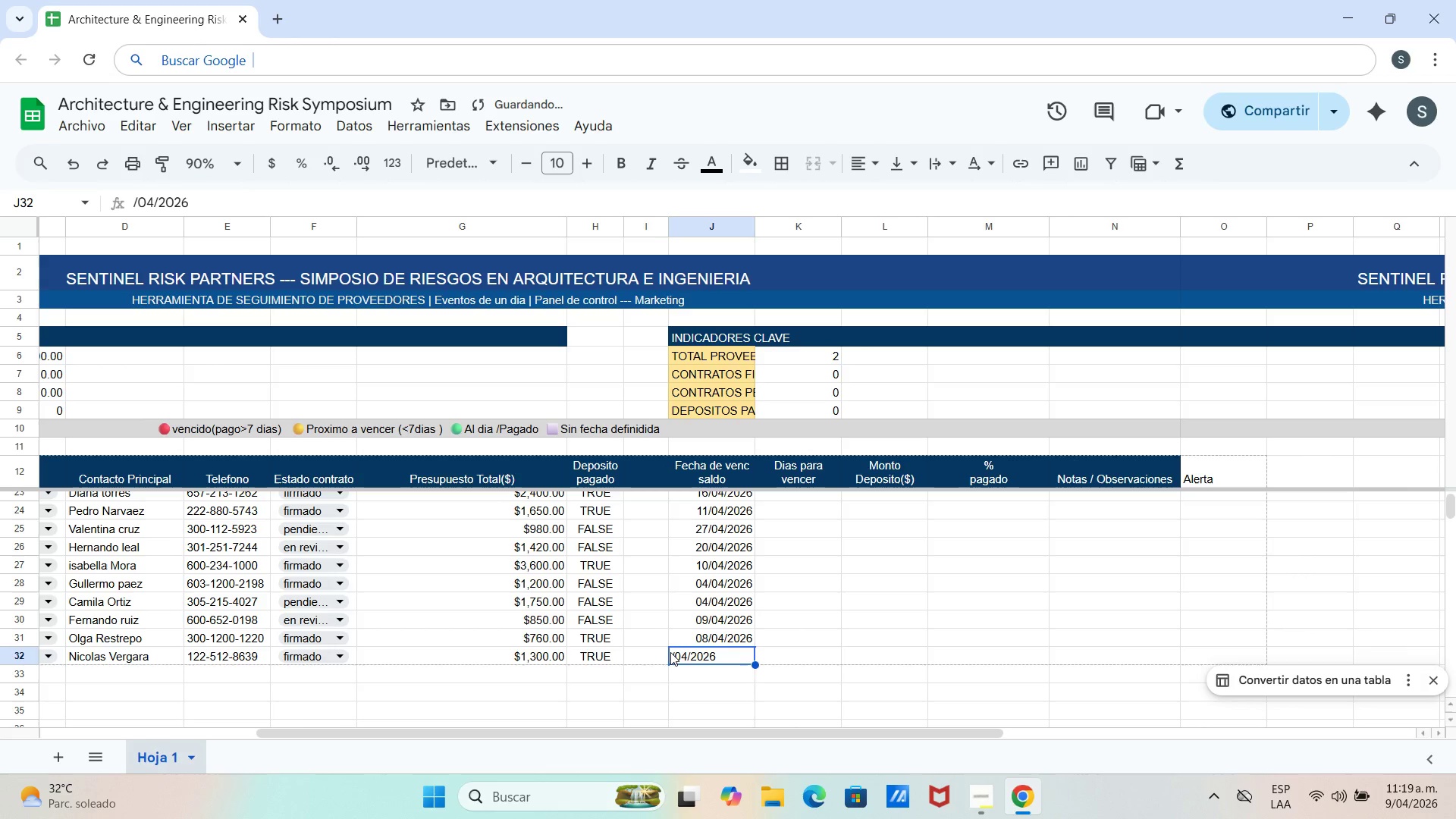 
triple_click([669, 653])
 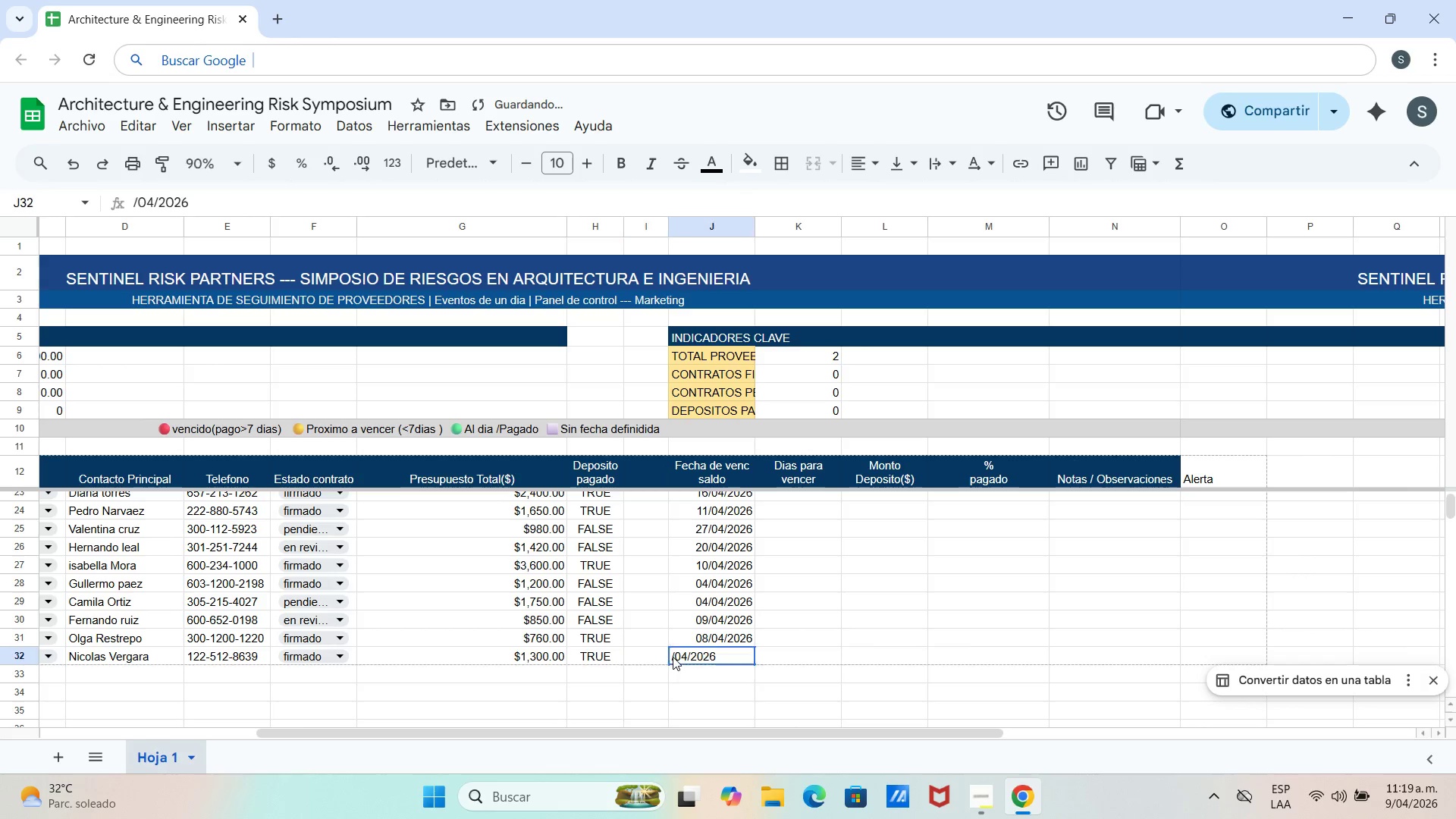 
double_click([673, 657])
 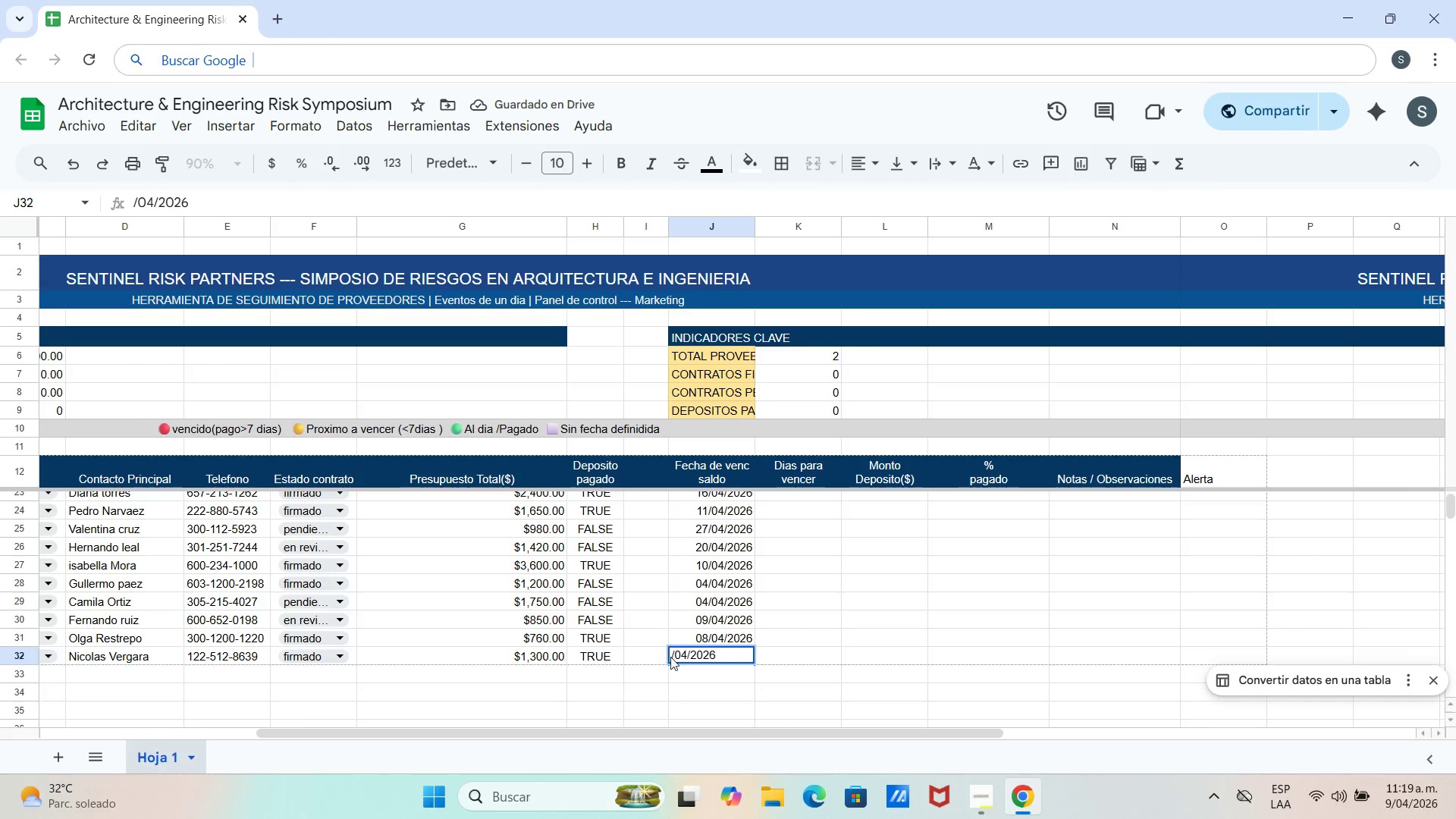 
left_click([670, 657])
 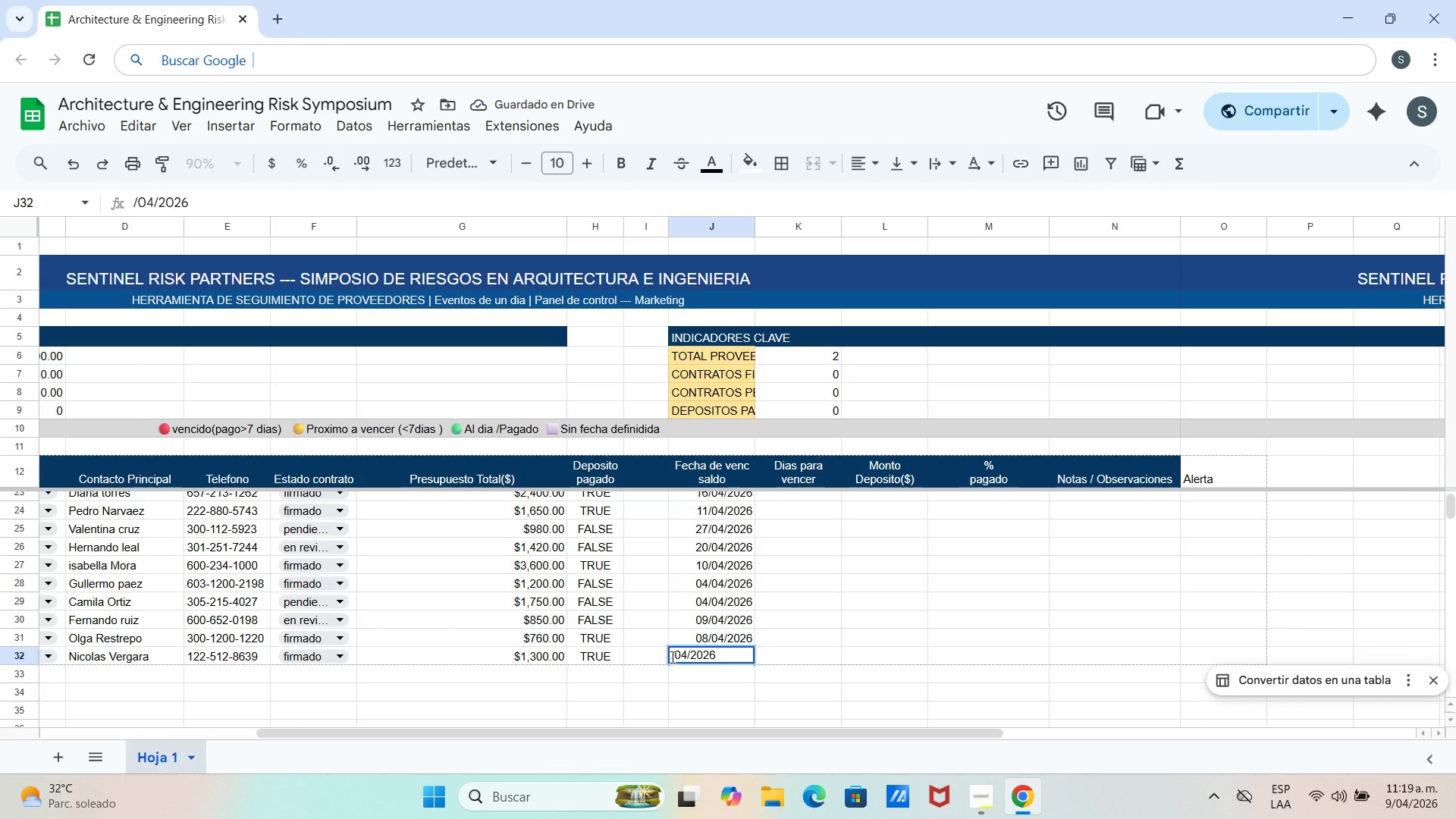 
left_click([671, 657])
 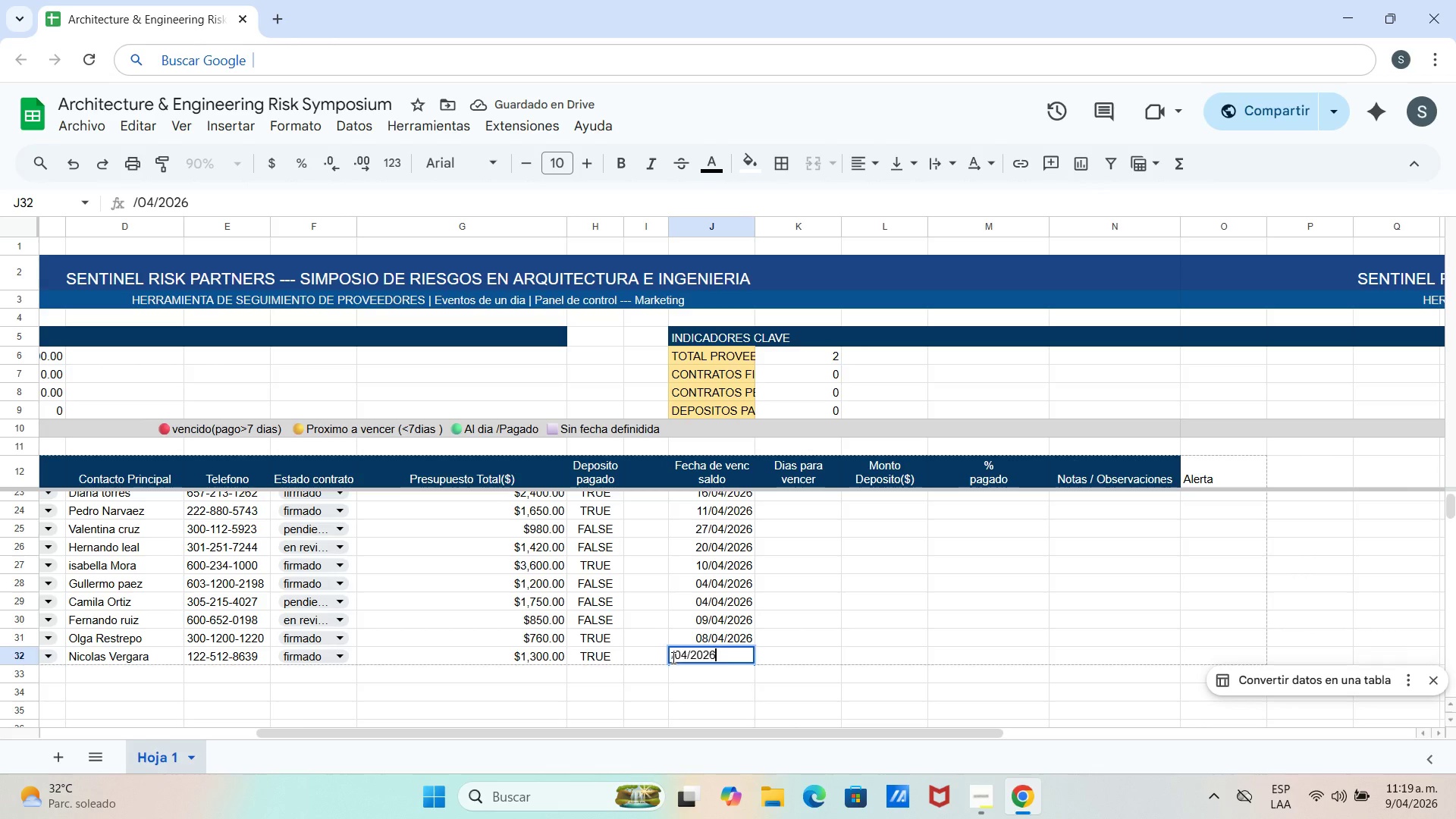 
left_click([672, 657])
 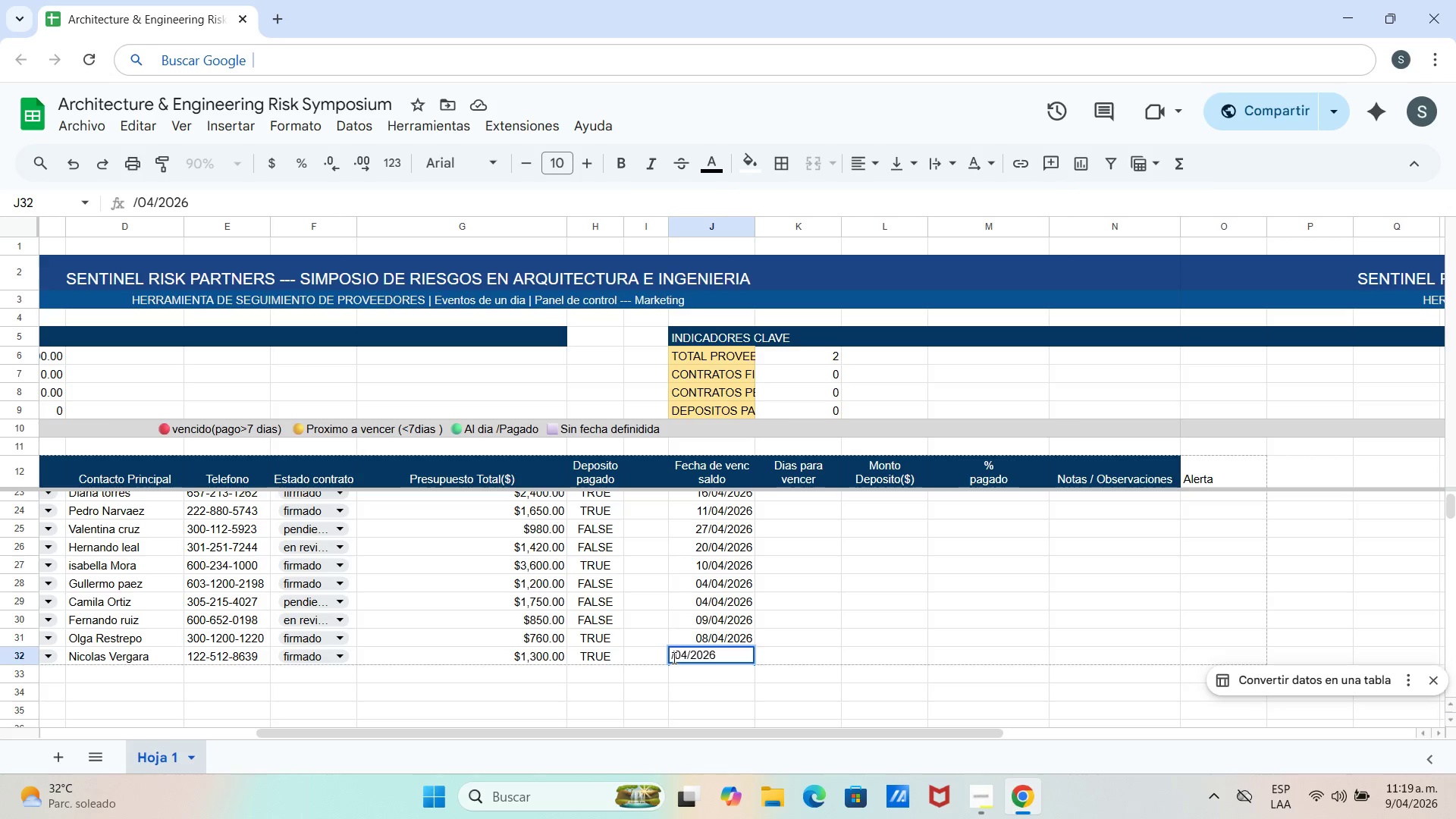 
type(19)
 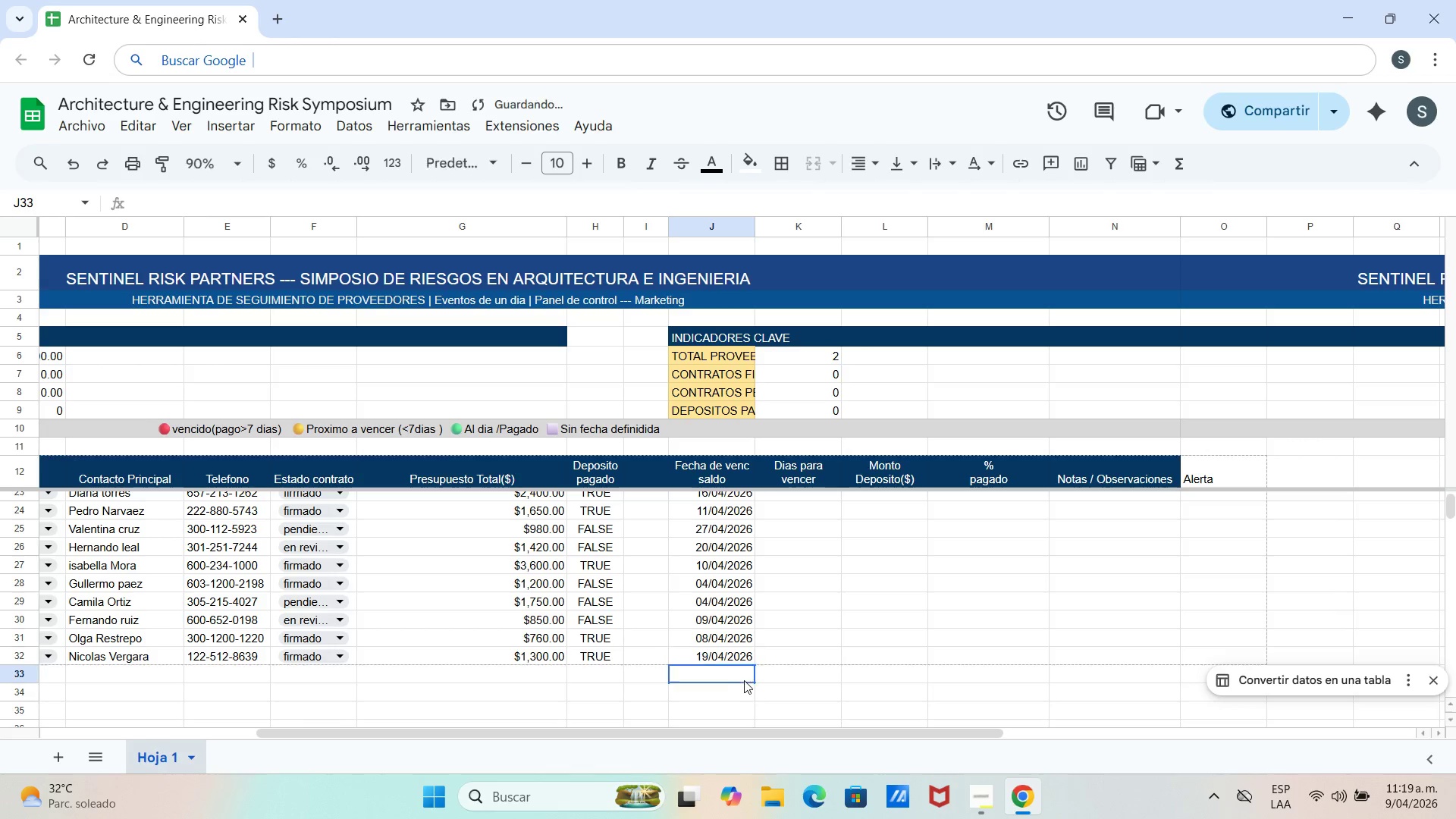 
scroll: coordinate [789, 585], scroll_direction: up, amount: 14.0
 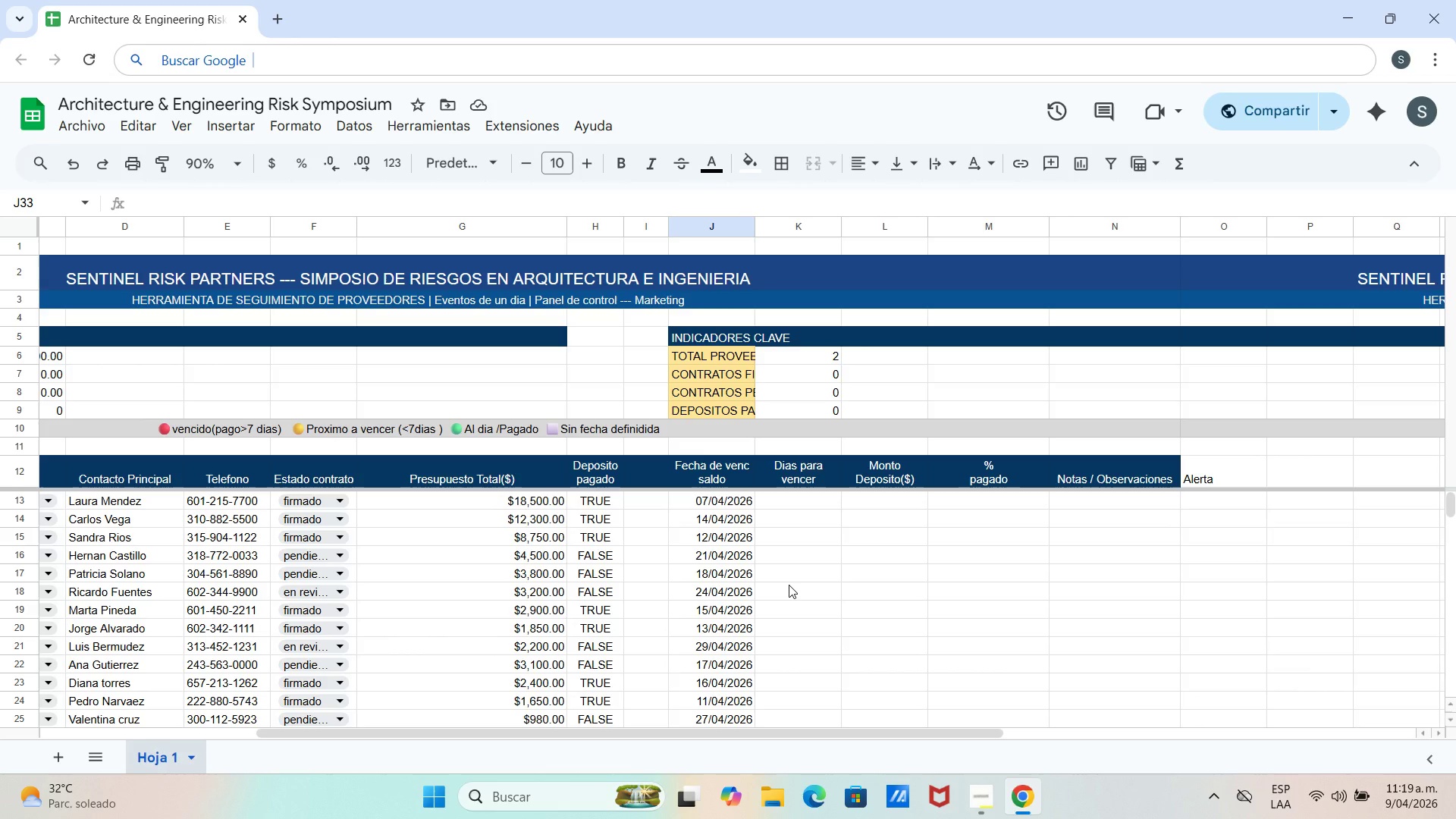 
wait(6.74)
 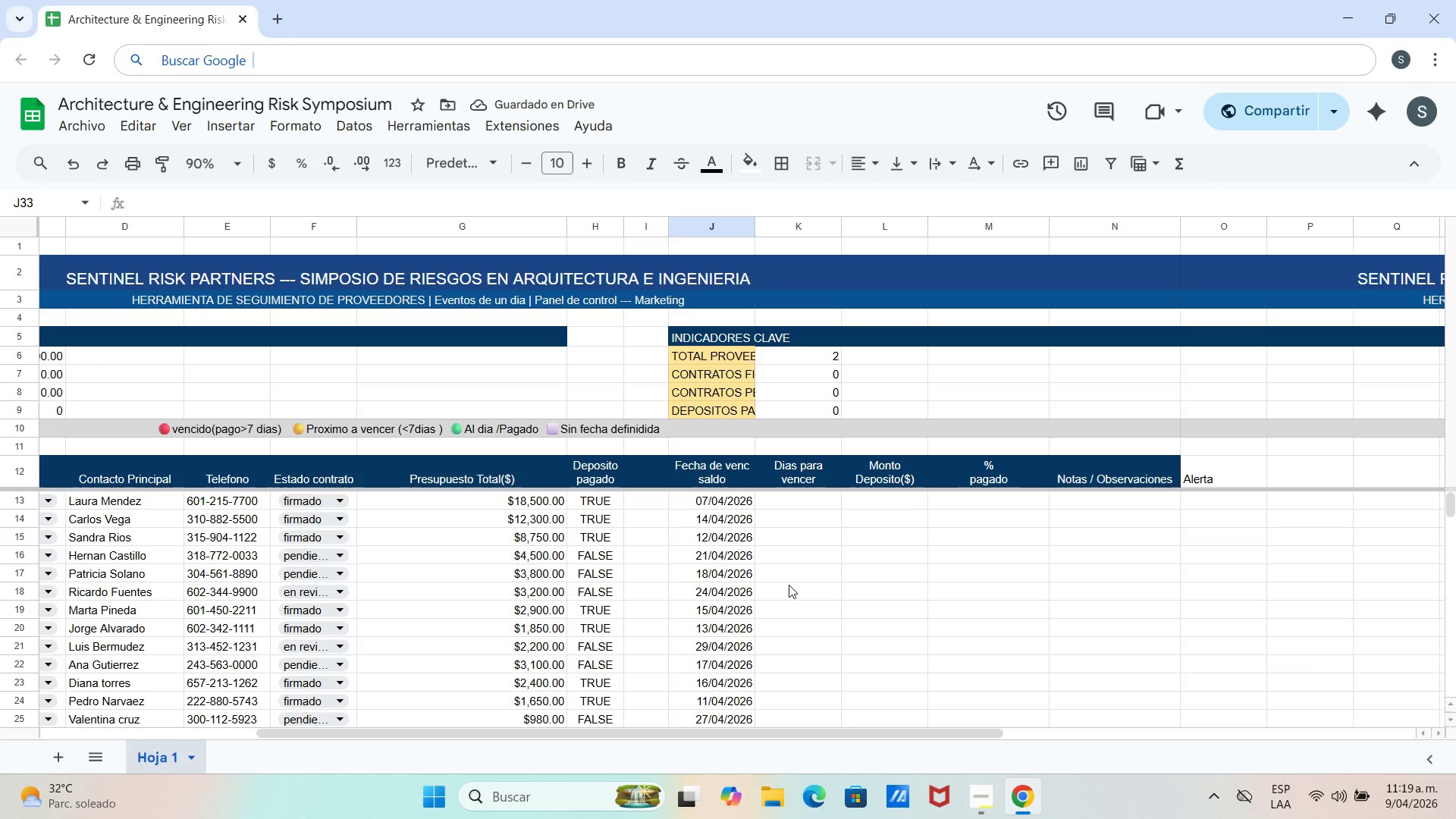 
double_click([810, 507])
 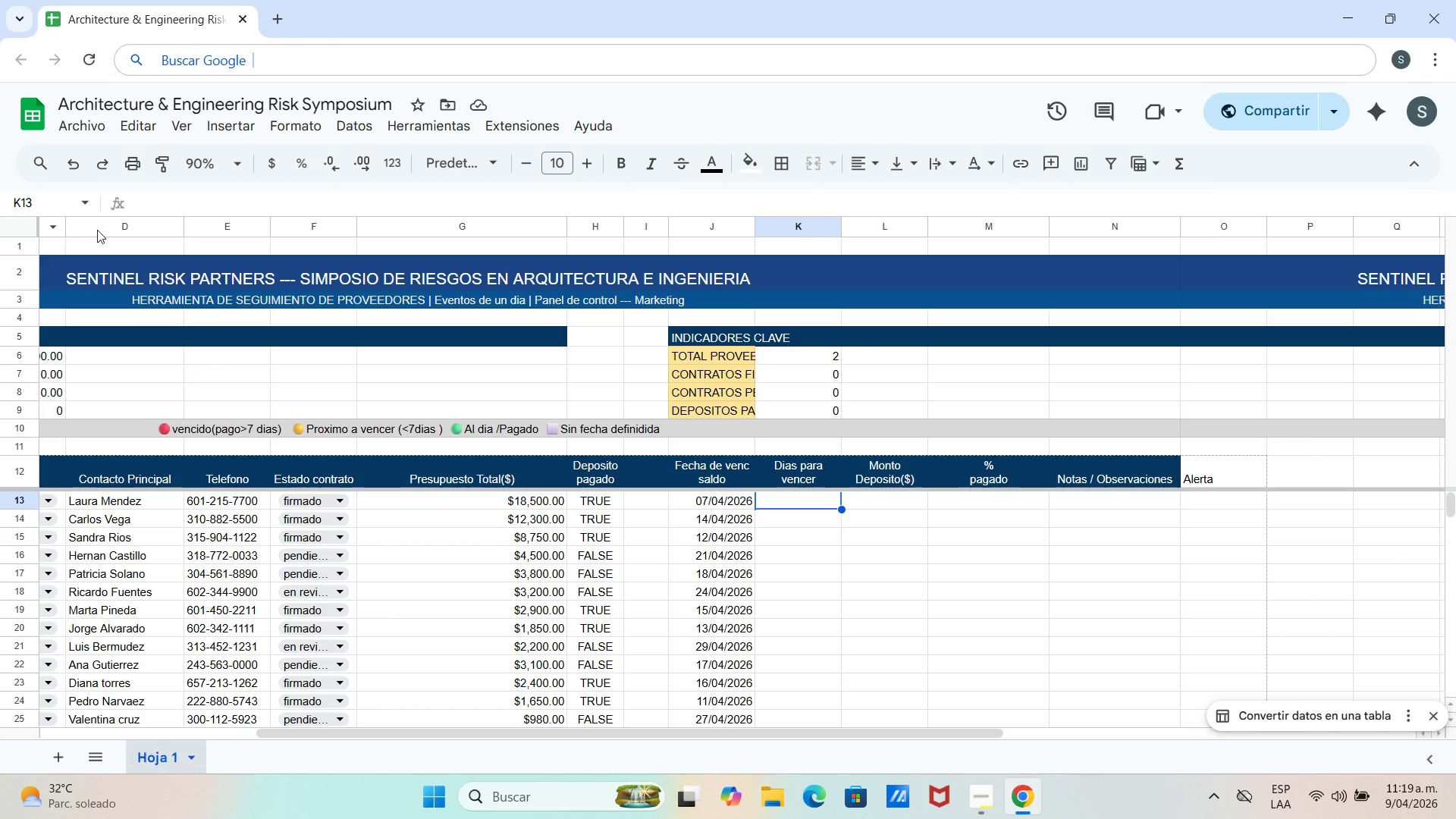 
left_click([146, 206])
 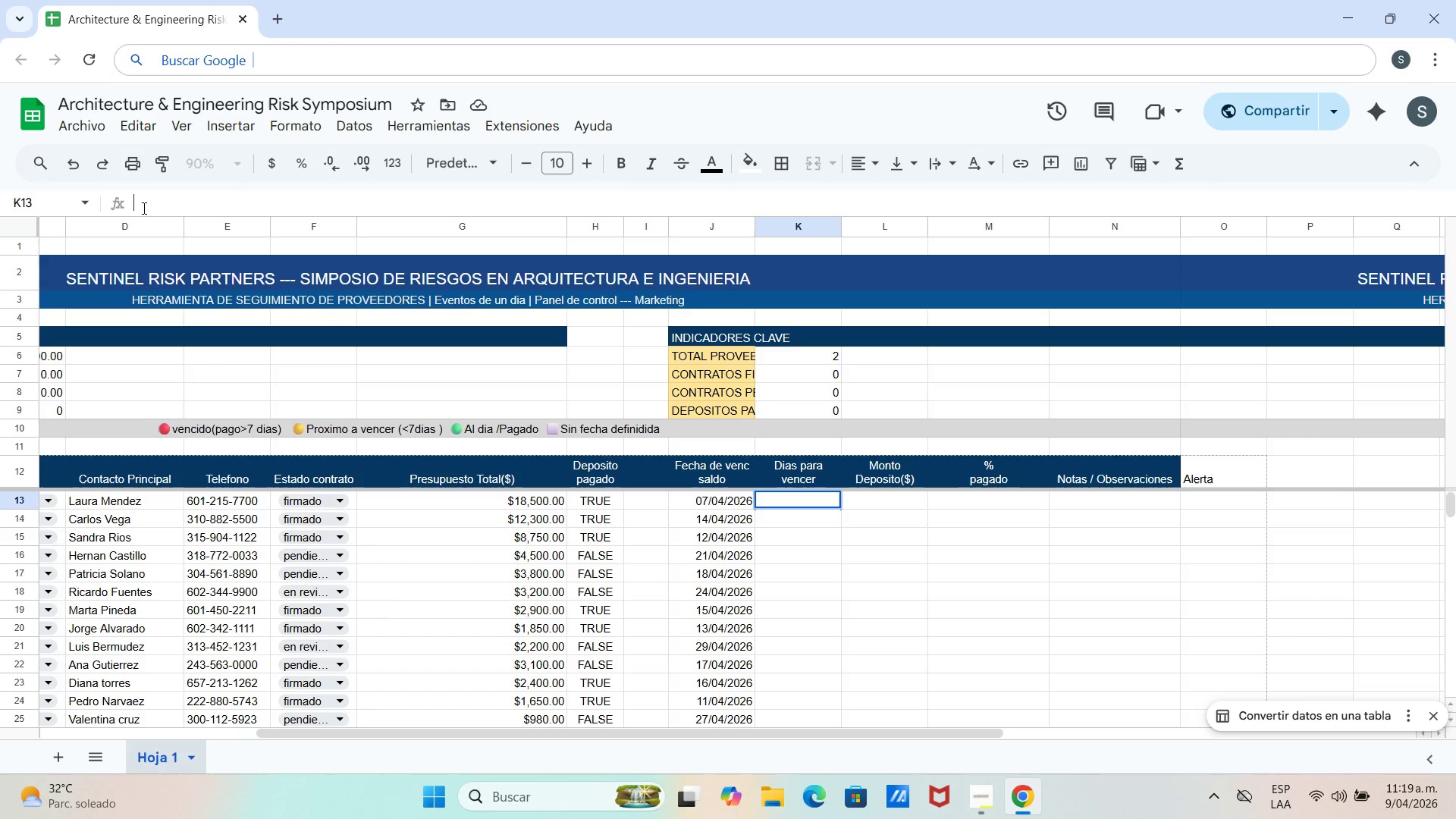 
key(Shift+0)
 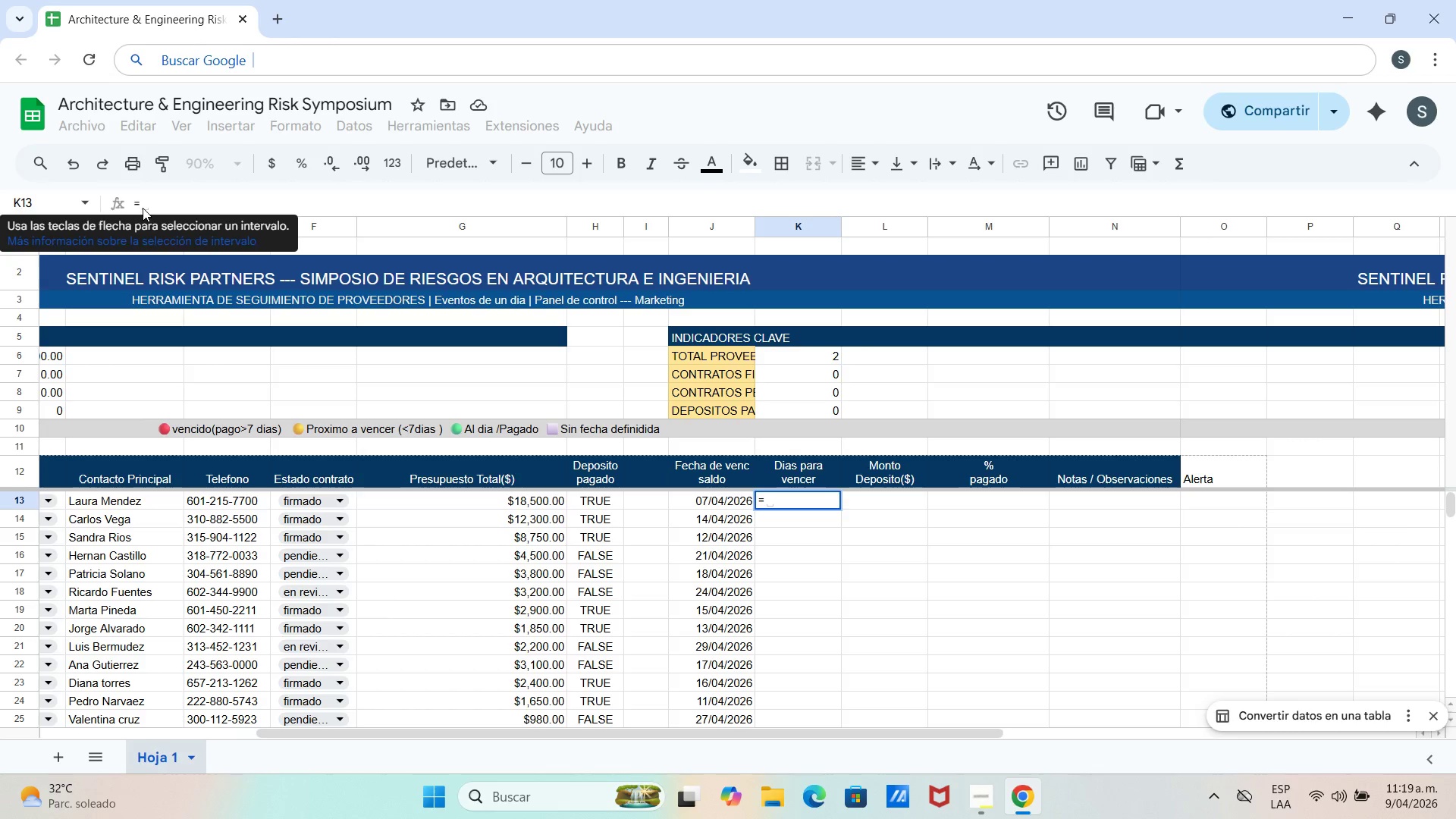 
type(SI*J13)
 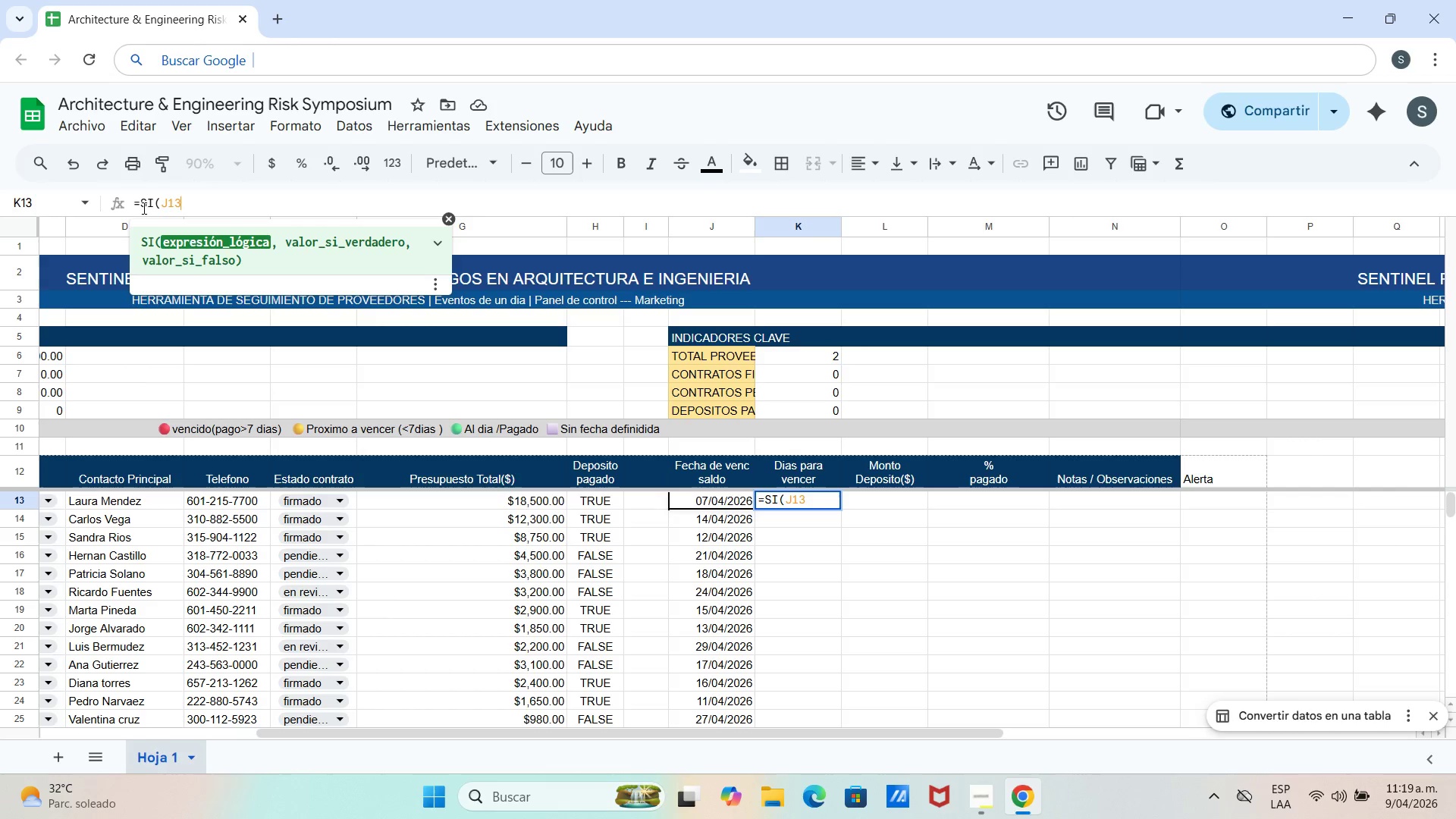 
key(Control+Break)
 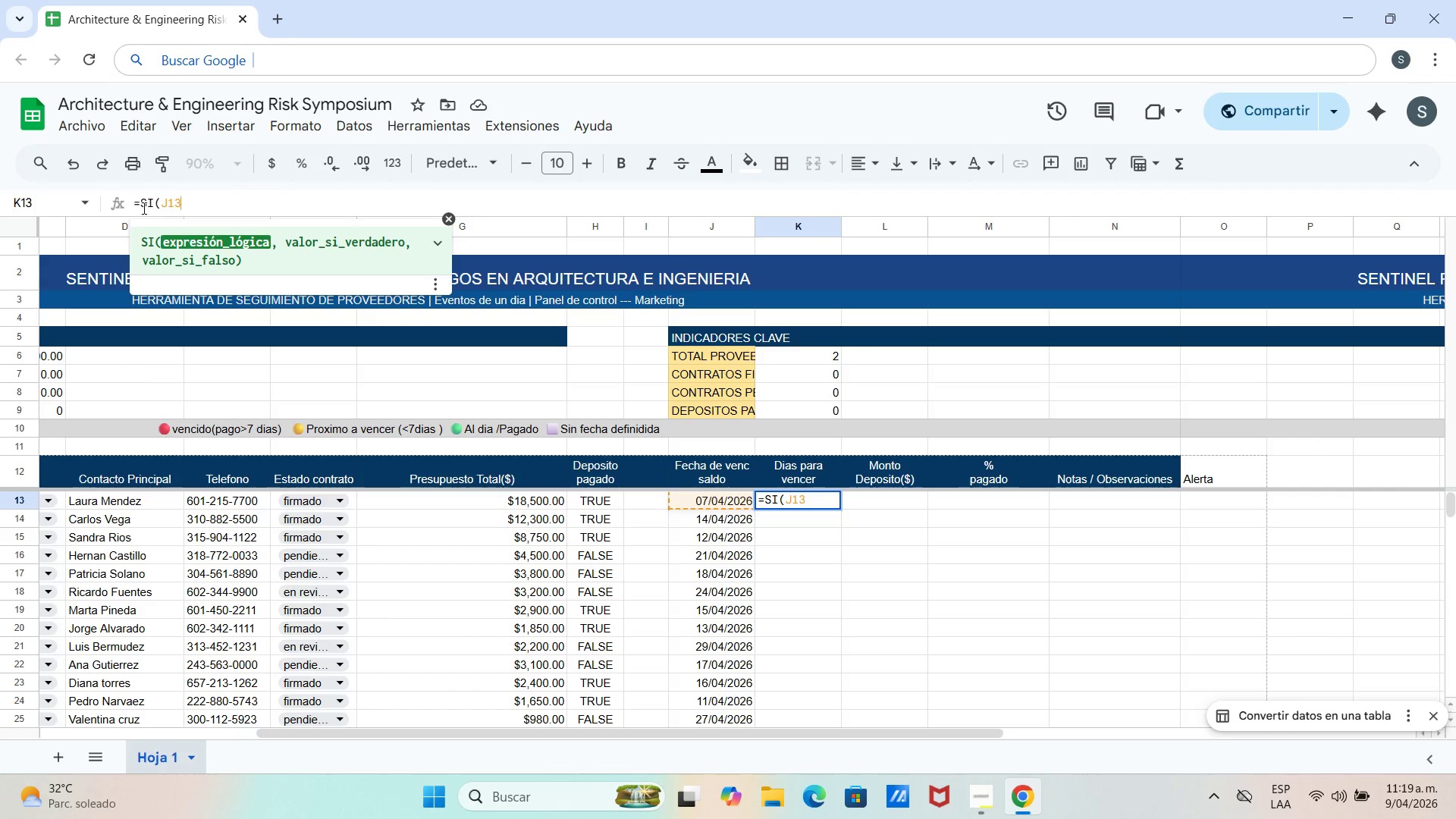 
key(Break)
 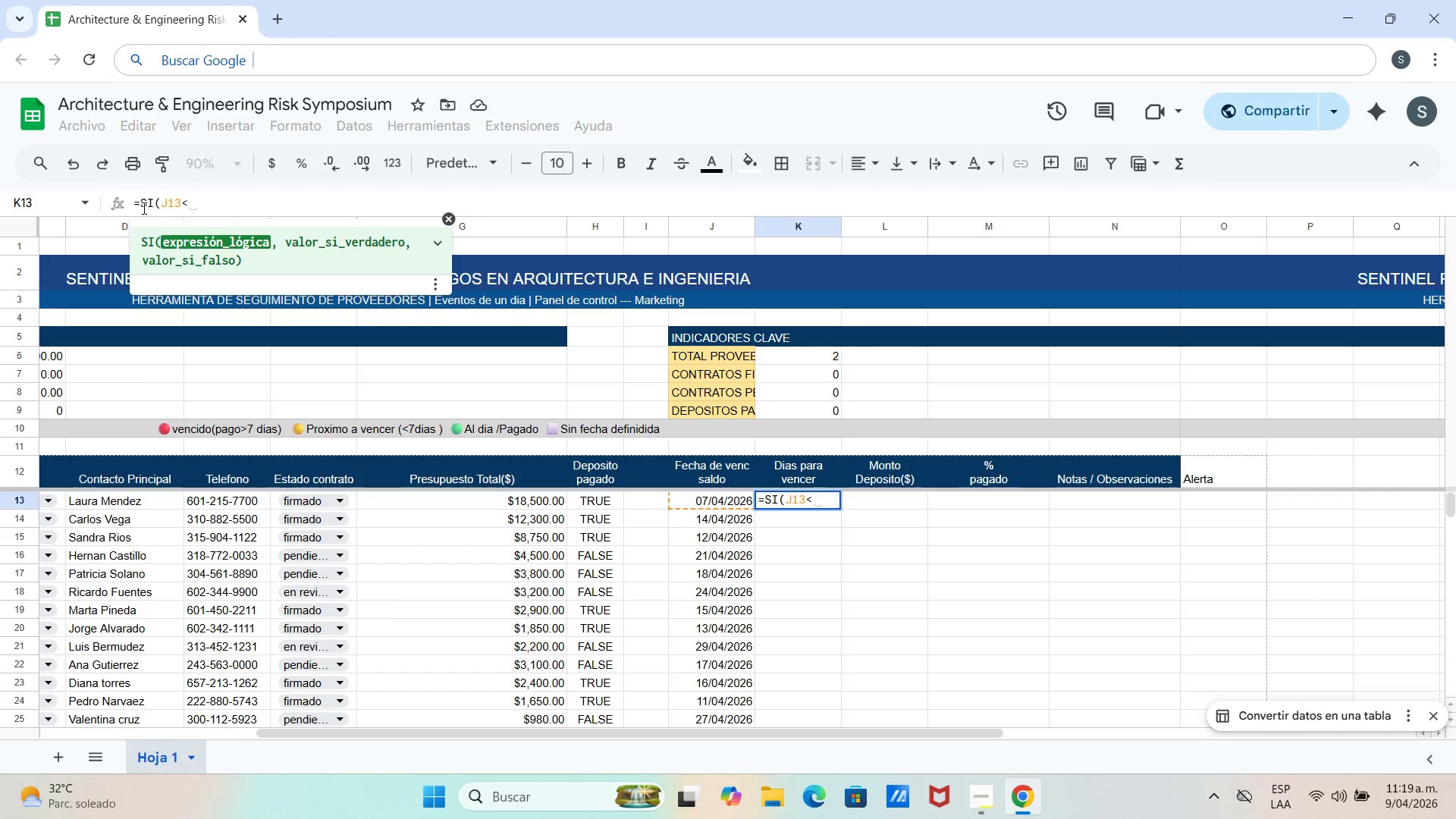 
key(Shift+Break)
 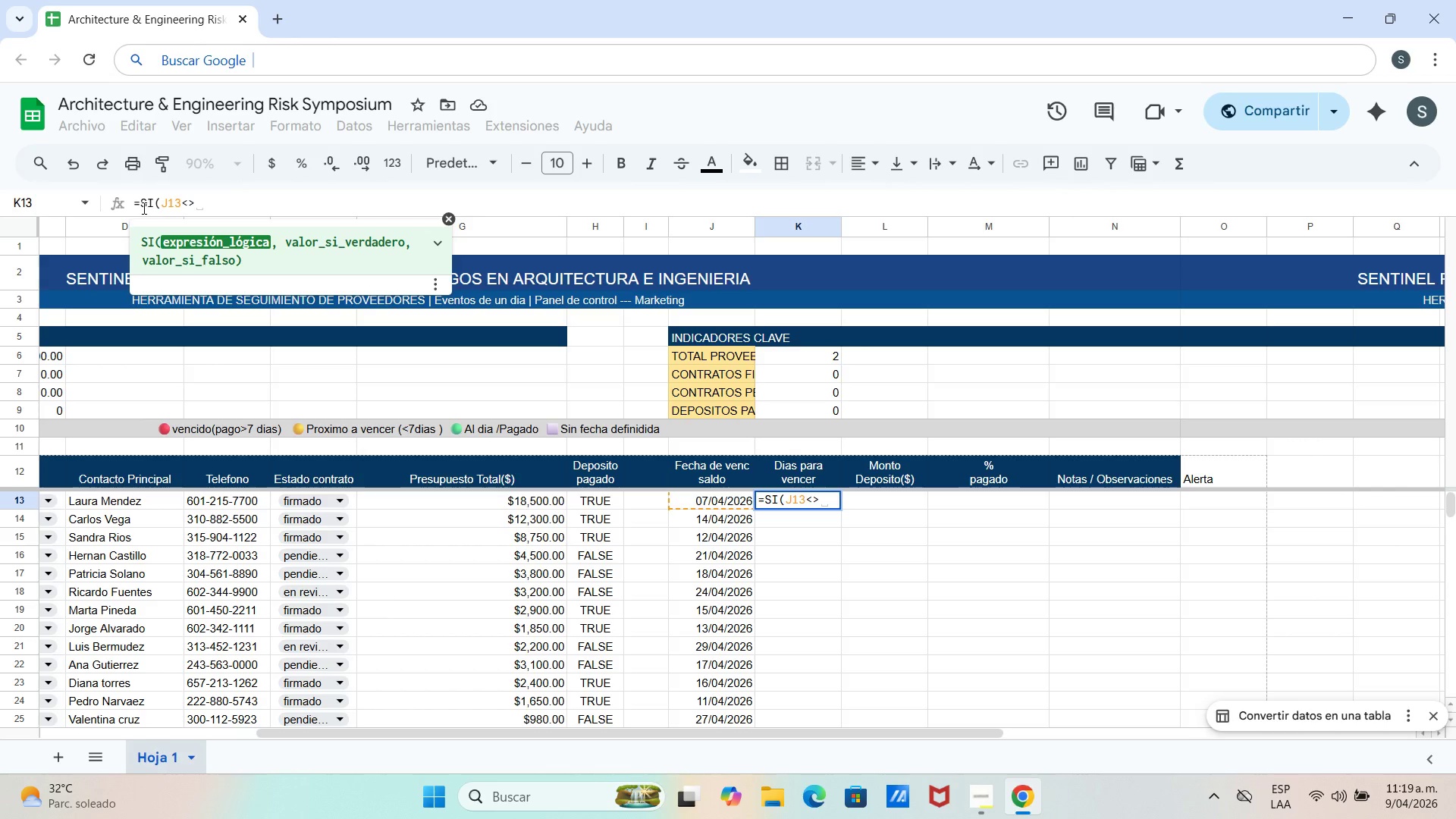 
type(@@,J13-HOY)
 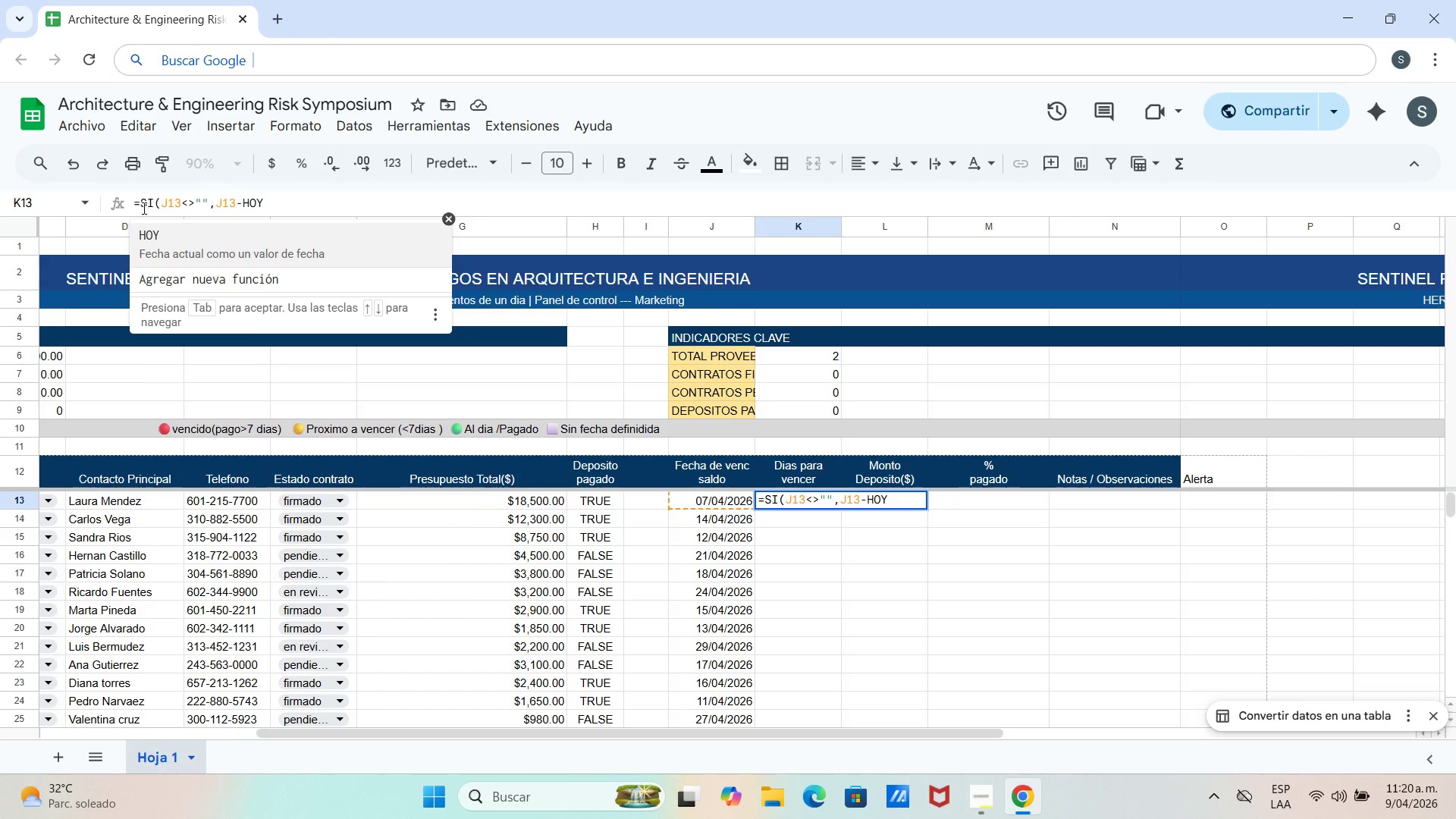 
type(*(,)
 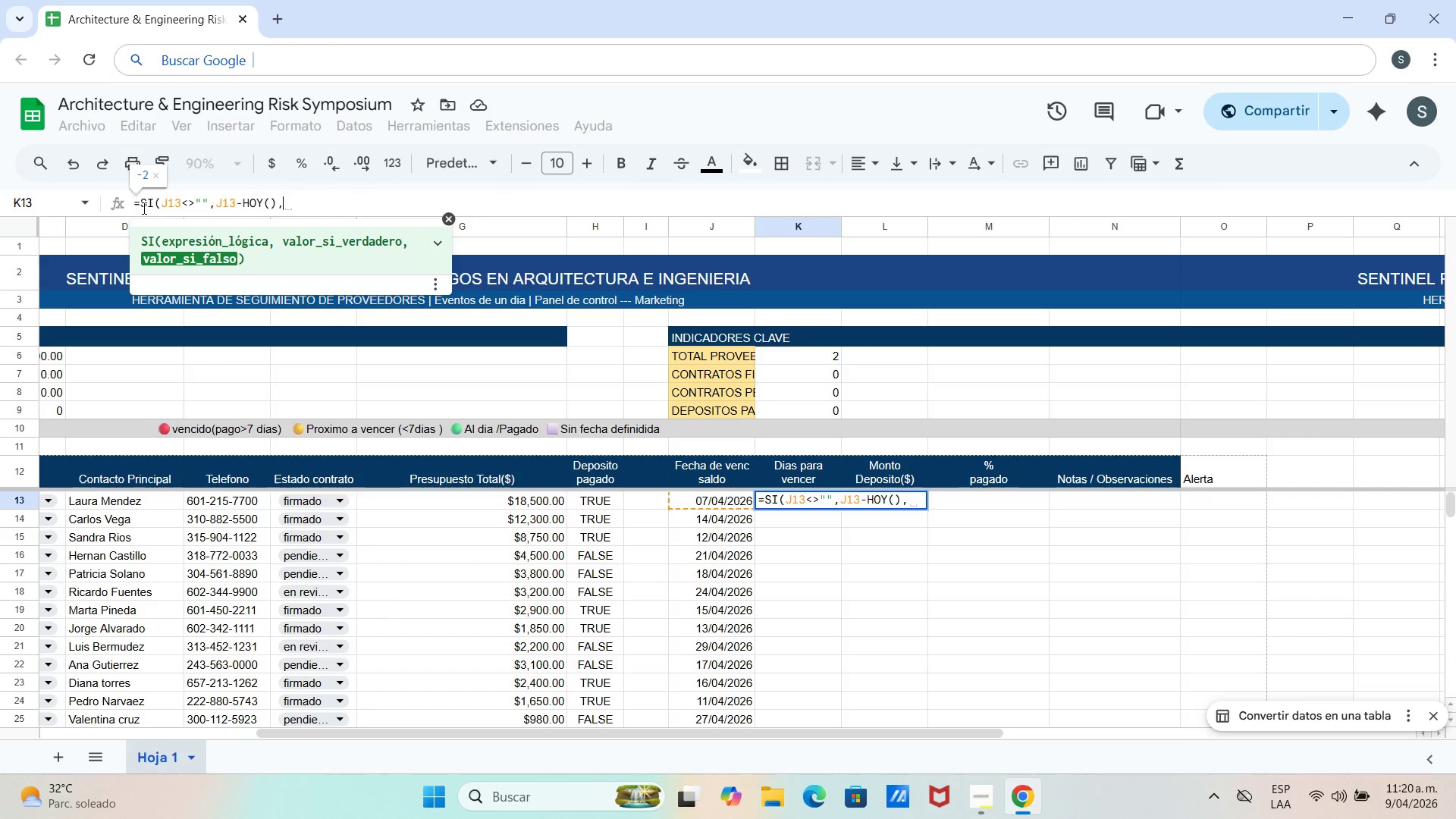 
type(@@()
 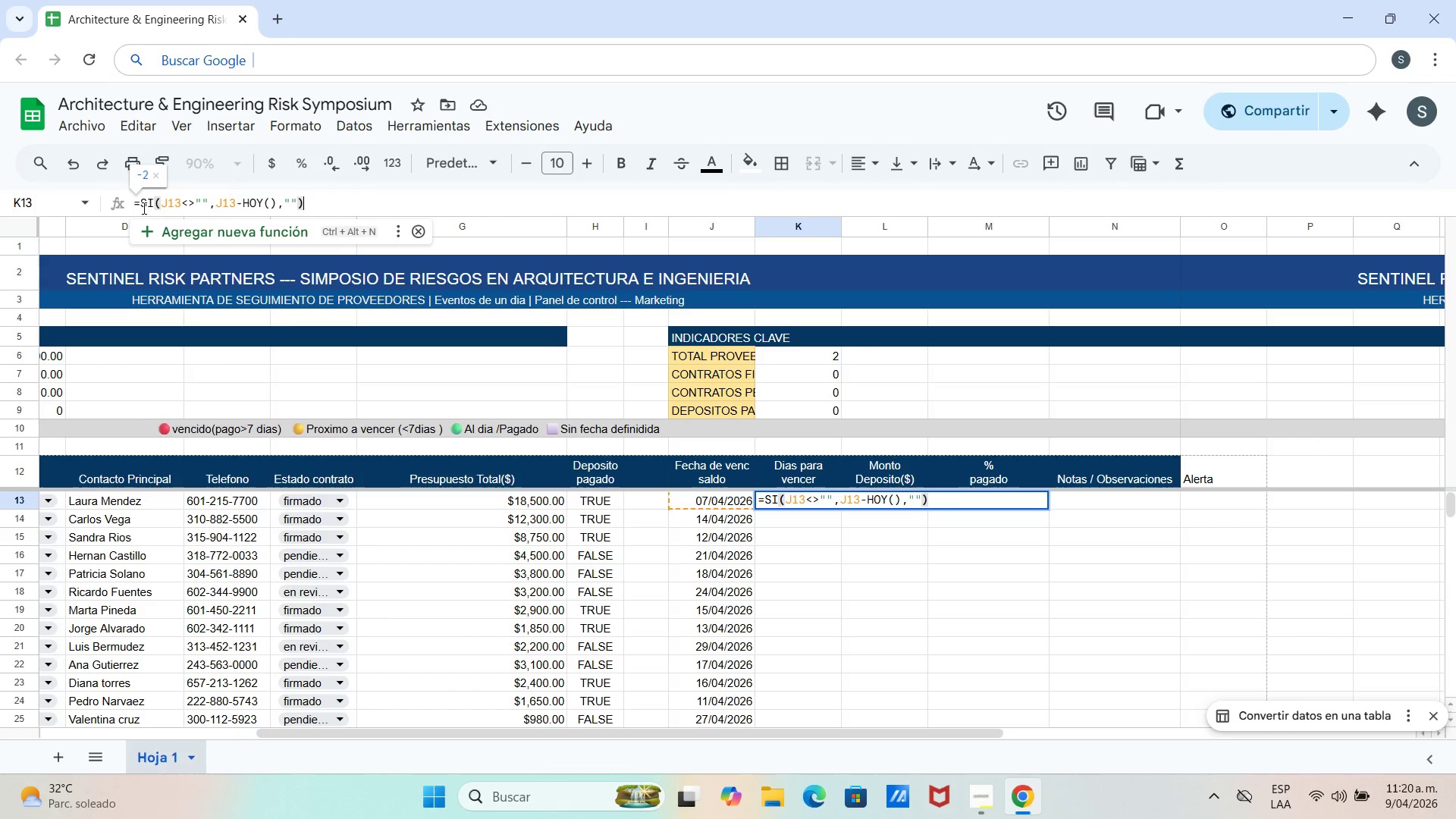 
key(Enter)
 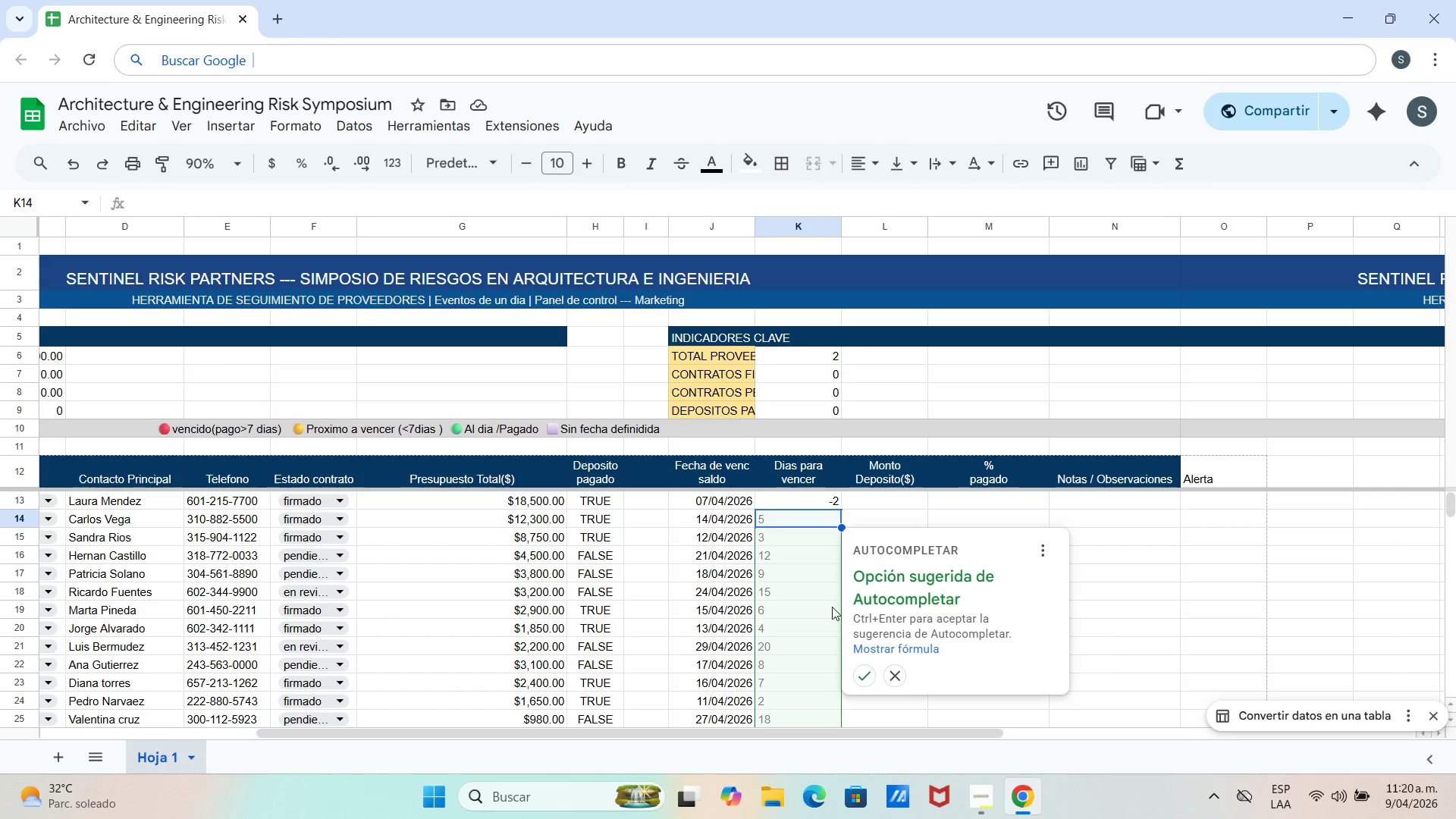 
wait(7.75)
 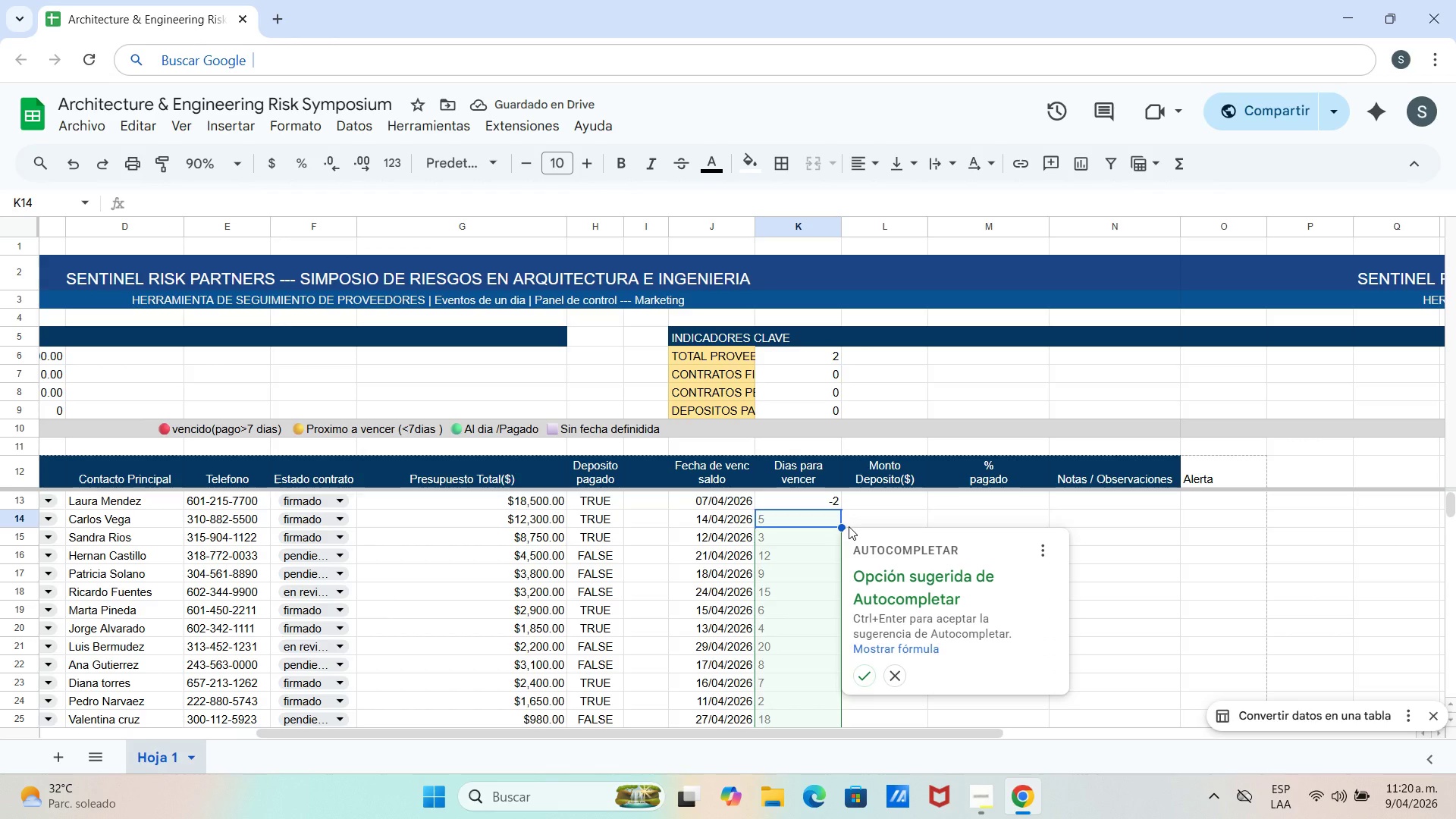 
left_click([868, 682])
 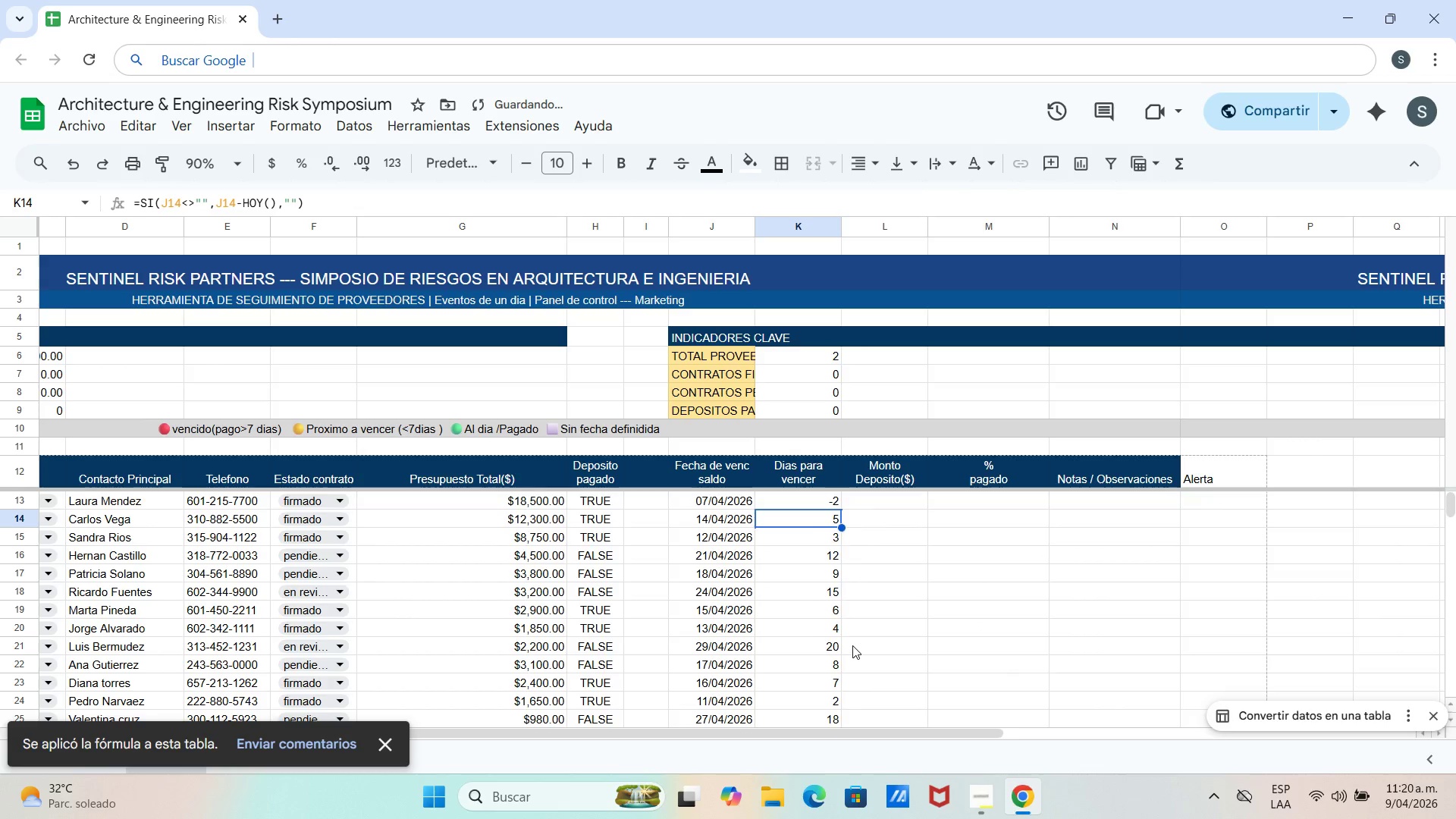 
scroll: coordinate [852, 645], scroll_direction: down, amount: 2.0
 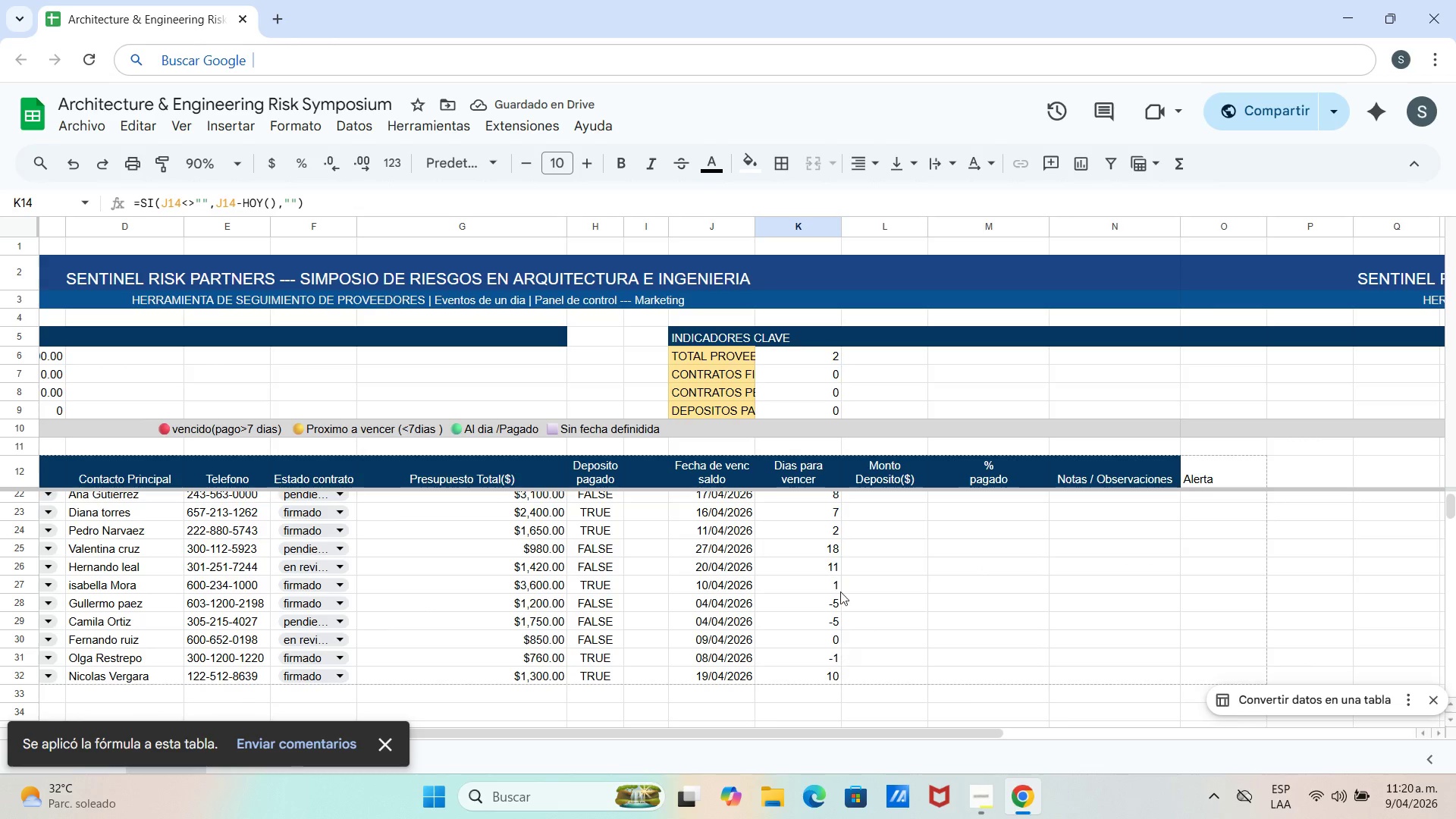 
left_click([883, 495])
 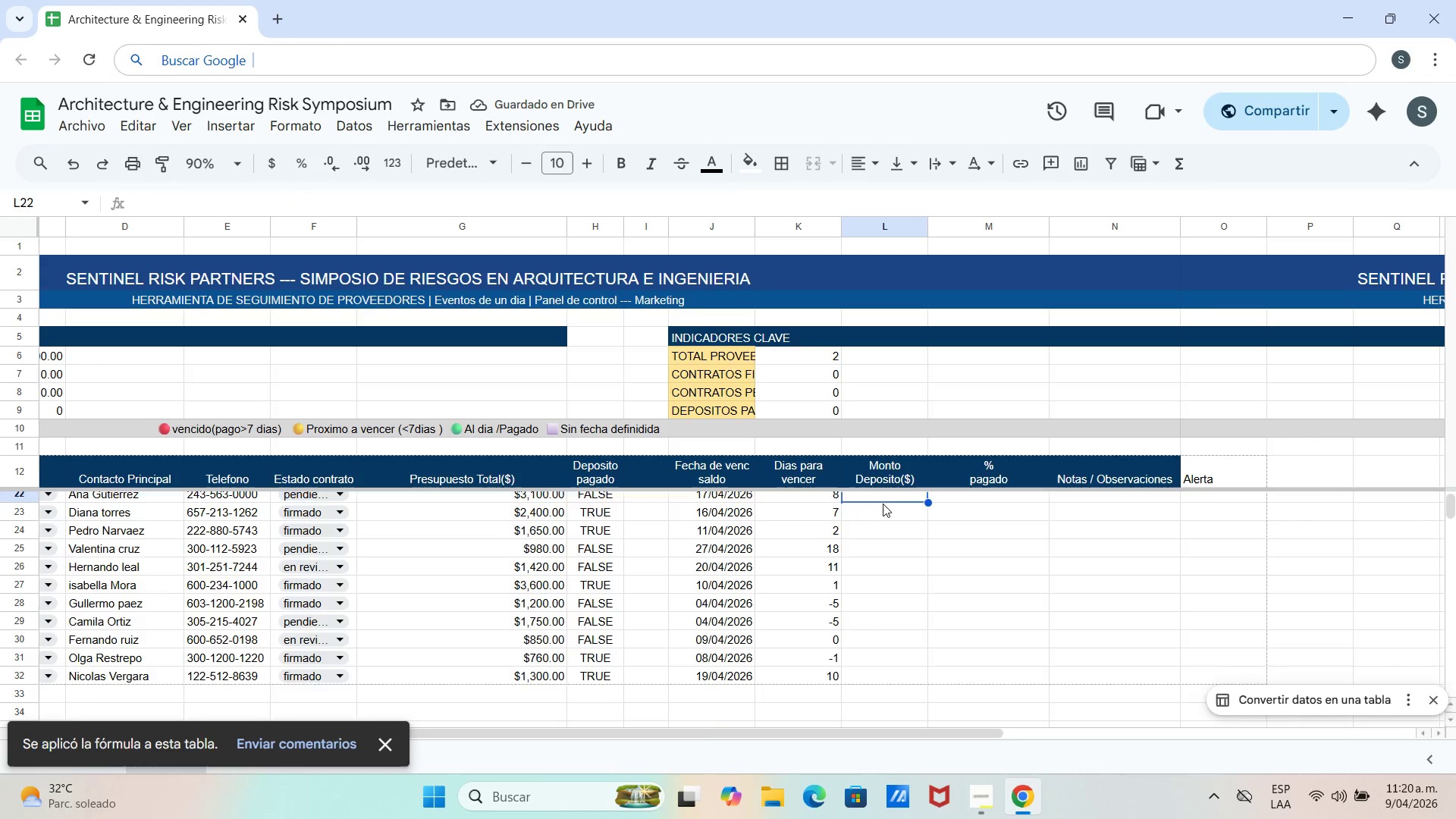 
left_click([876, 497])
 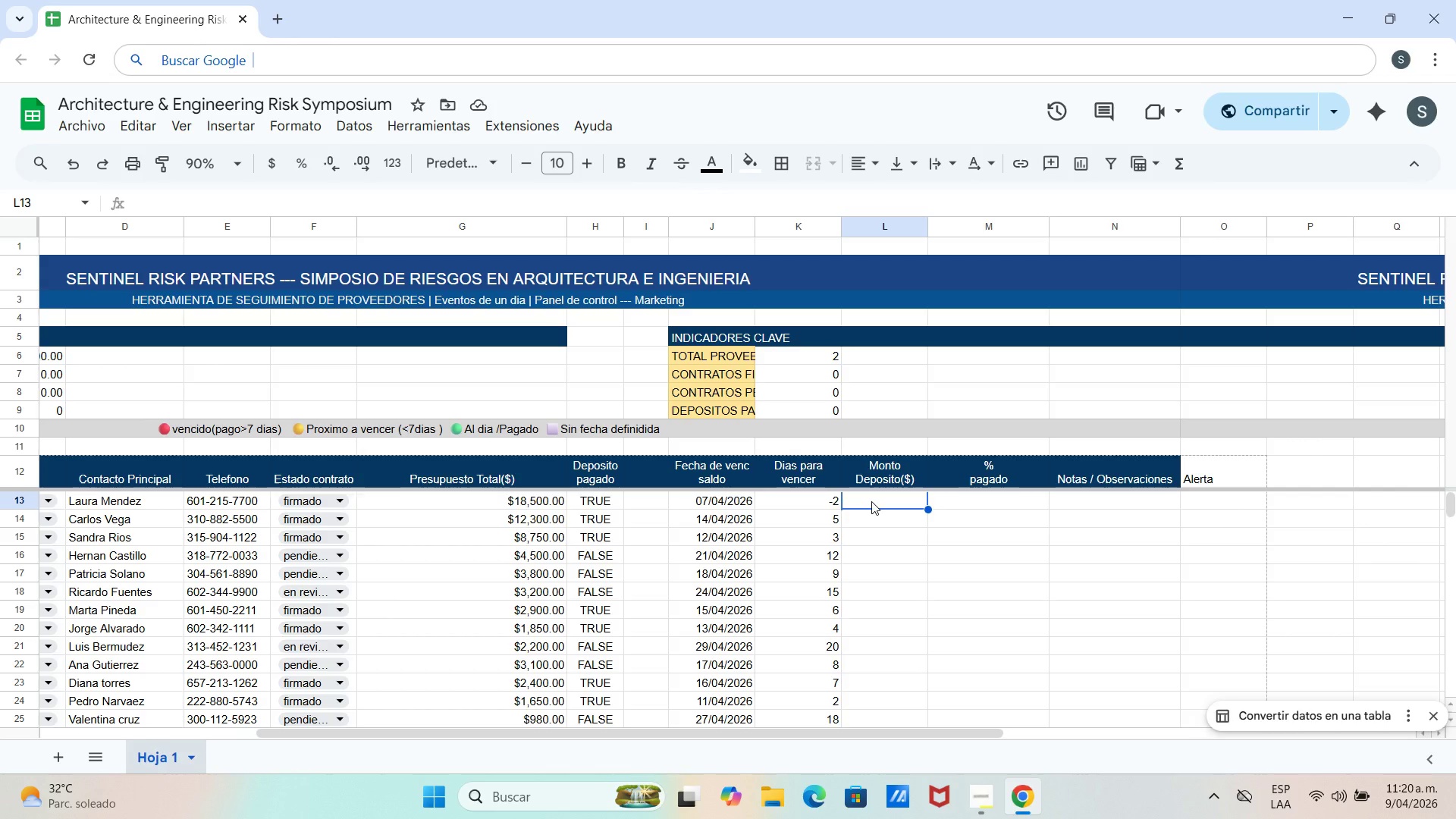 
scroll: coordinate [877, 510], scroll_direction: up, amount: 4.0
 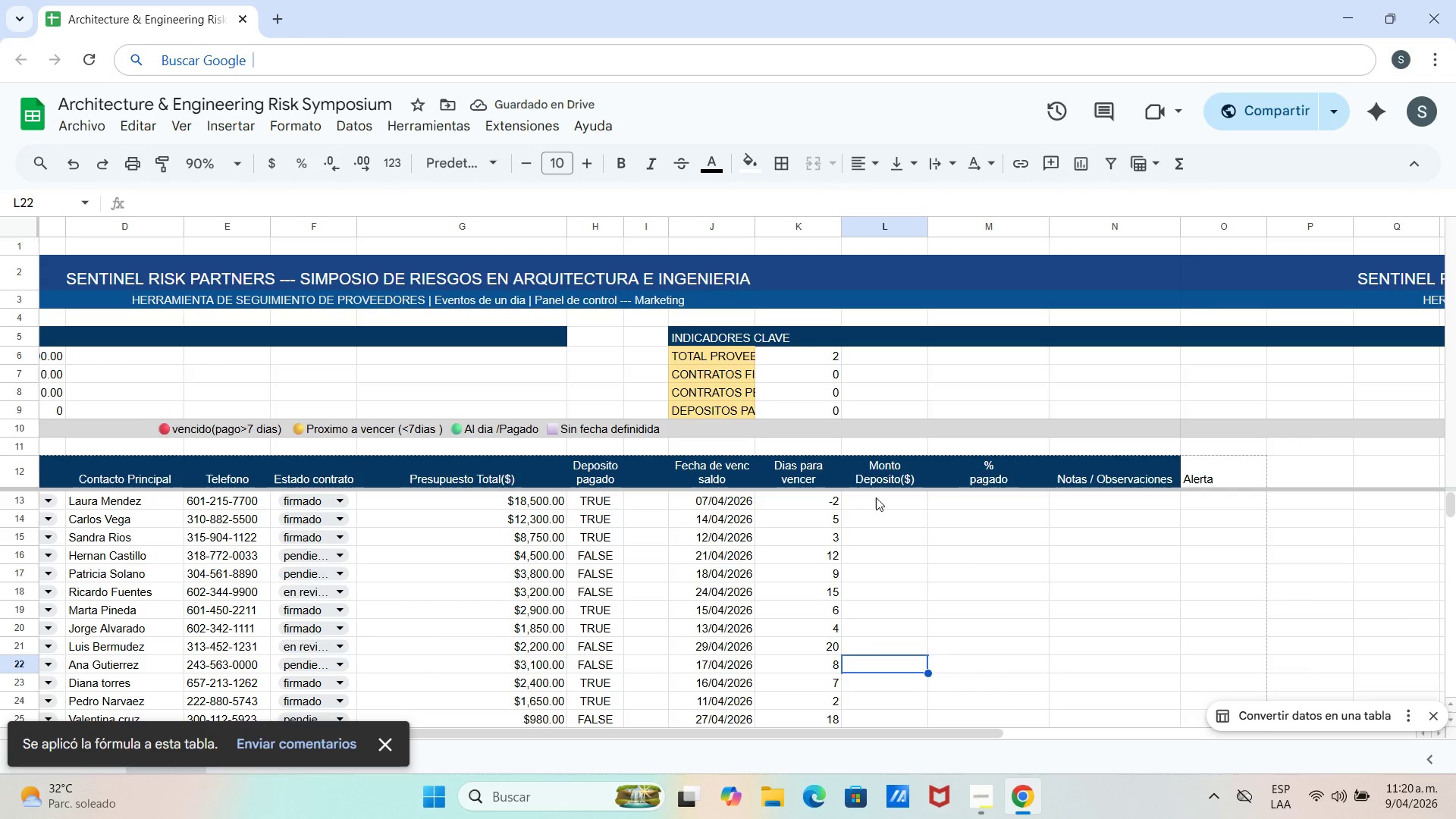 
wait(5.28)
 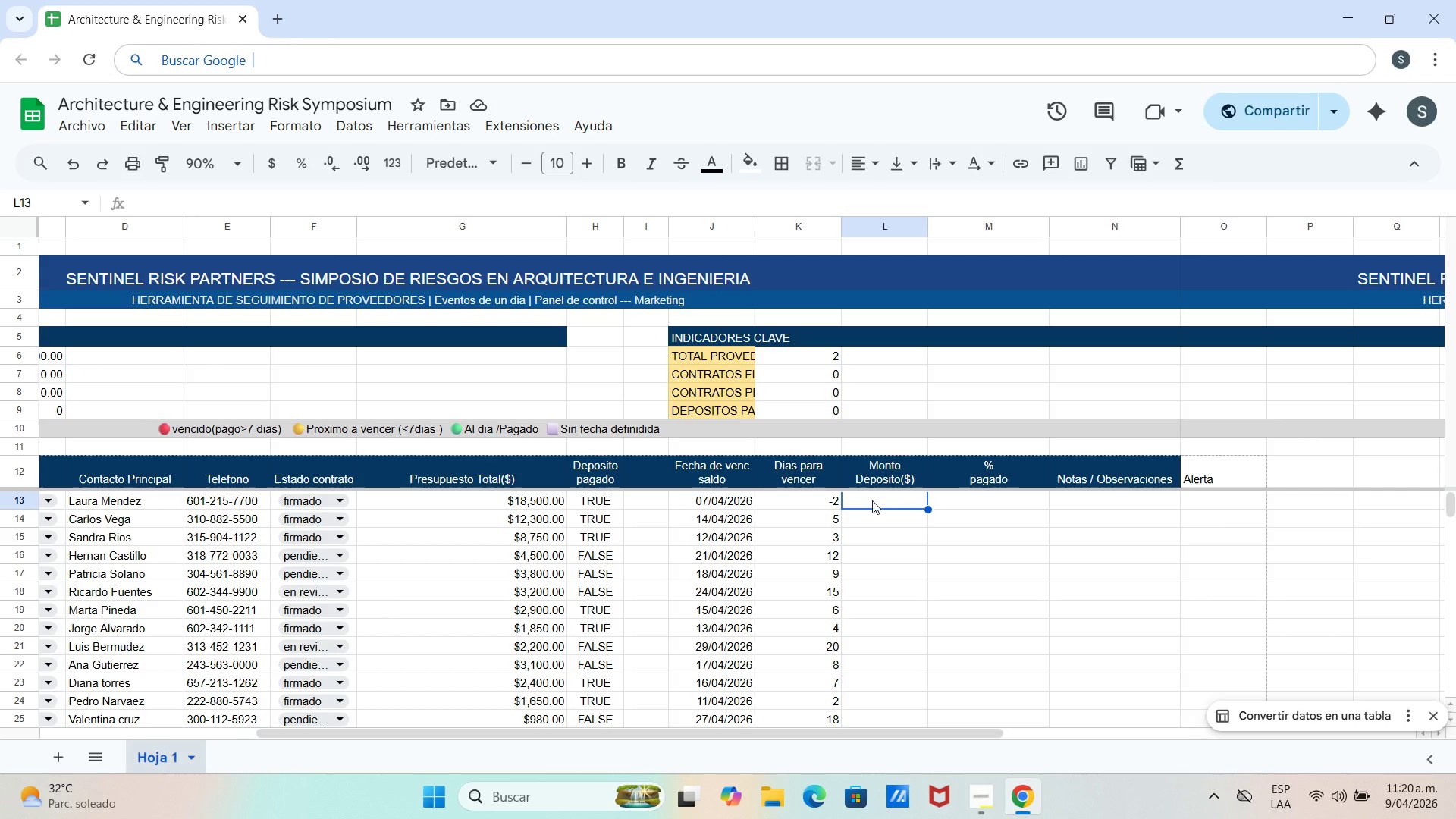 
double_click([871, 502])
 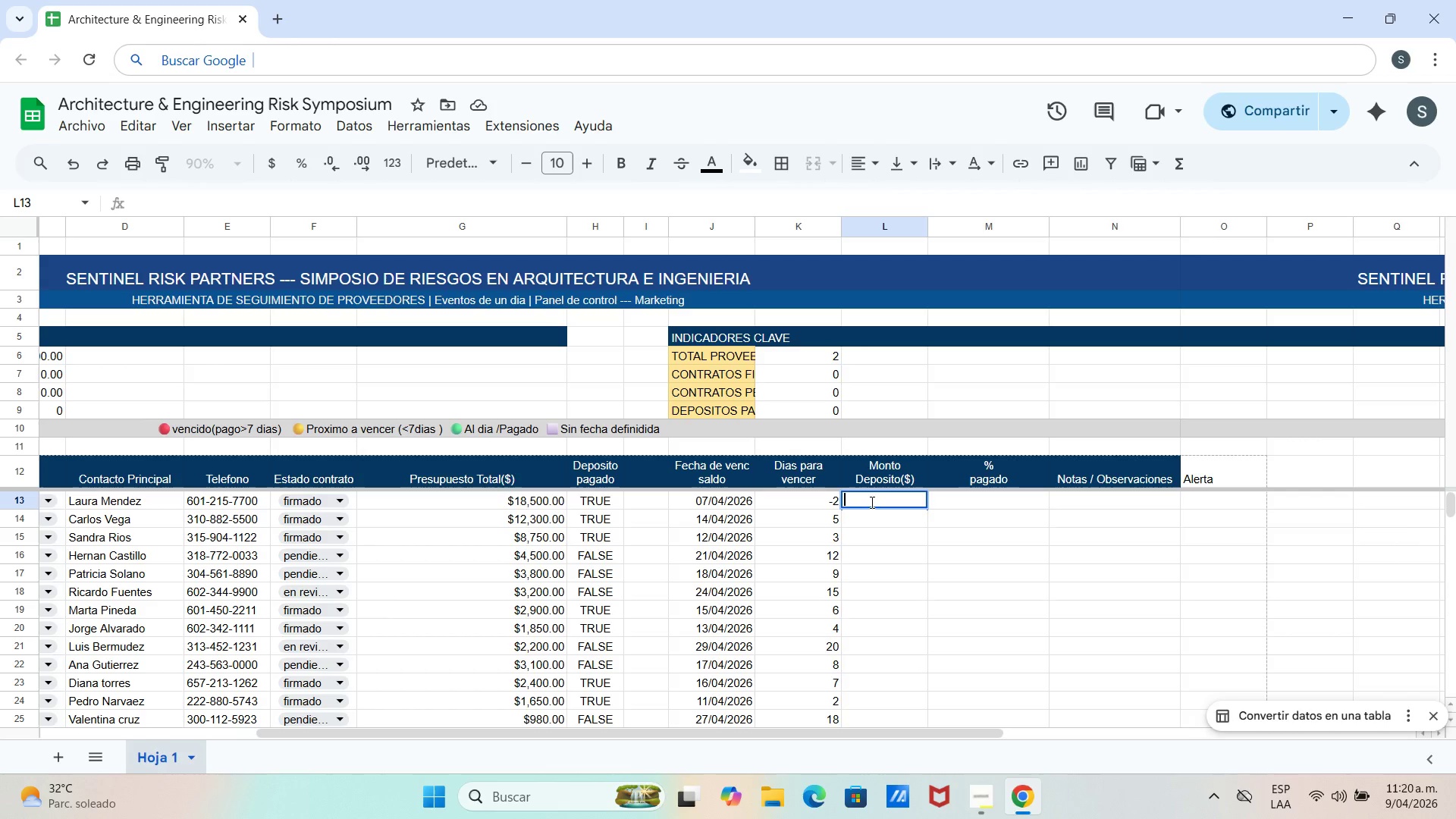 
type(5000)
 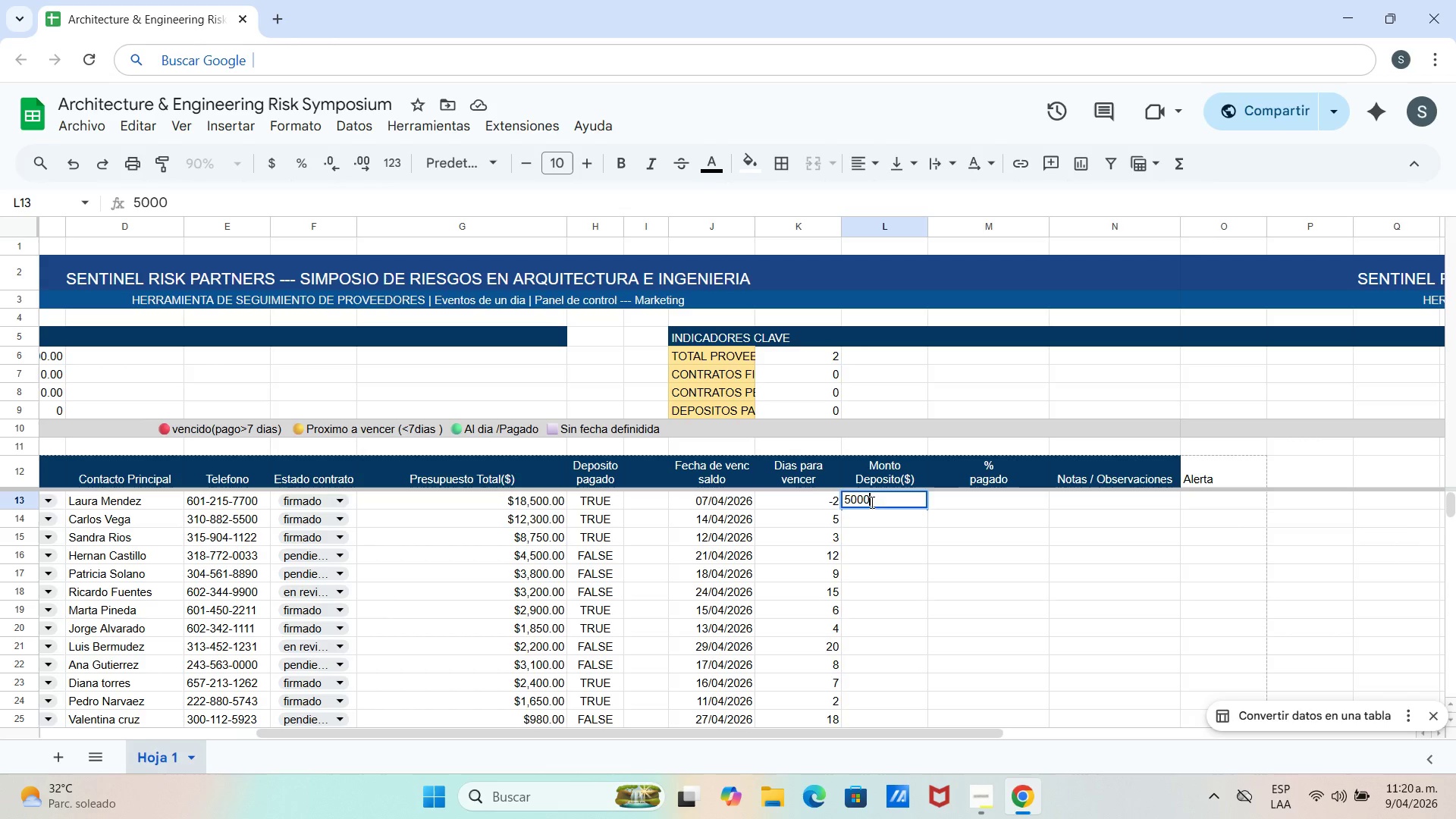 
key(Enter)
 